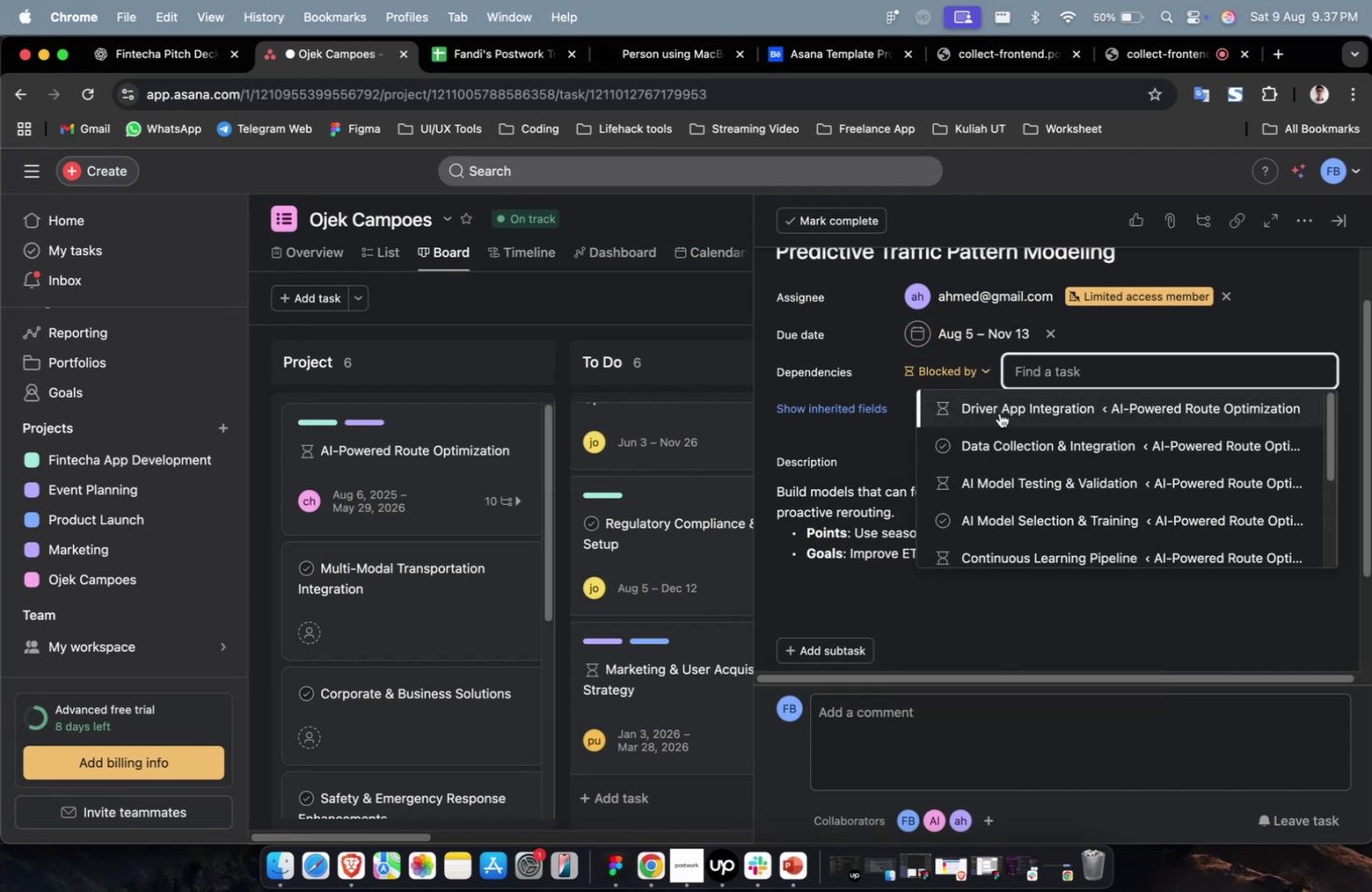 
left_click([999, 412])
 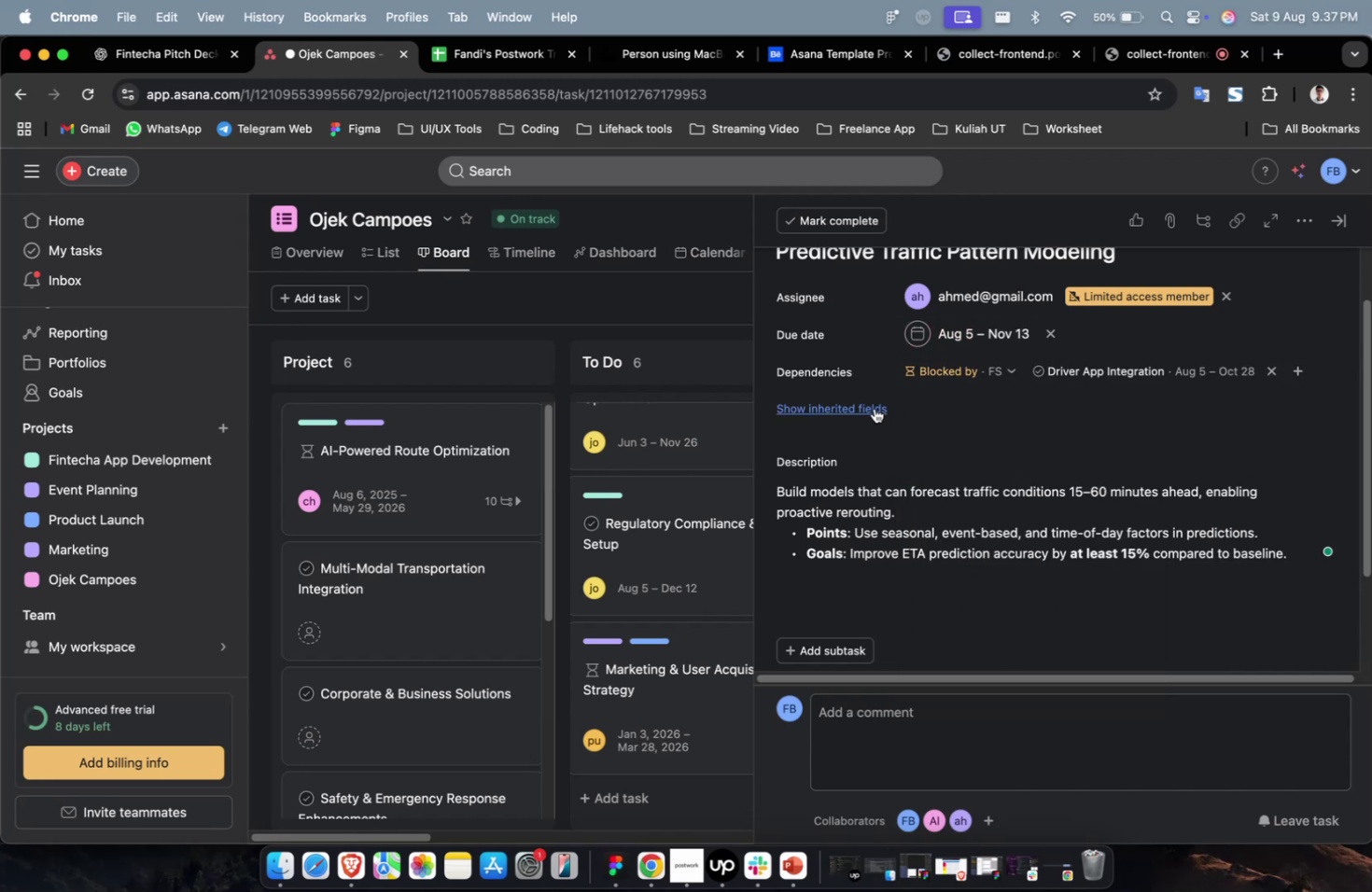 
double_click([863, 403])
 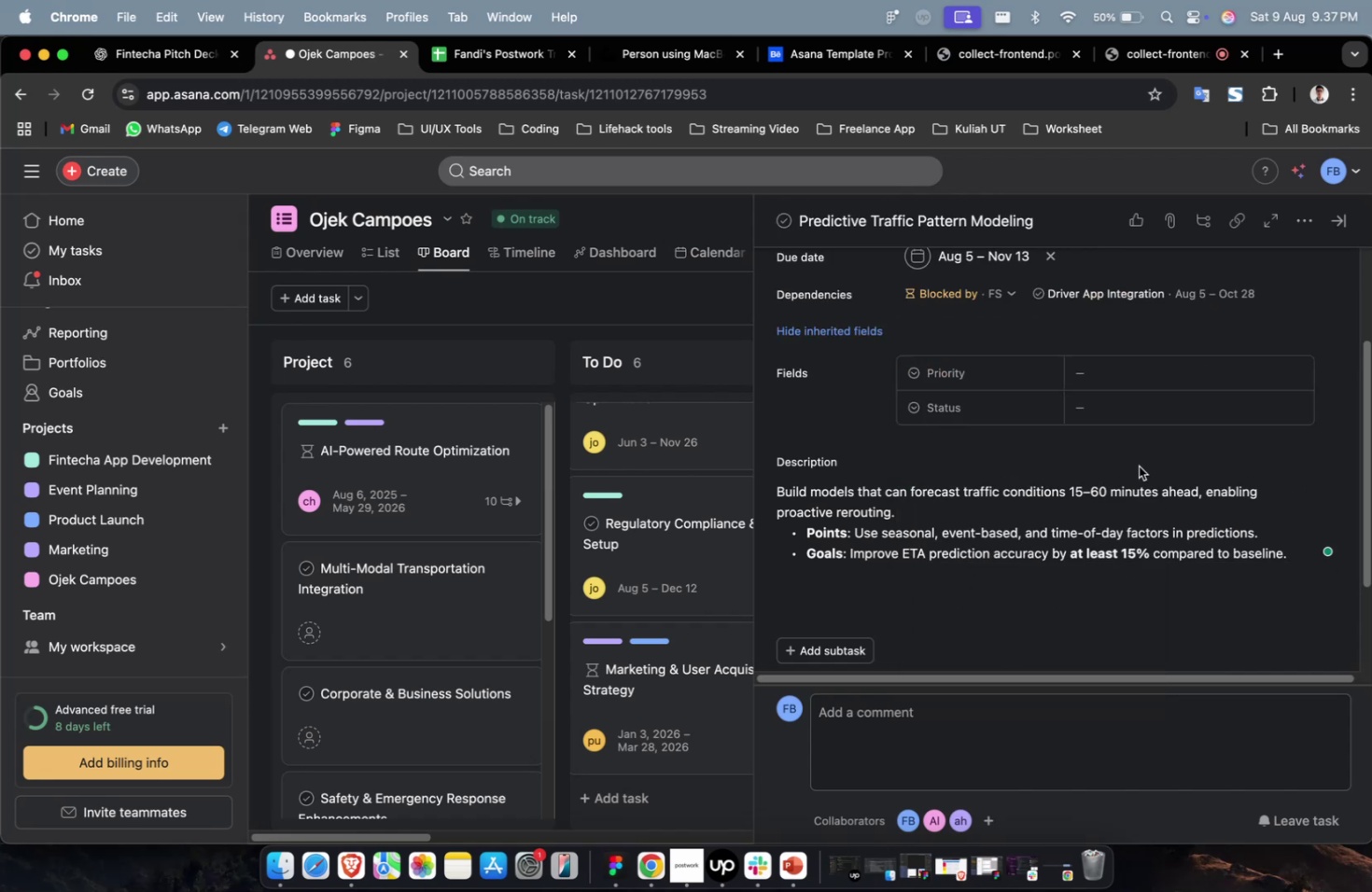 
left_click([1146, 381])
 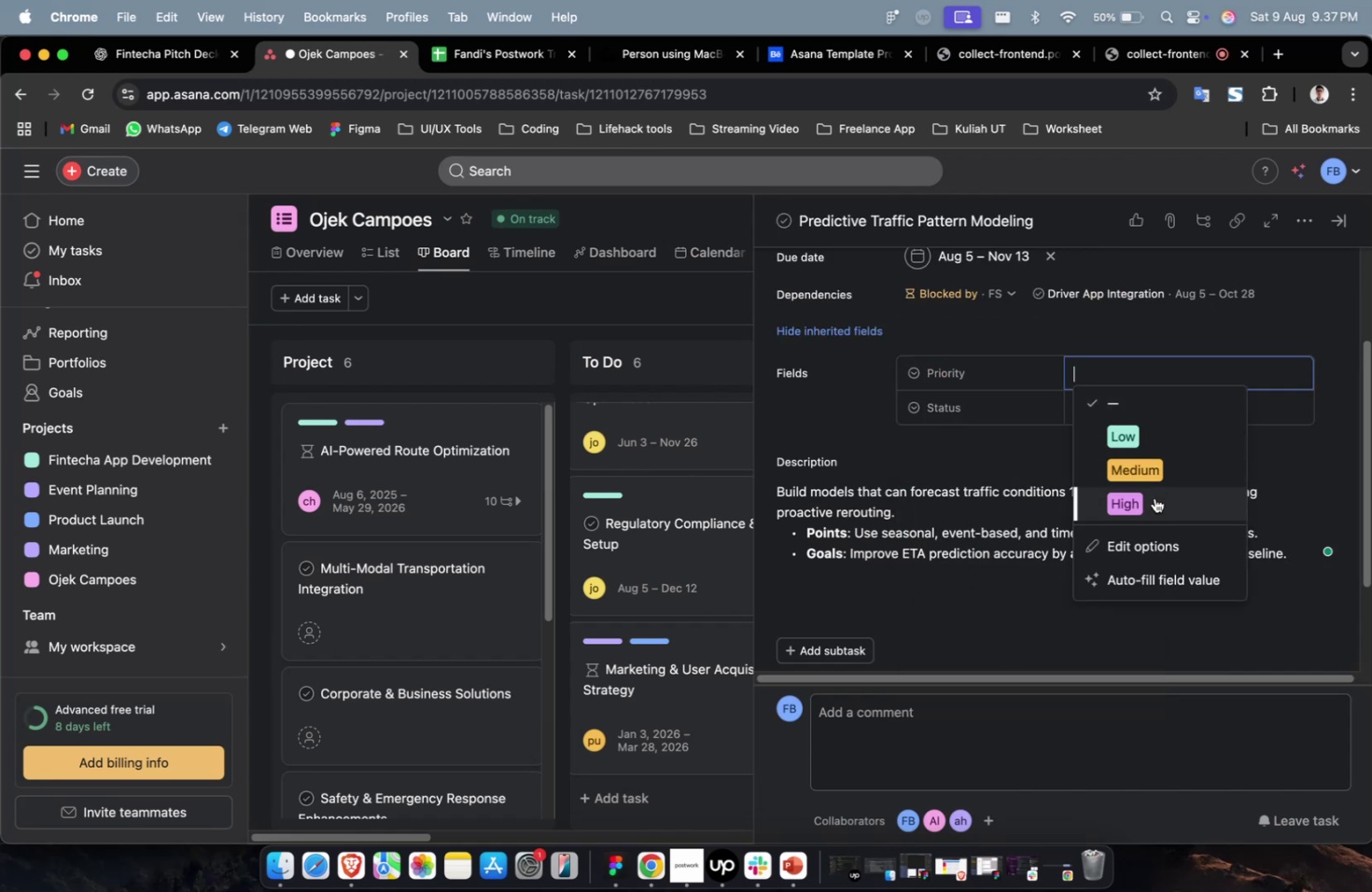 
double_click([1154, 501])
 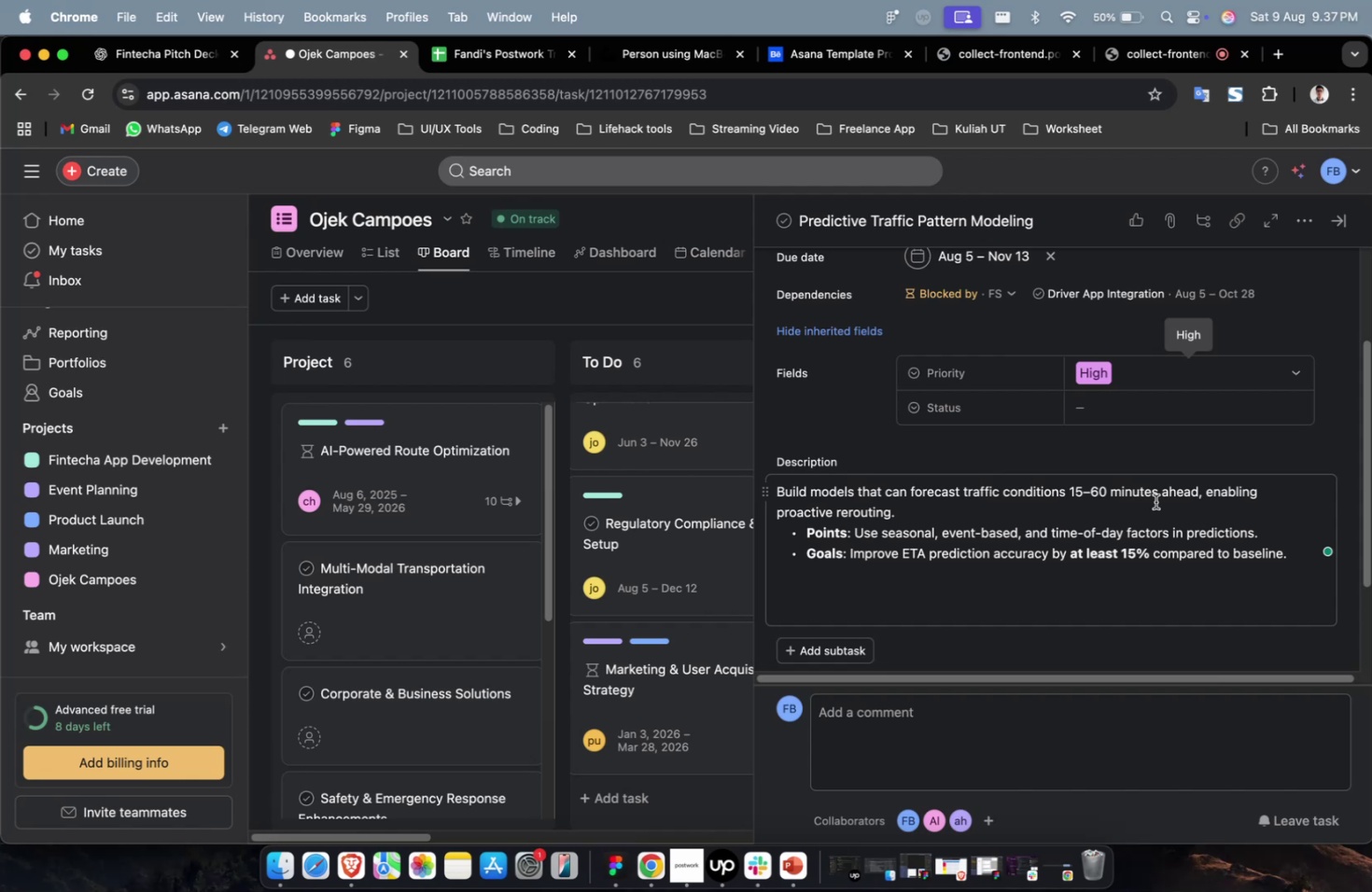 
wait(20.36)
 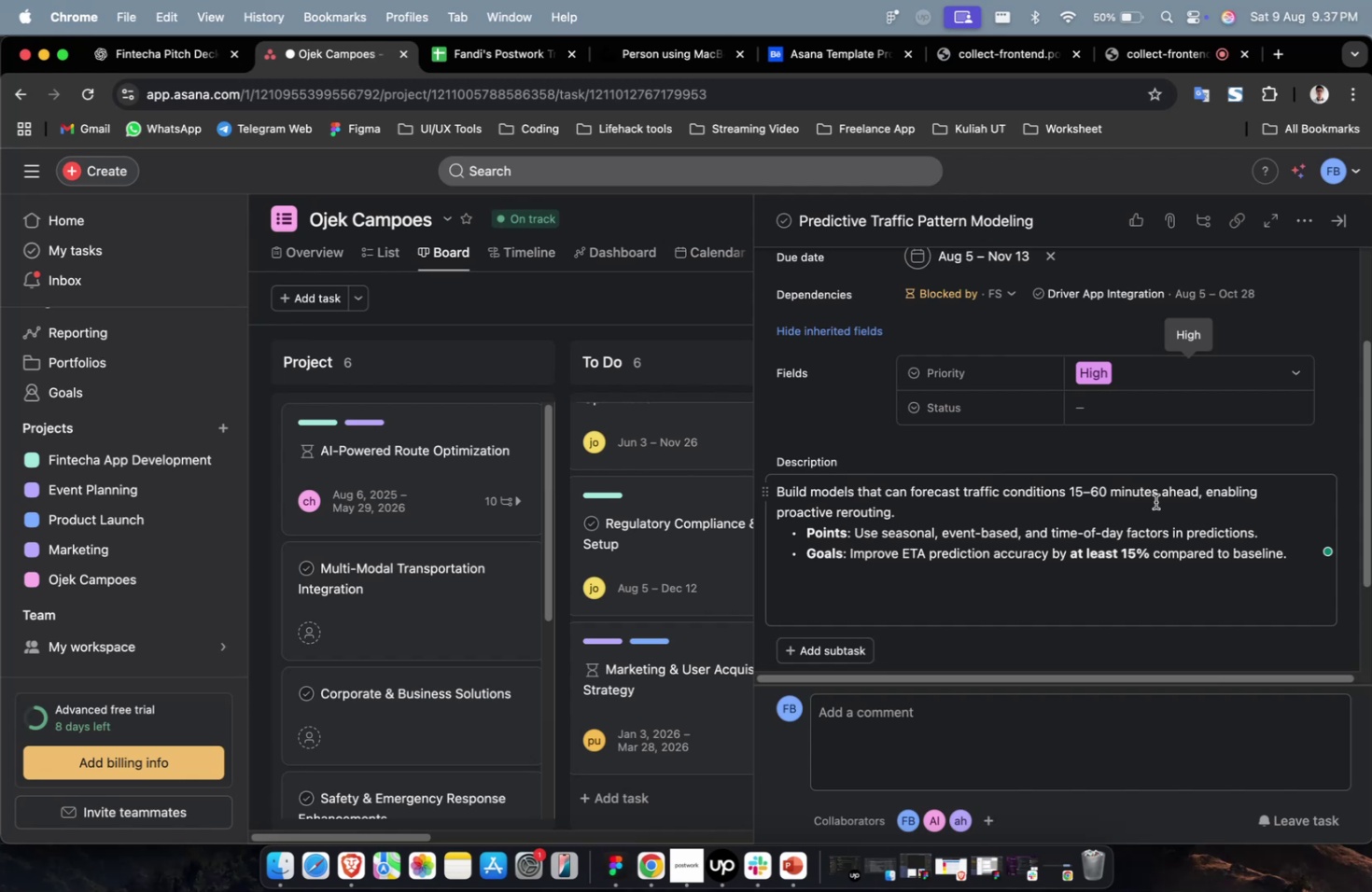 
left_click([1123, 385])
 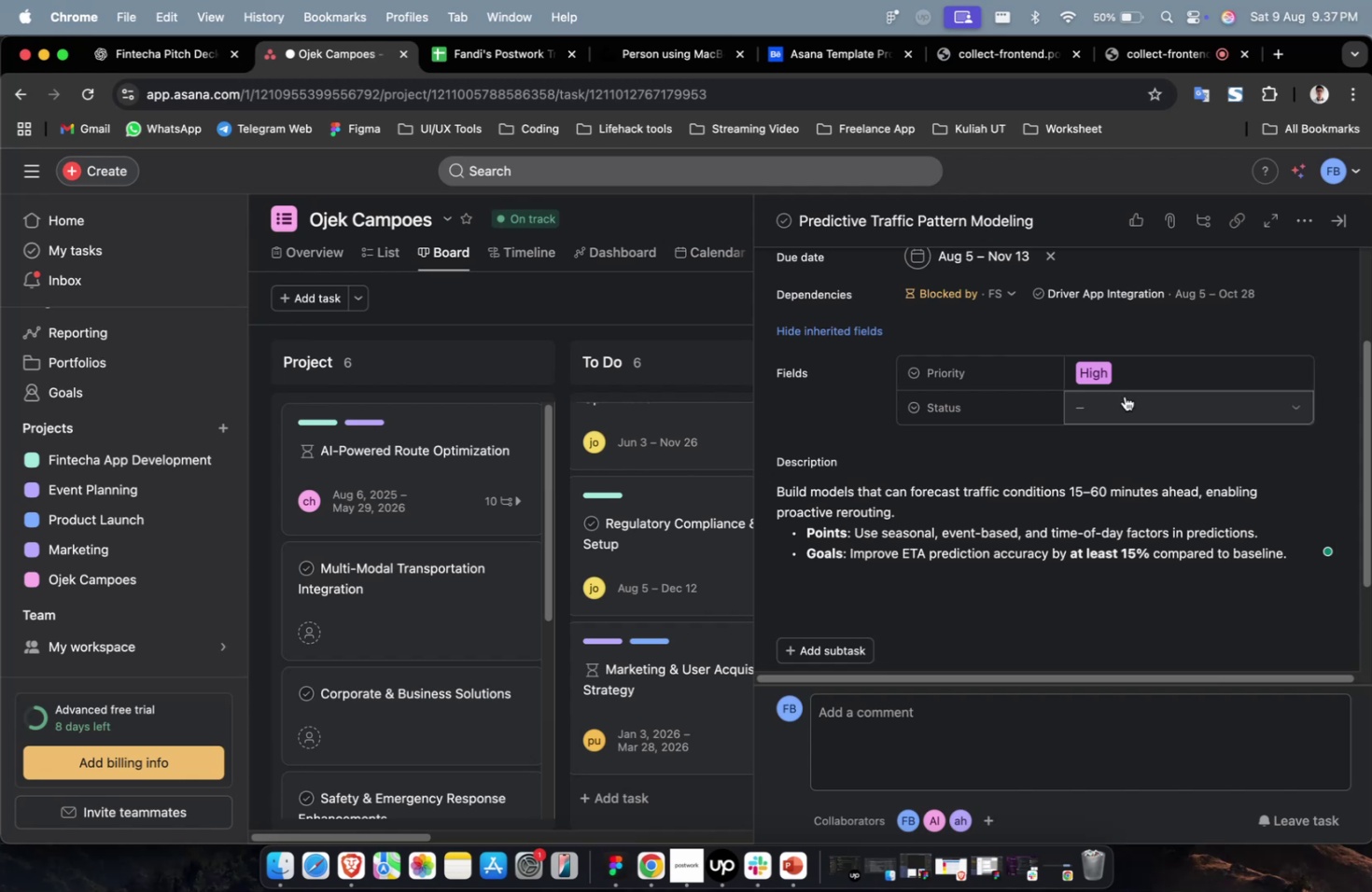 
double_click([1124, 396])
 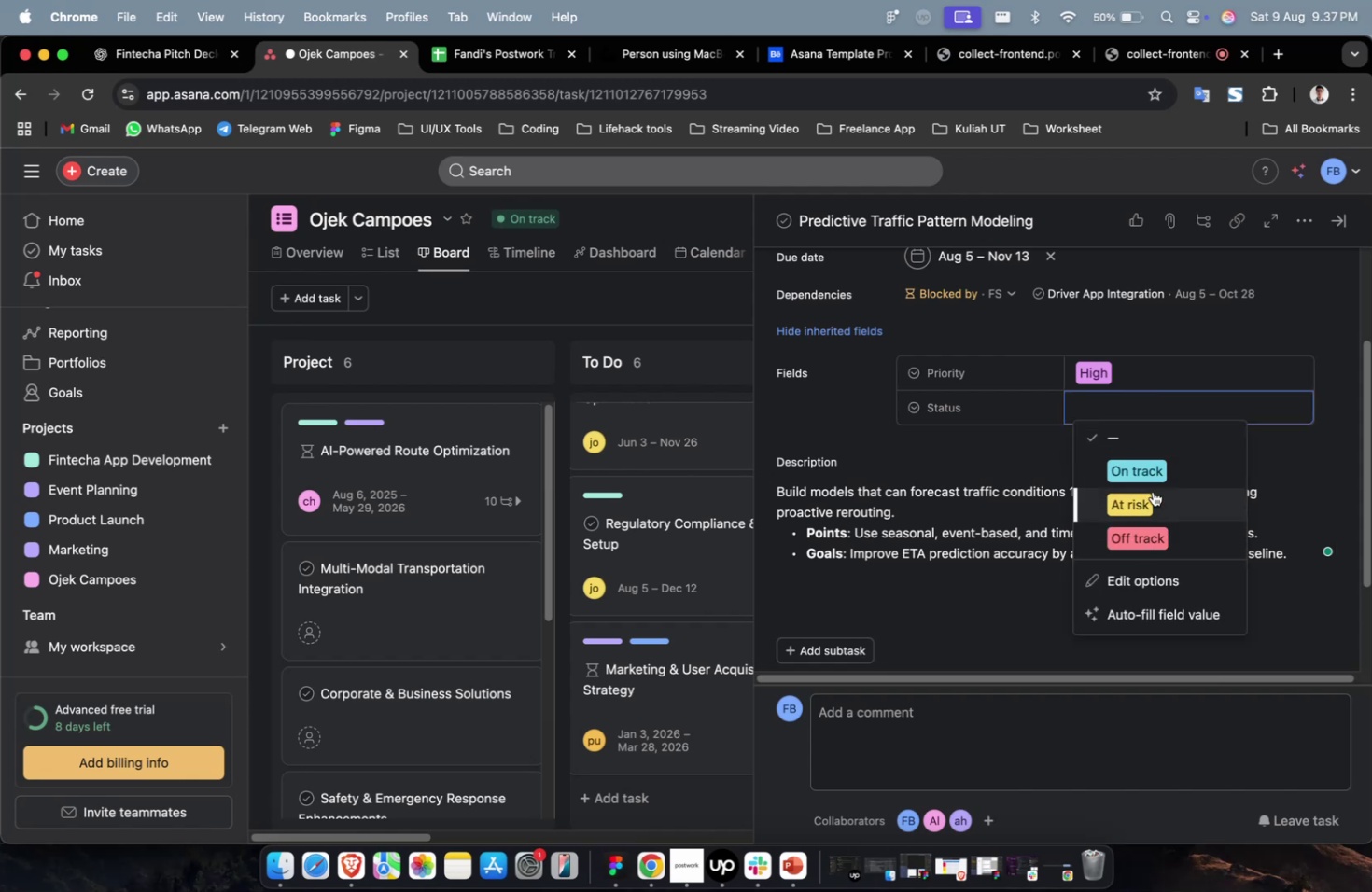 
left_click([1151, 474])
 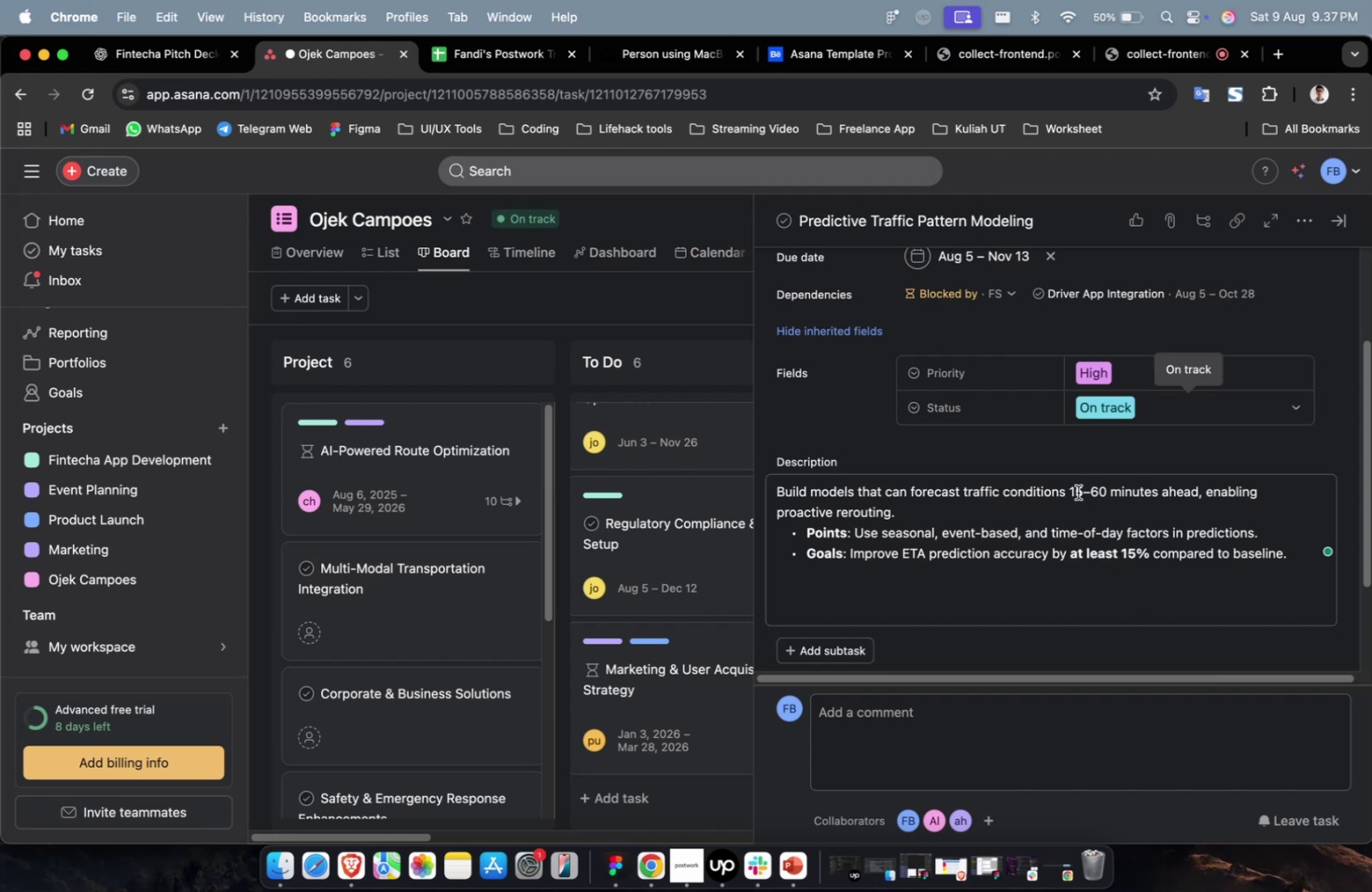 
scroll: coordinate [1077, 492], scroll_direction: up, amount: 13.0
 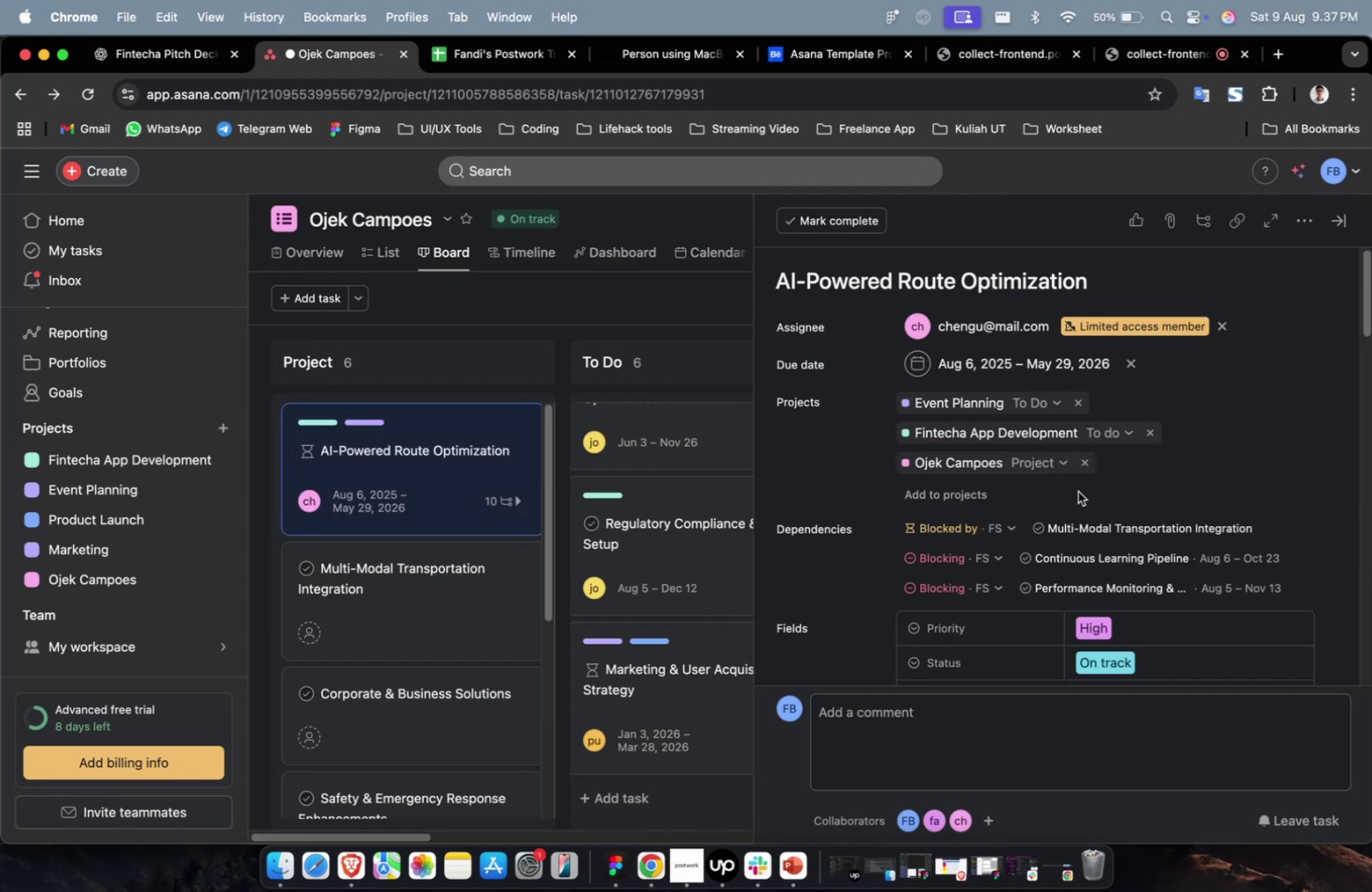 
wait(11.12)
 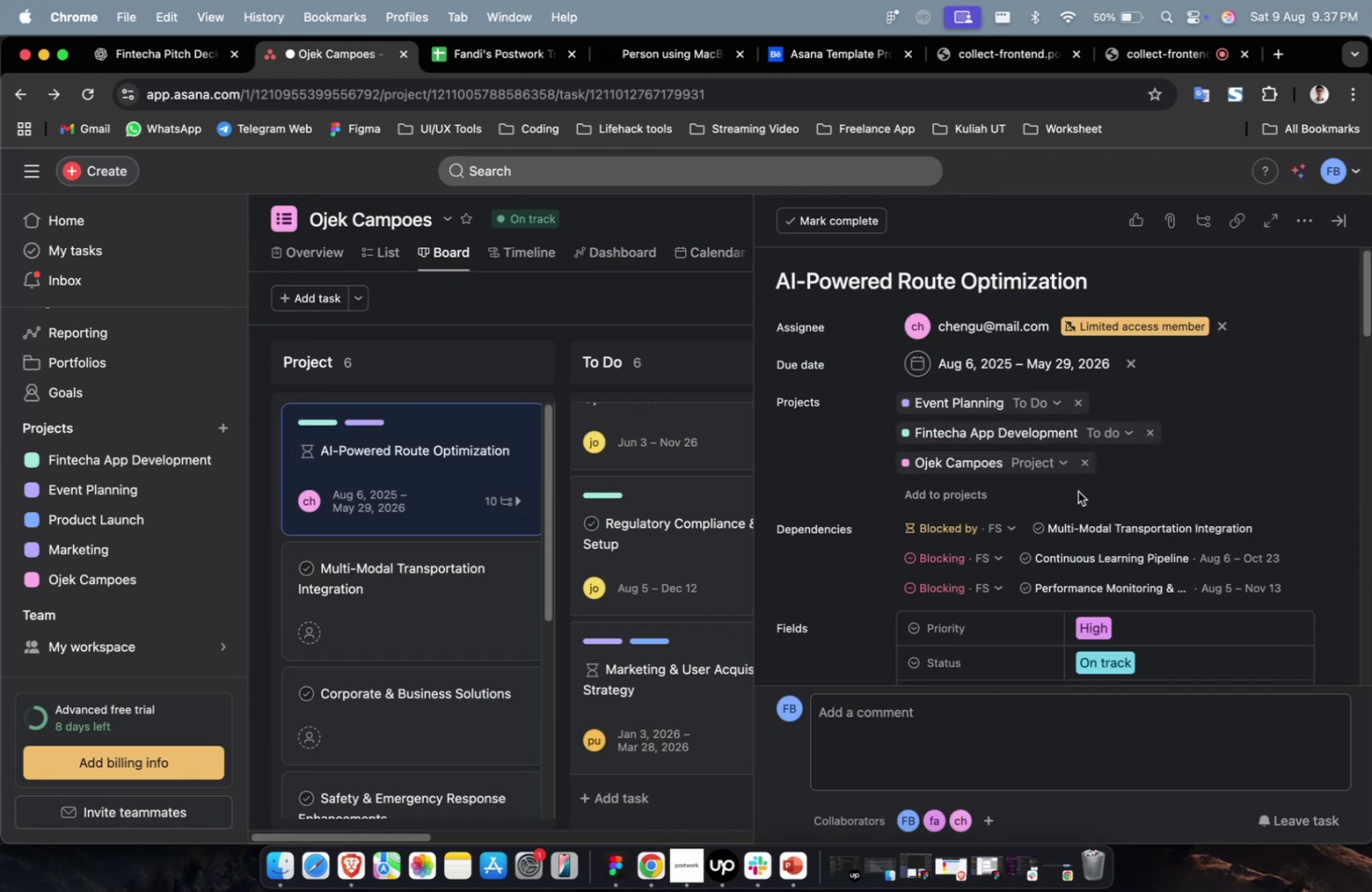 
scroll: coordinate [1077, 491], scroll_direction: down, amount: 4.0
 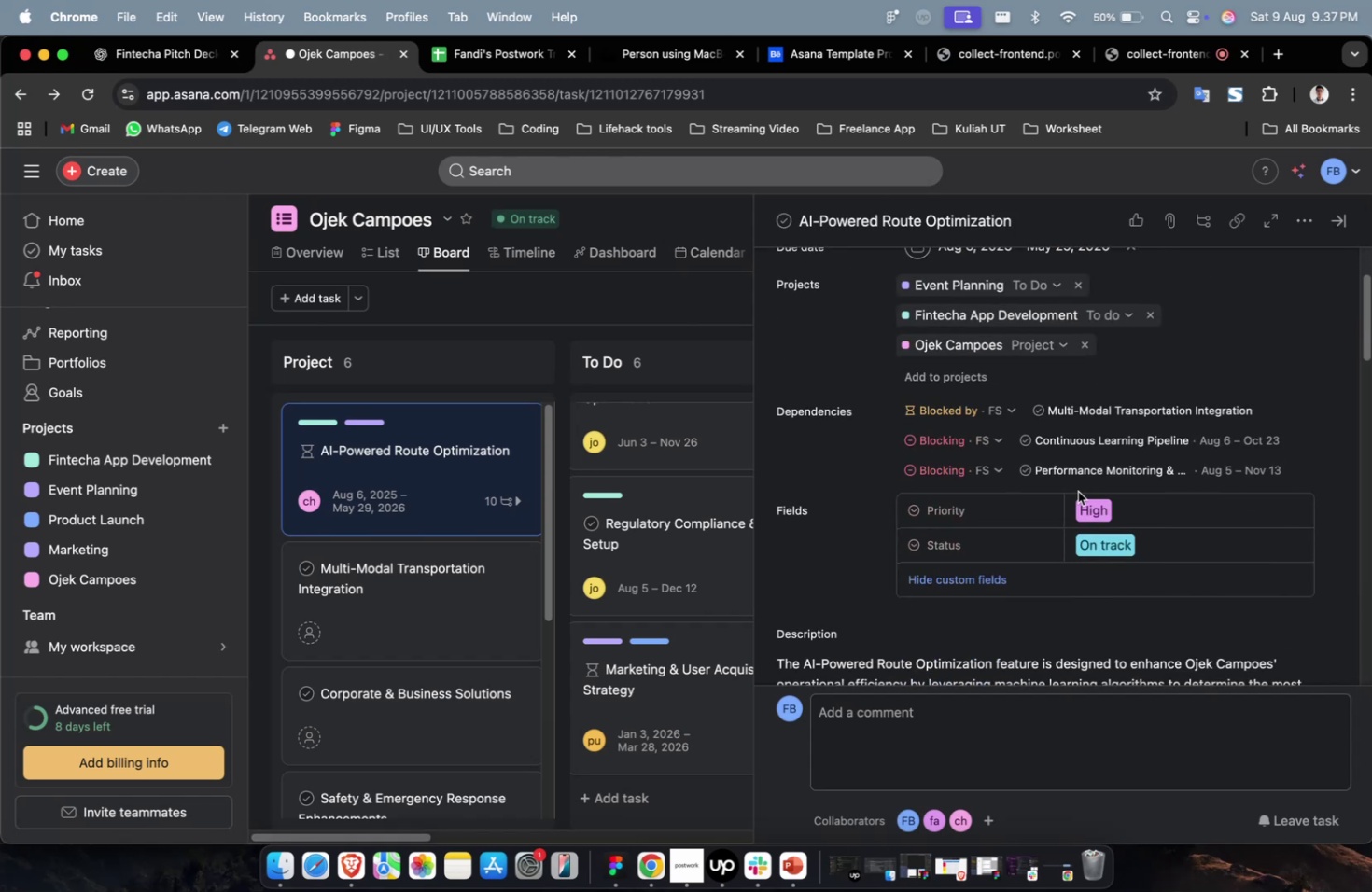 
wait(10.39)
 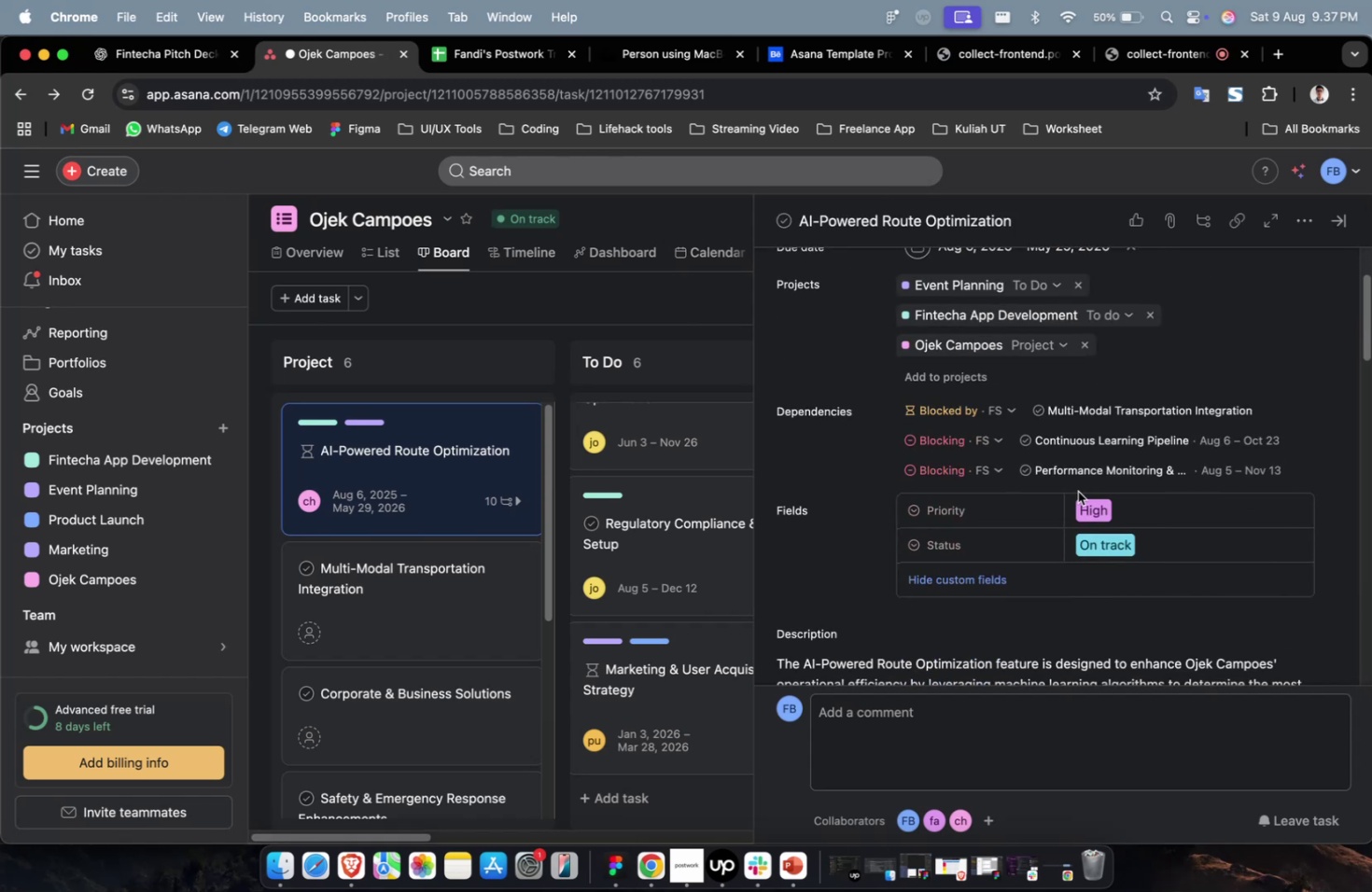 
scroll: coordinate [1077, 491], scroll_direction: up, amount: 2.0
 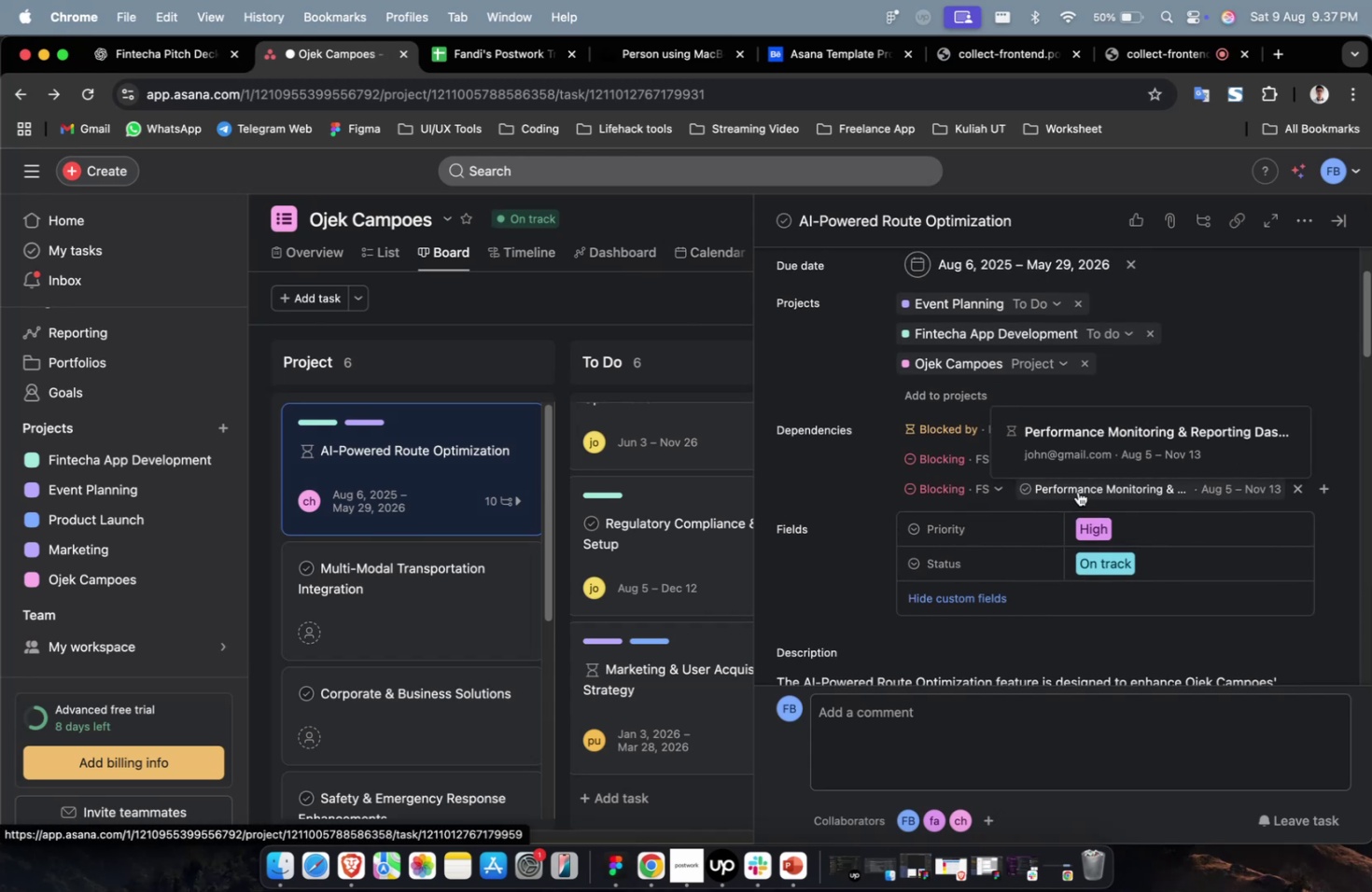 
wait(6.55)
 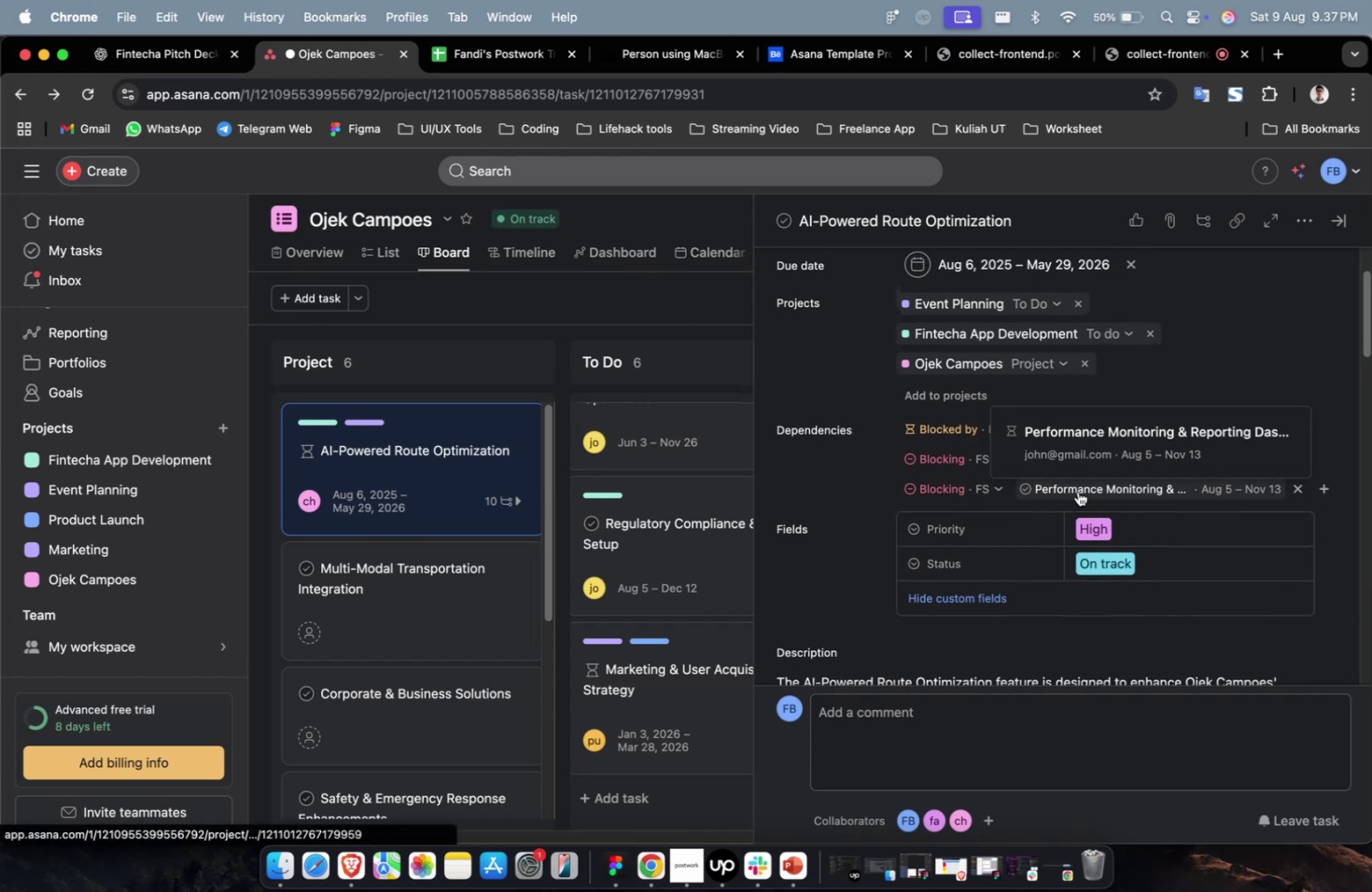 
scroll: coordinate [1077, 491], scroll_direction: down, amount: 8.0
 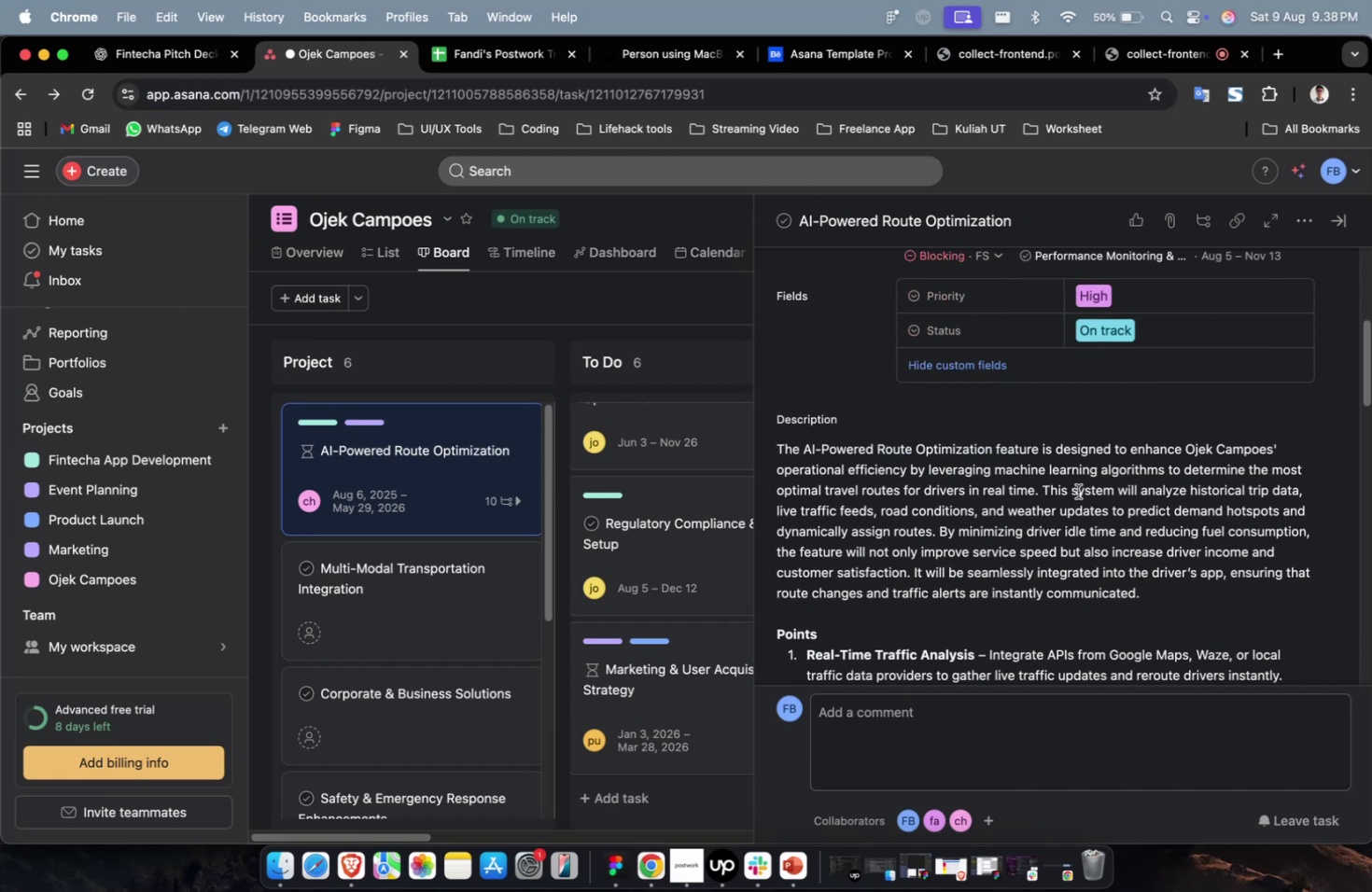 
scroll: coordinate [1078, 489], scroll_direction: down, amount: 44.0
 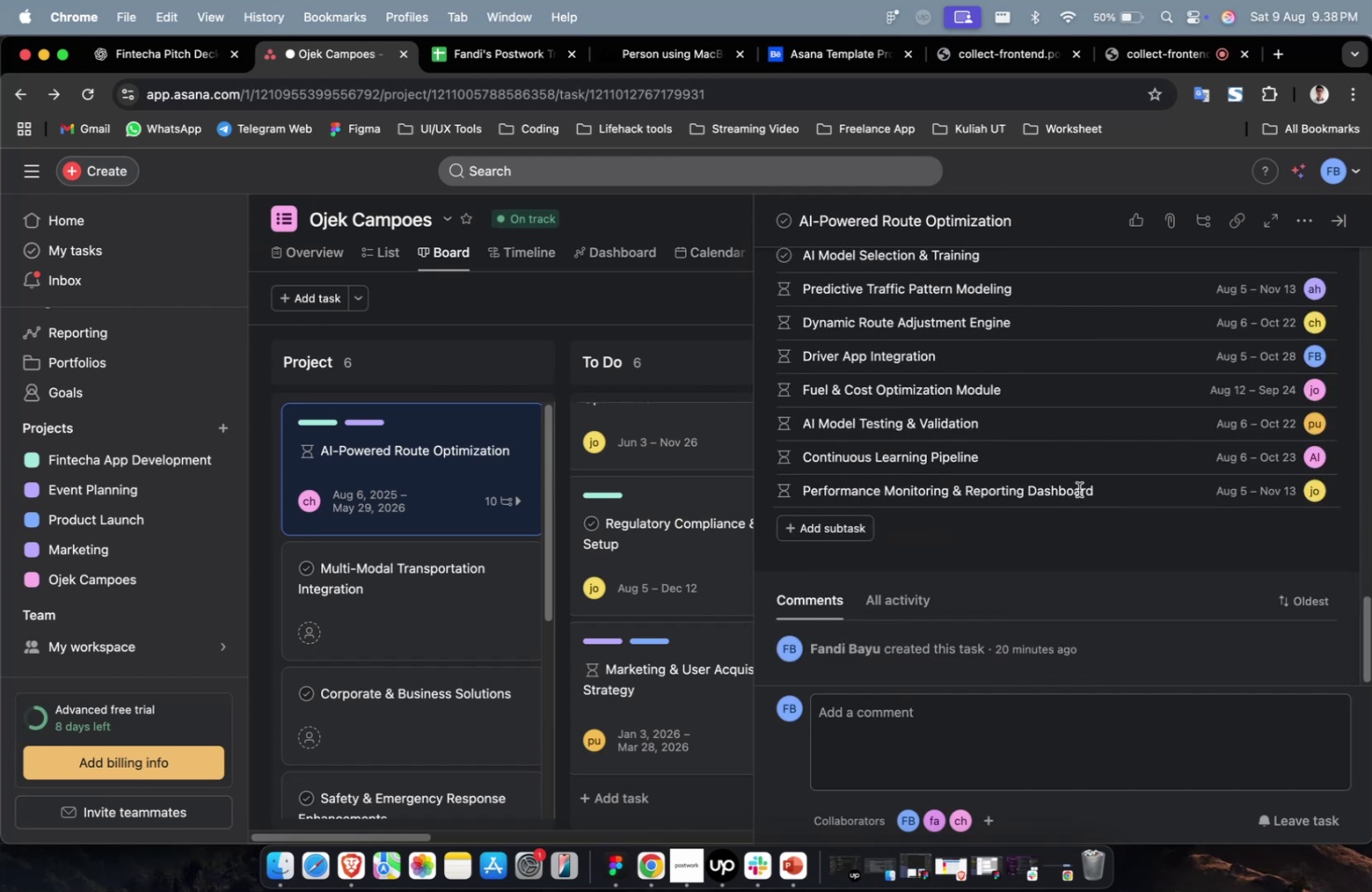 
scroll: coordinate [1078, 489], scroll_direction: up, amount: 4.0
 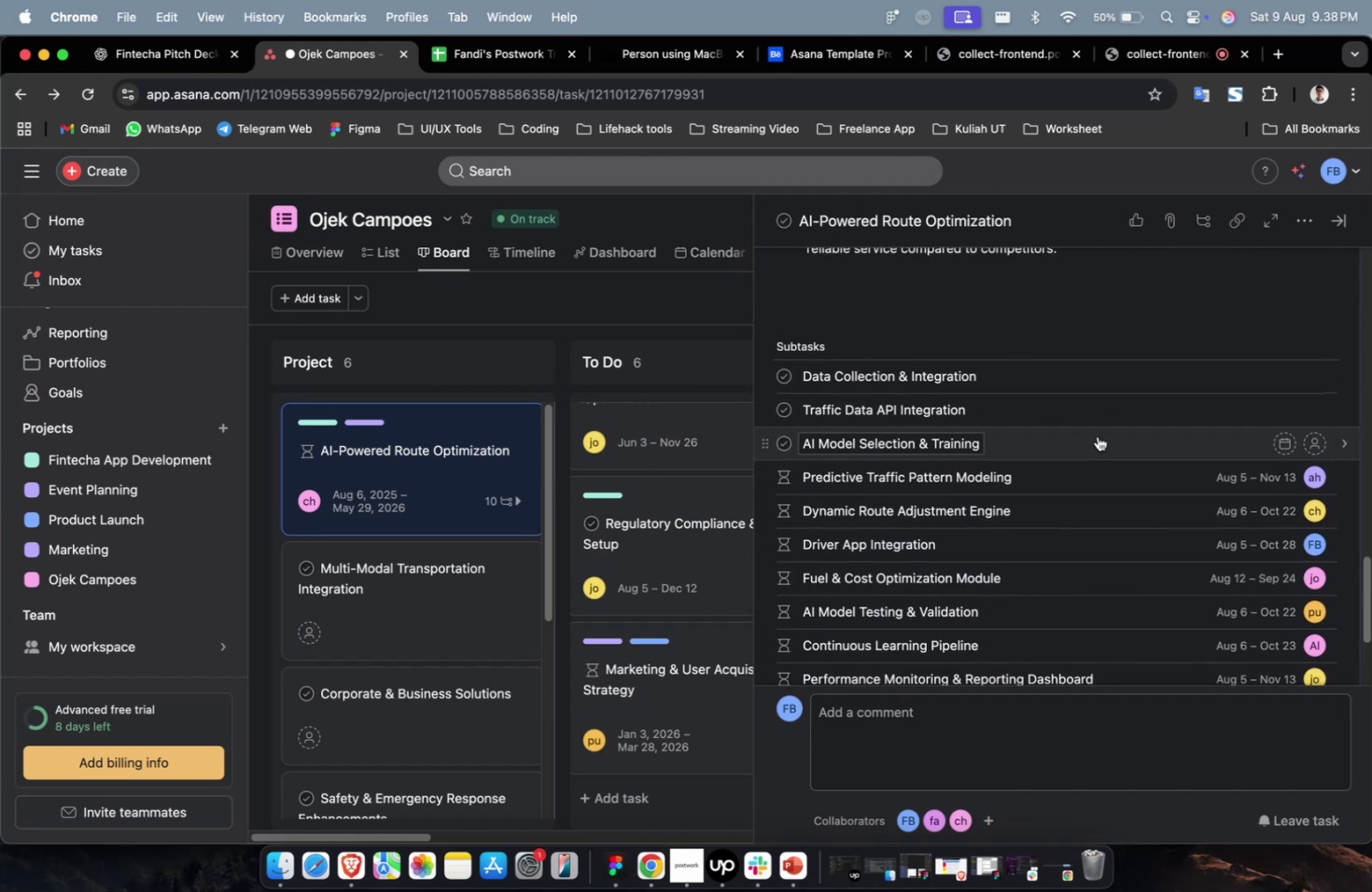 
left_click([1097, 436])
 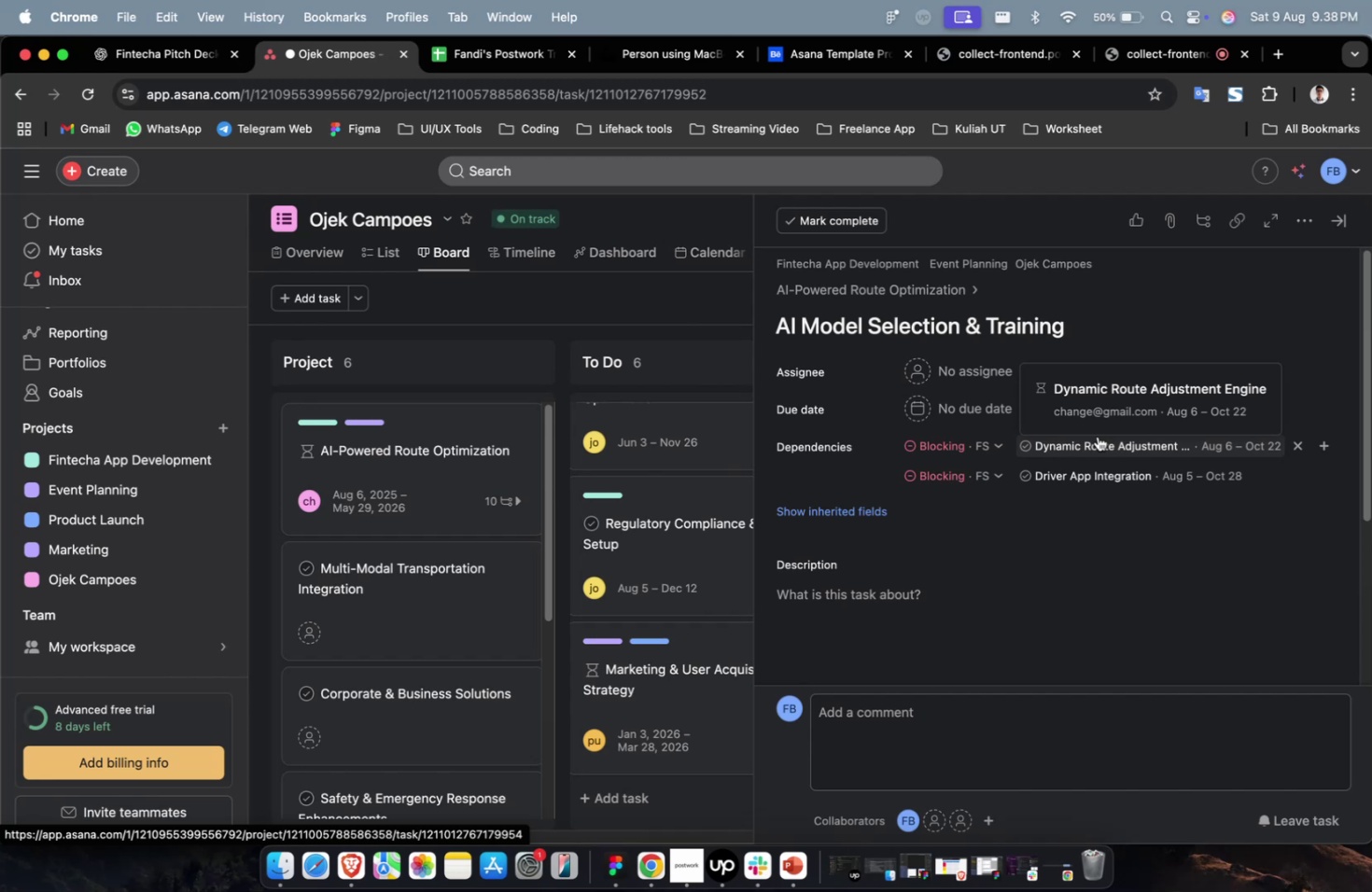 
wait(14.73)
 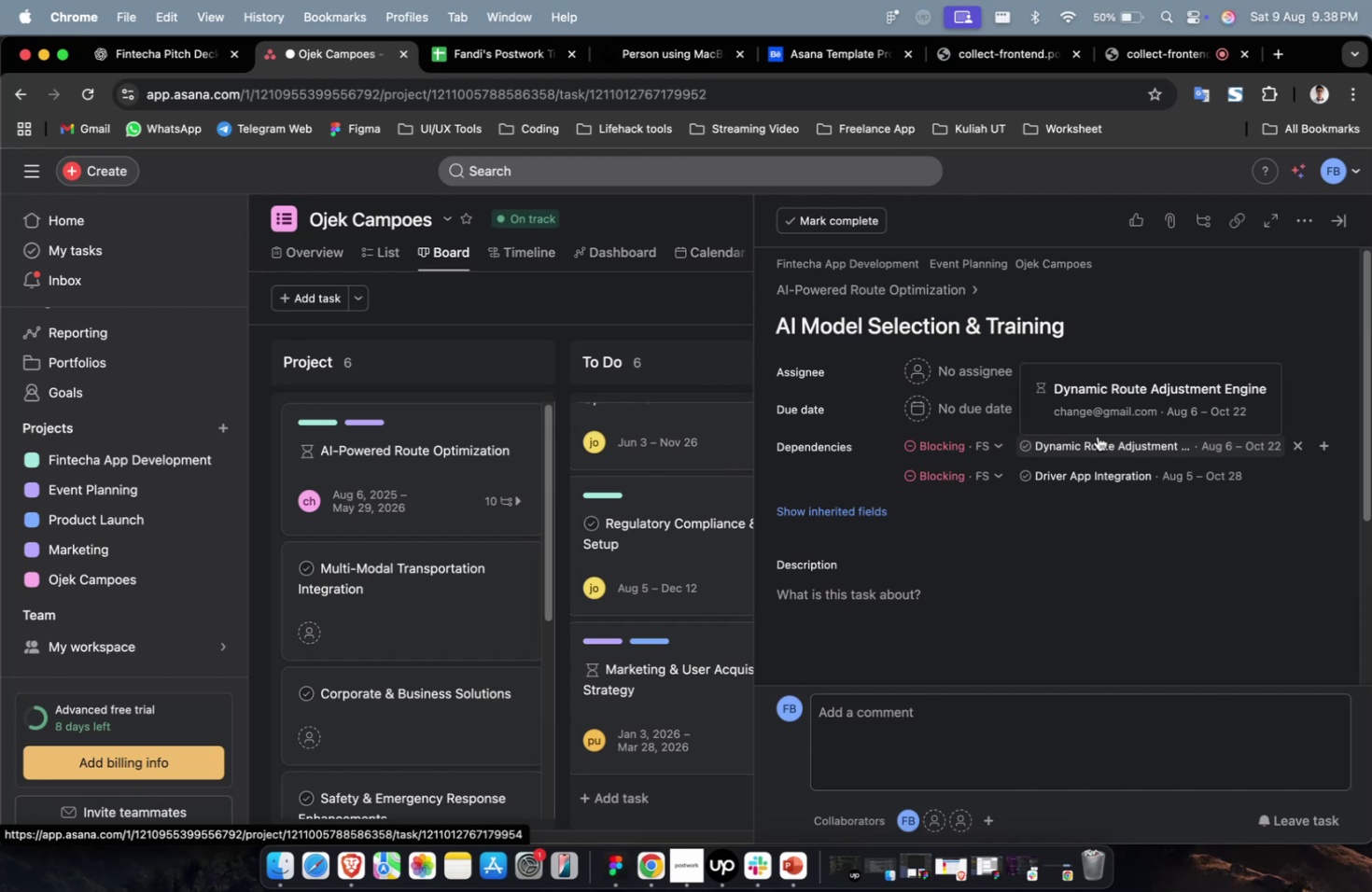 
scroll: coordinate [1129, 404], scroll_direction: down, amount: 2.0
 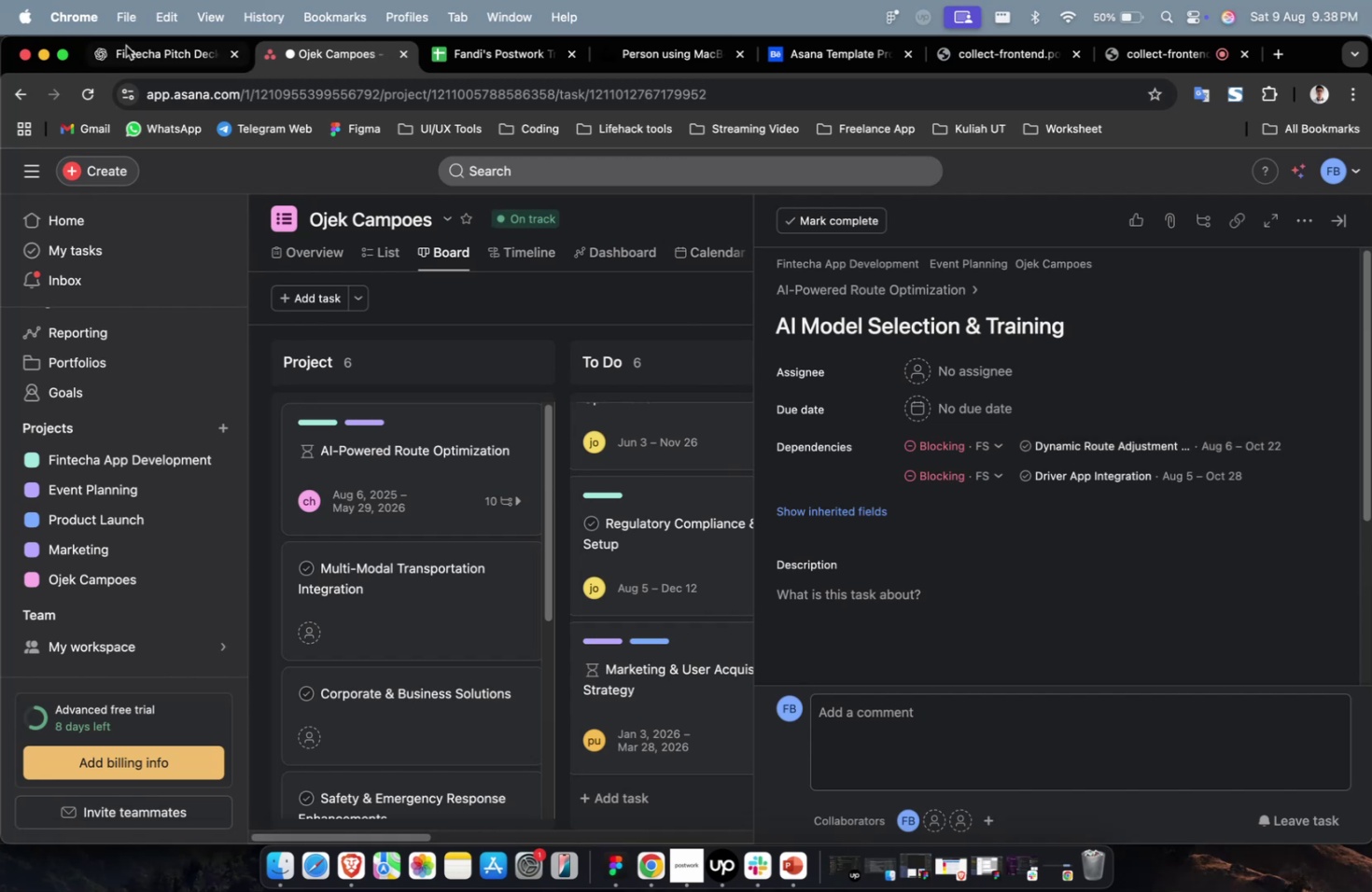 
left_click([133, 51])
 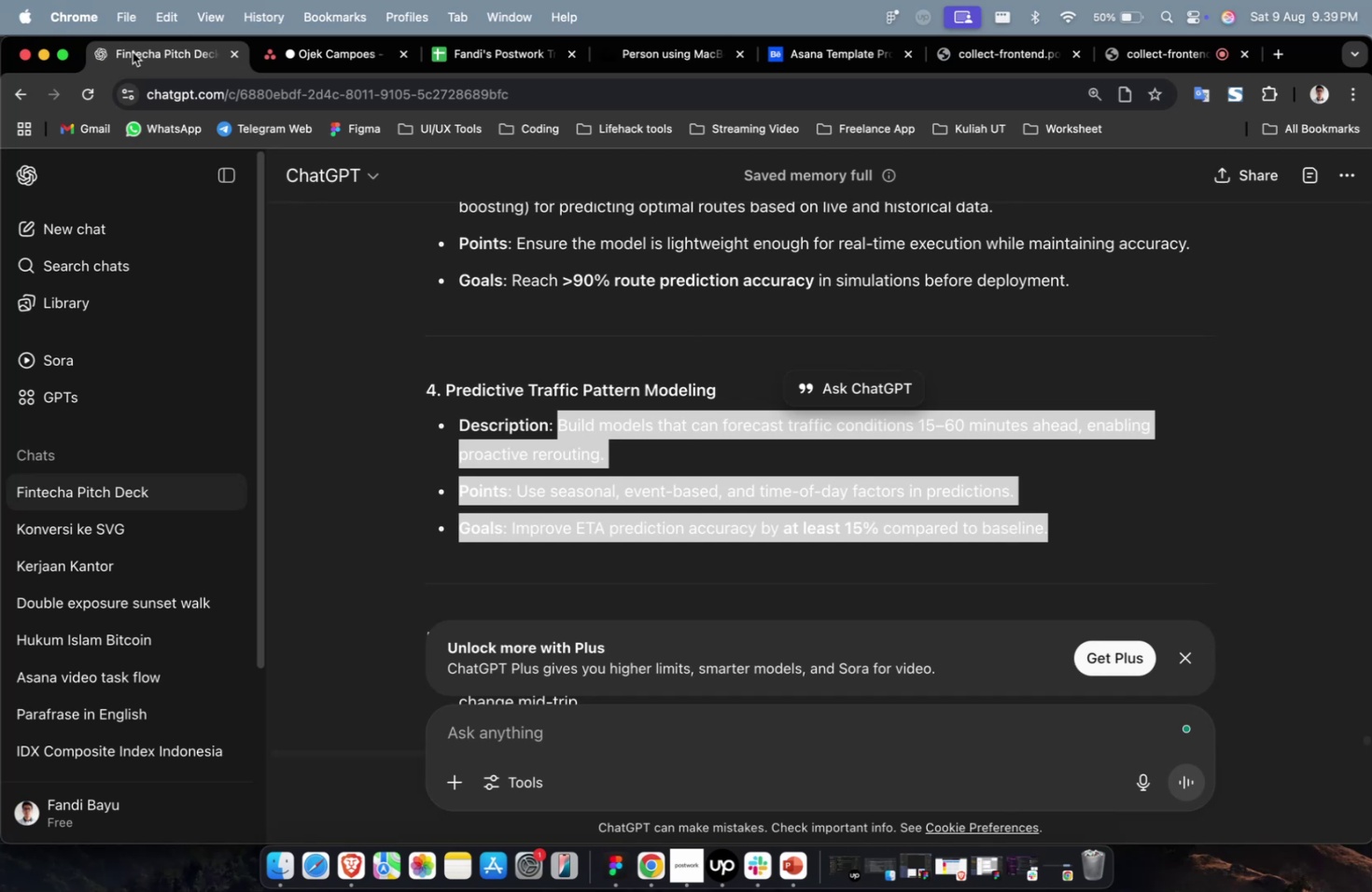 
wait(32.75)
 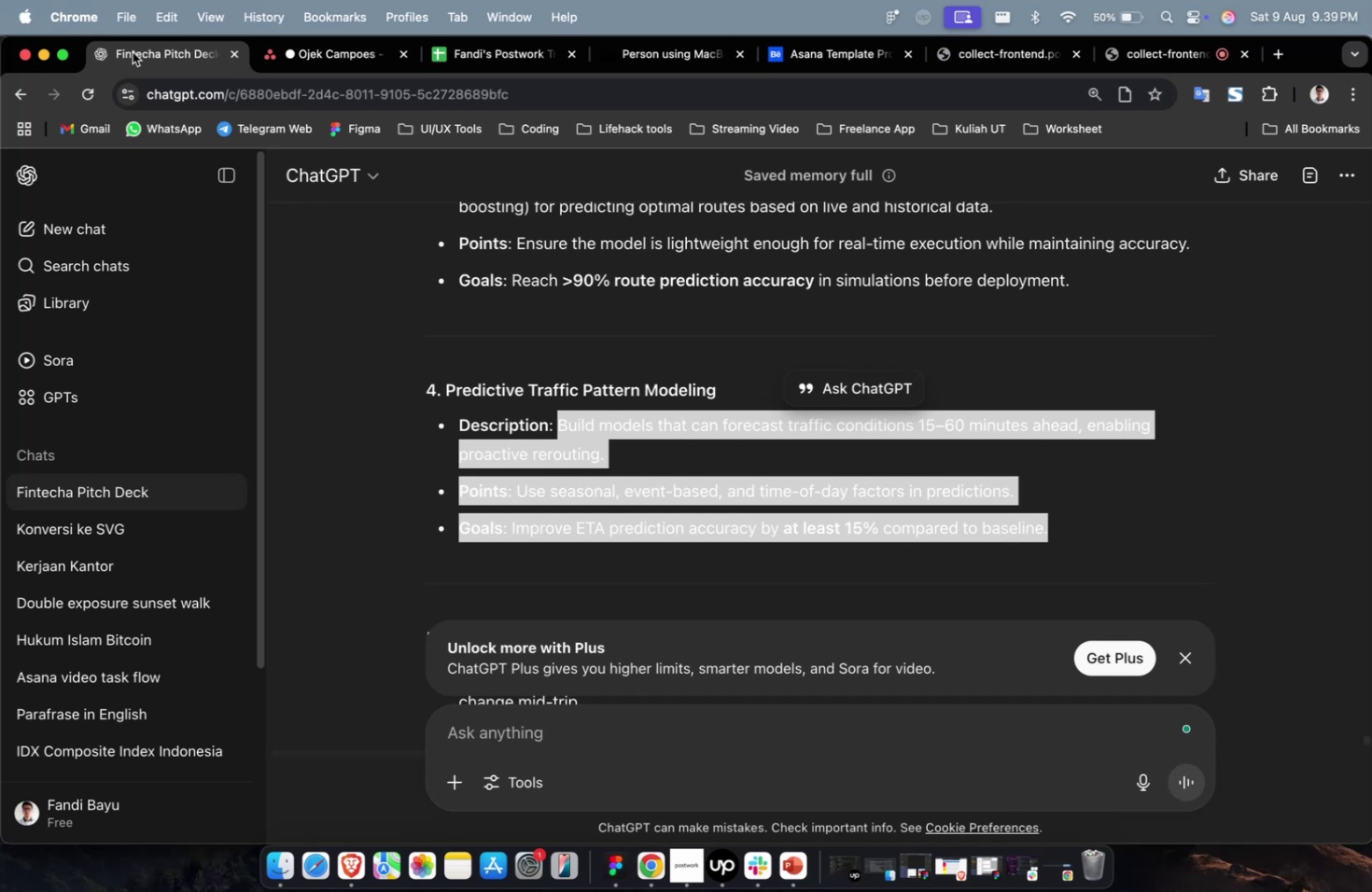 
left_click([164, 51])
 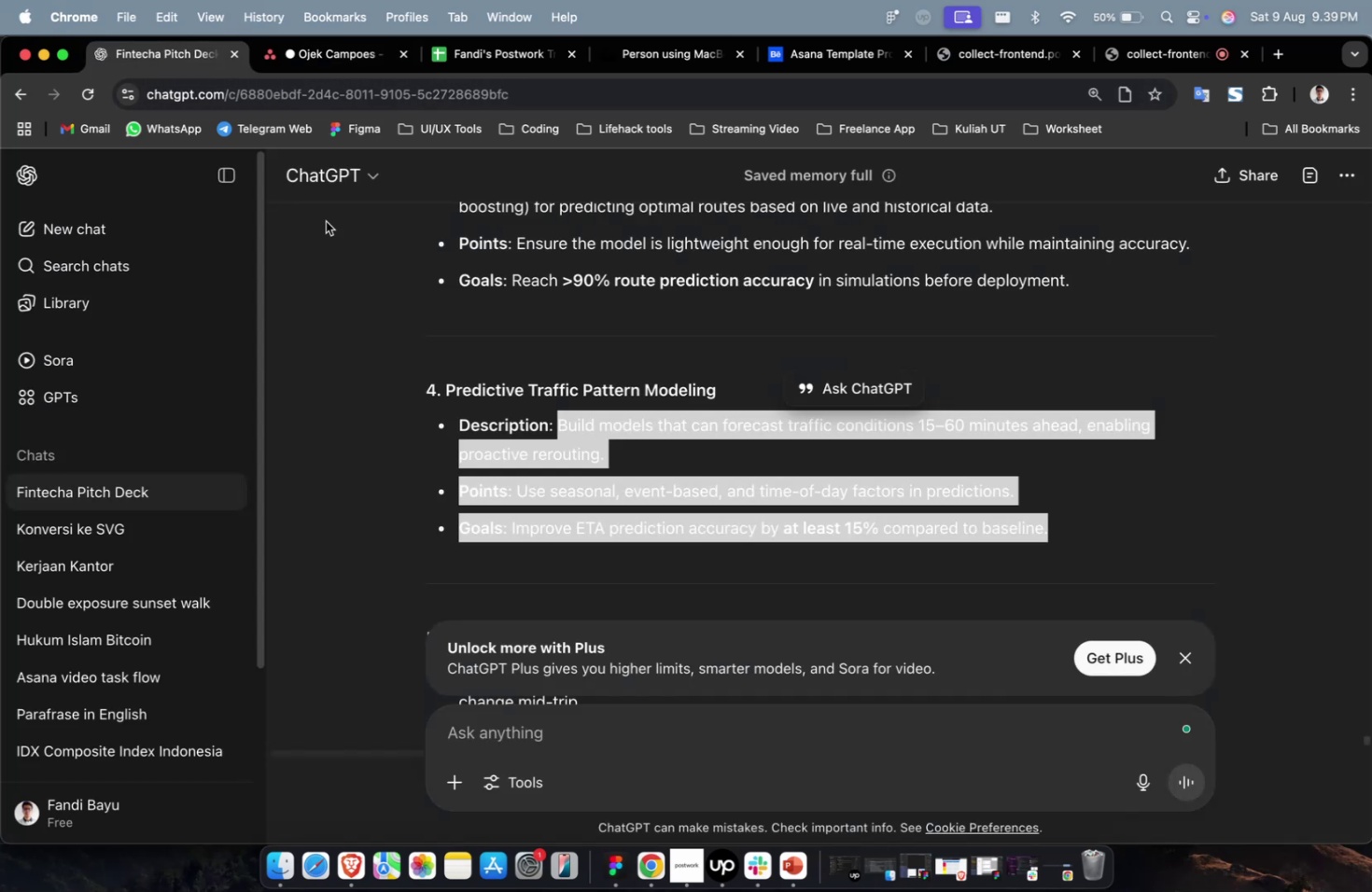 
scroll: coordinate [767, 446], scroll_direction: up, amount: 6.0
 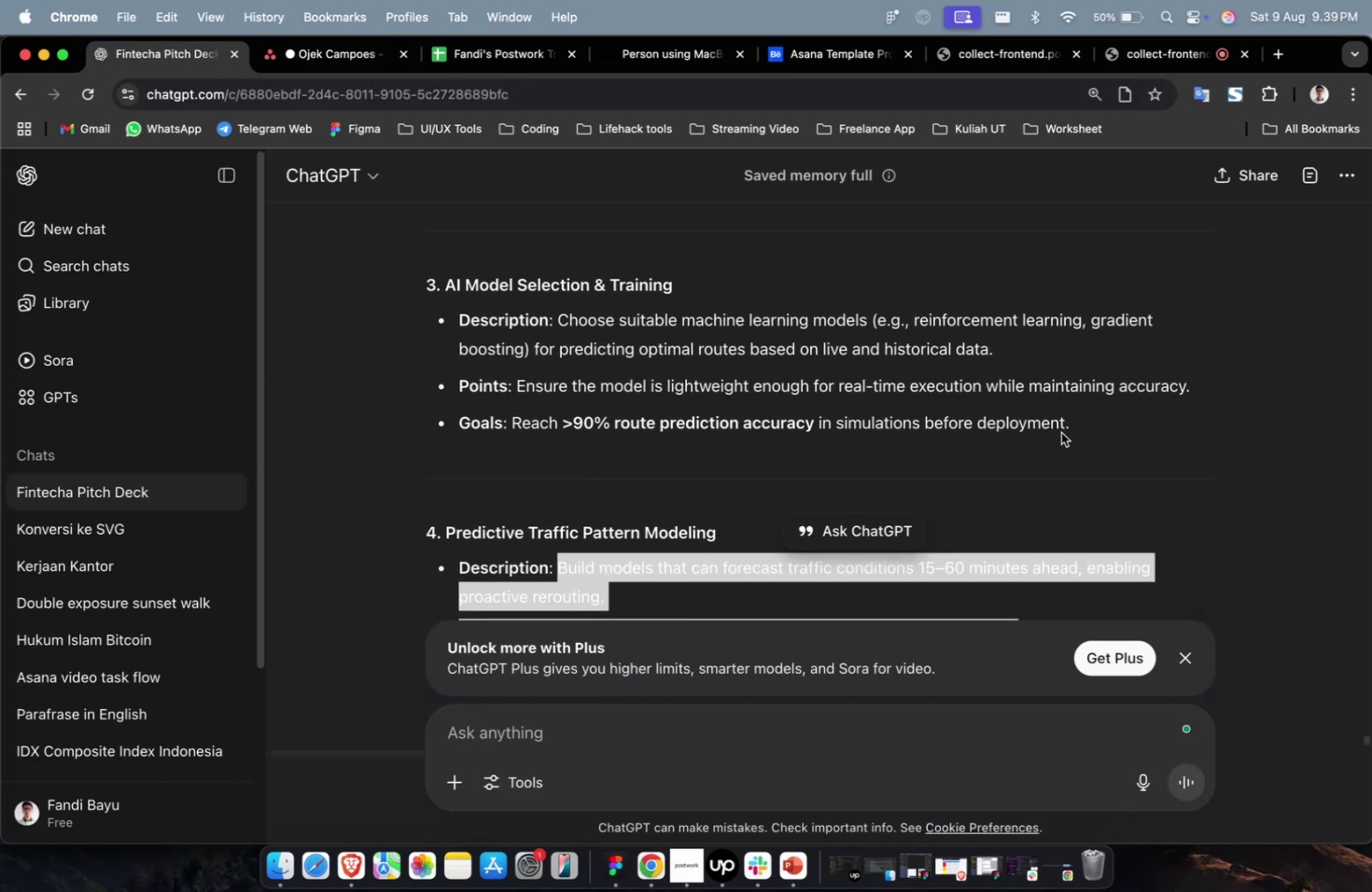 
left_click_drag(start_coordinate=[1072, 423], to_coordinate=[560, 328])
 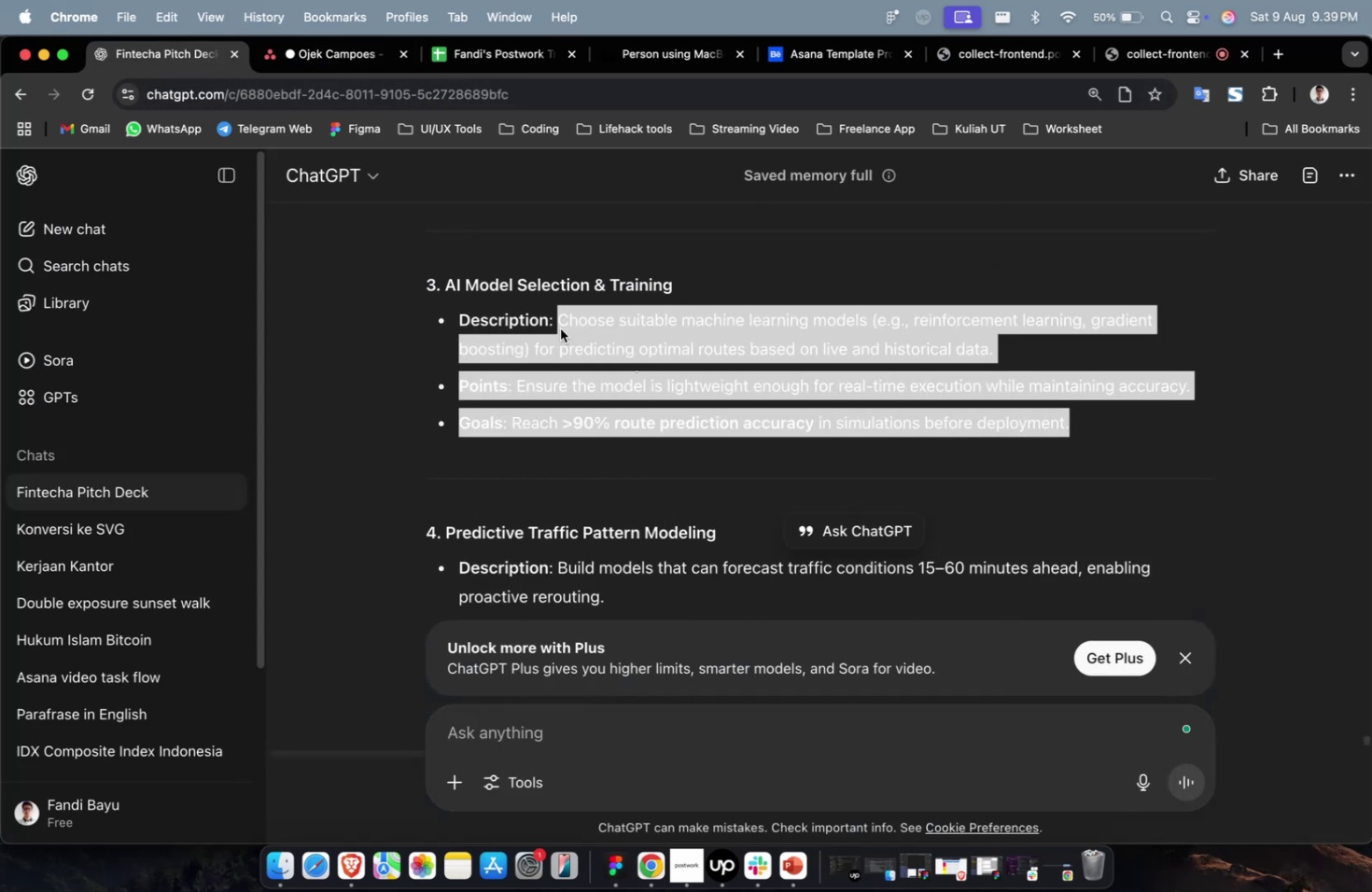 
key(Meta+C)
 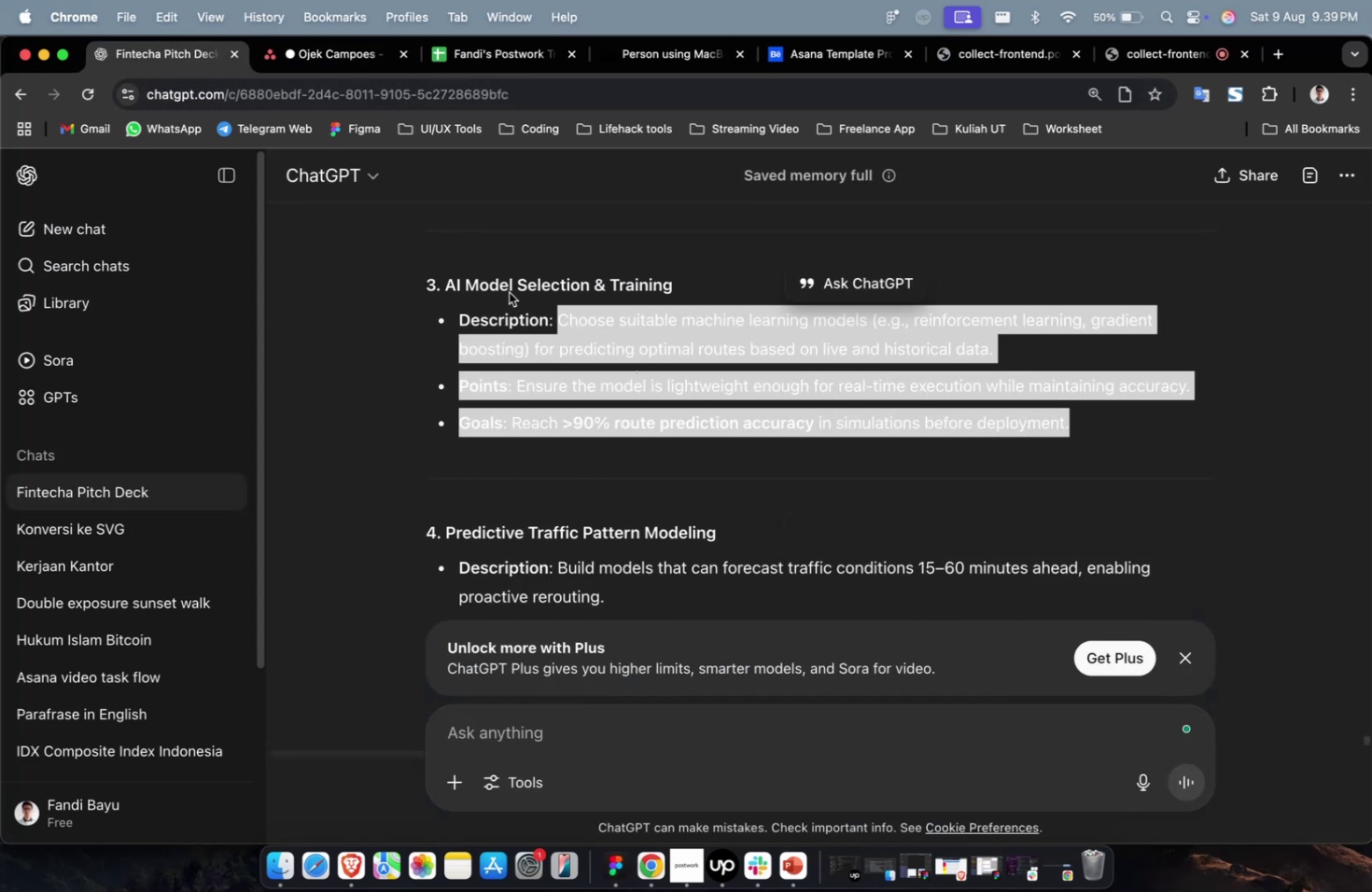 
key(Meta+C)
 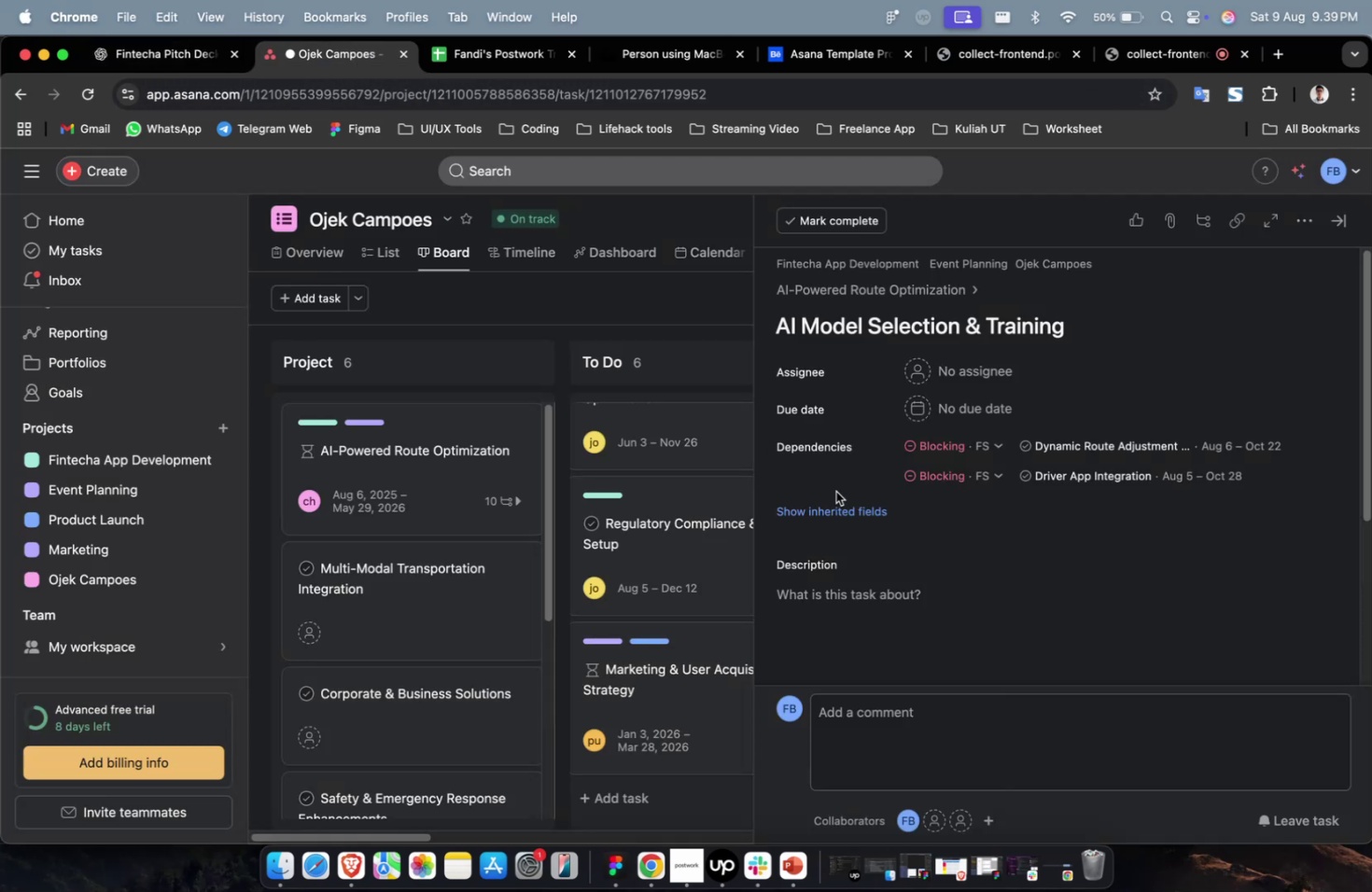 
key(Meta+CommandLeft)
 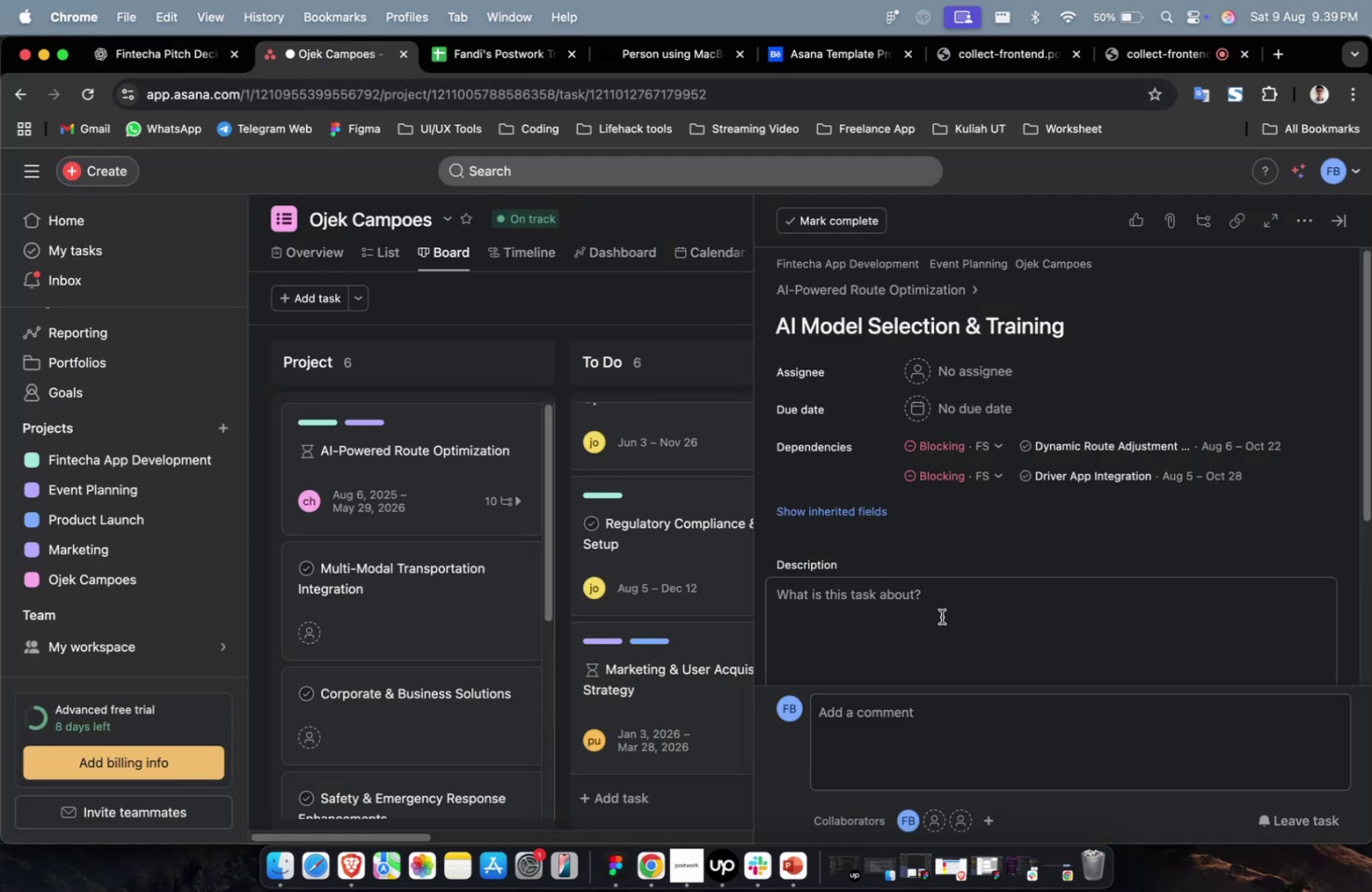 
double_click([941, 616])
 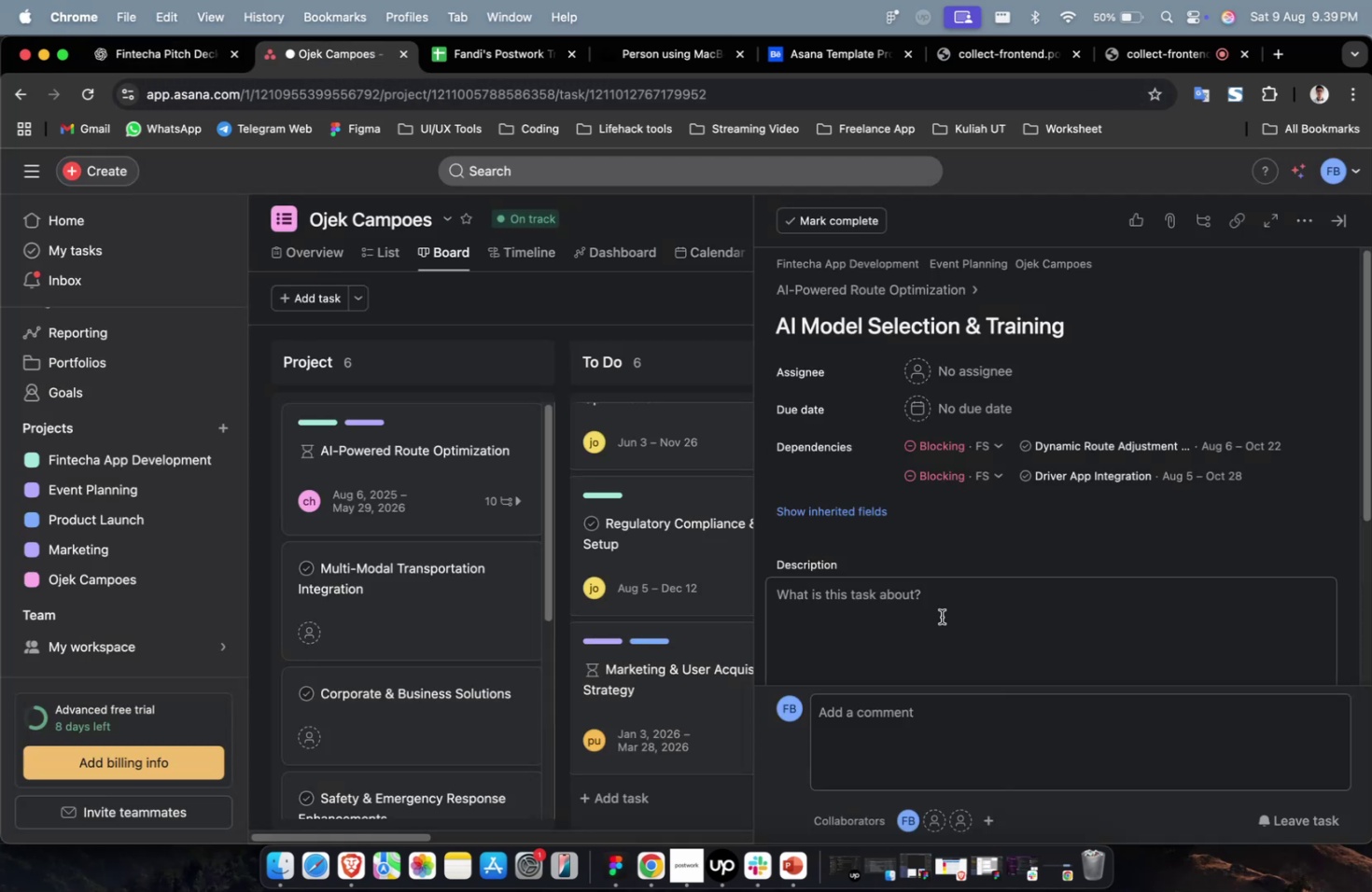 
key(Meta+V)
 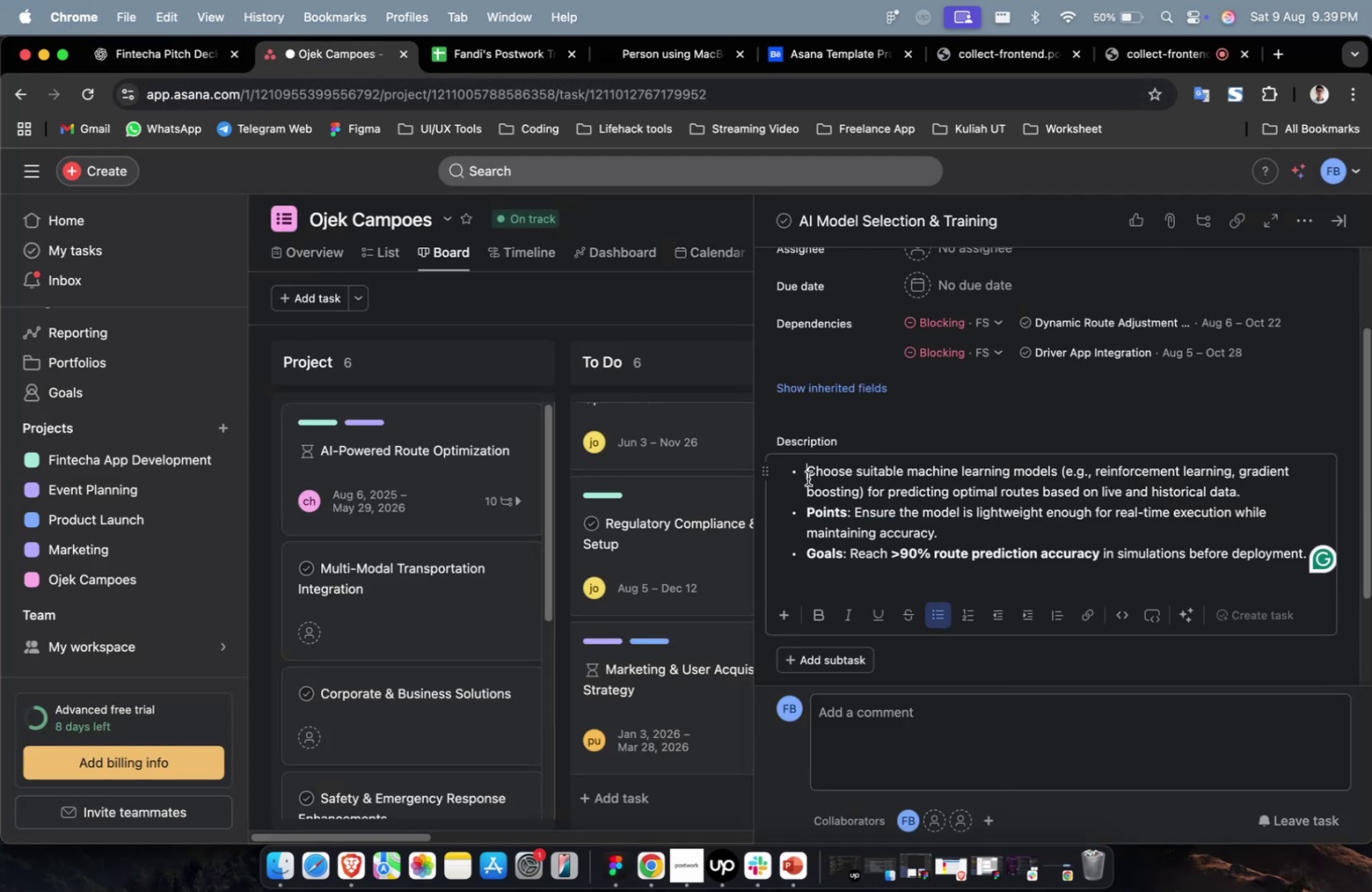 
key(Backspace)
 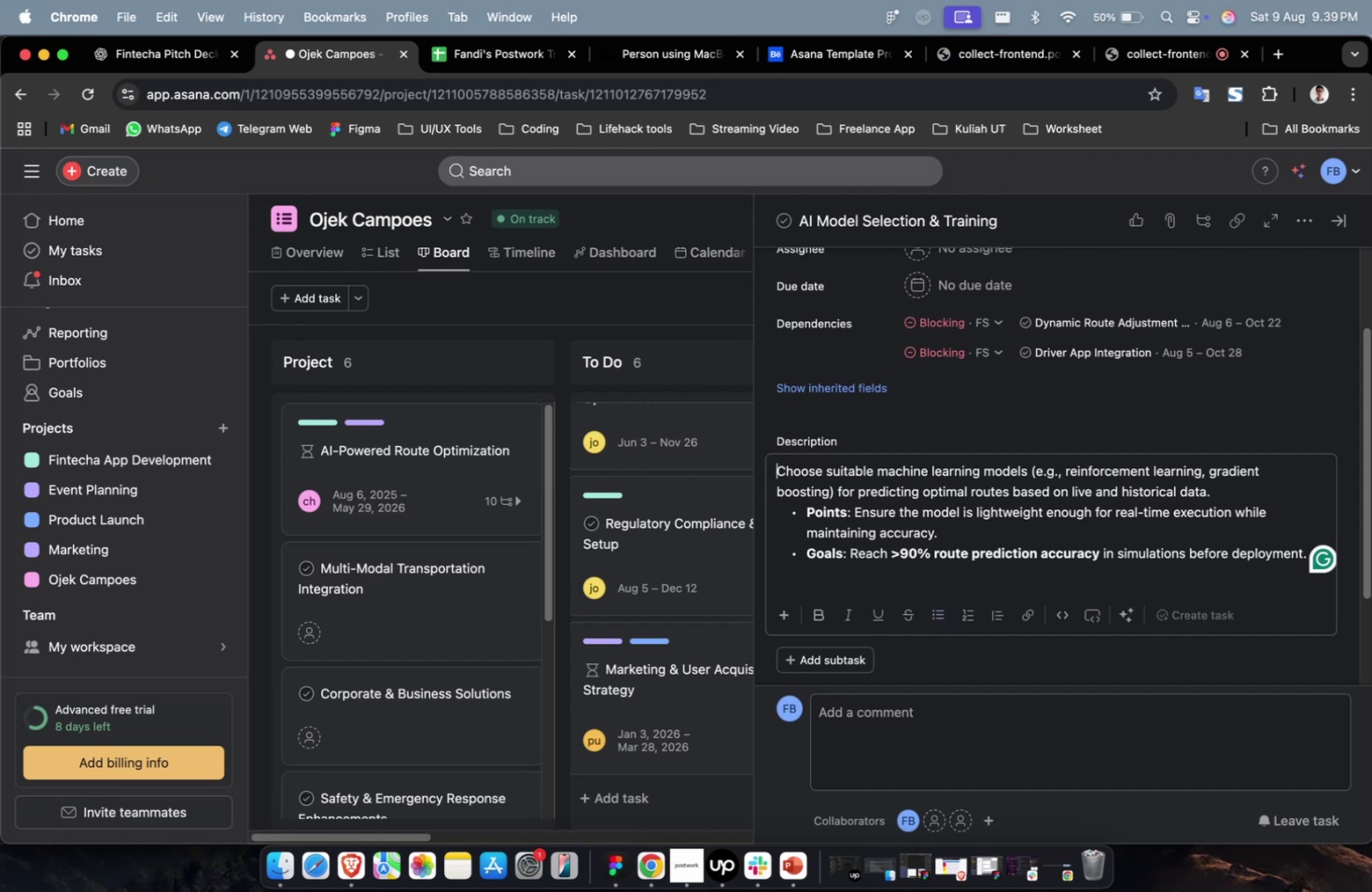 
scroll: coordinate [807, 478], scroll_direction: up, amount: 2.0
 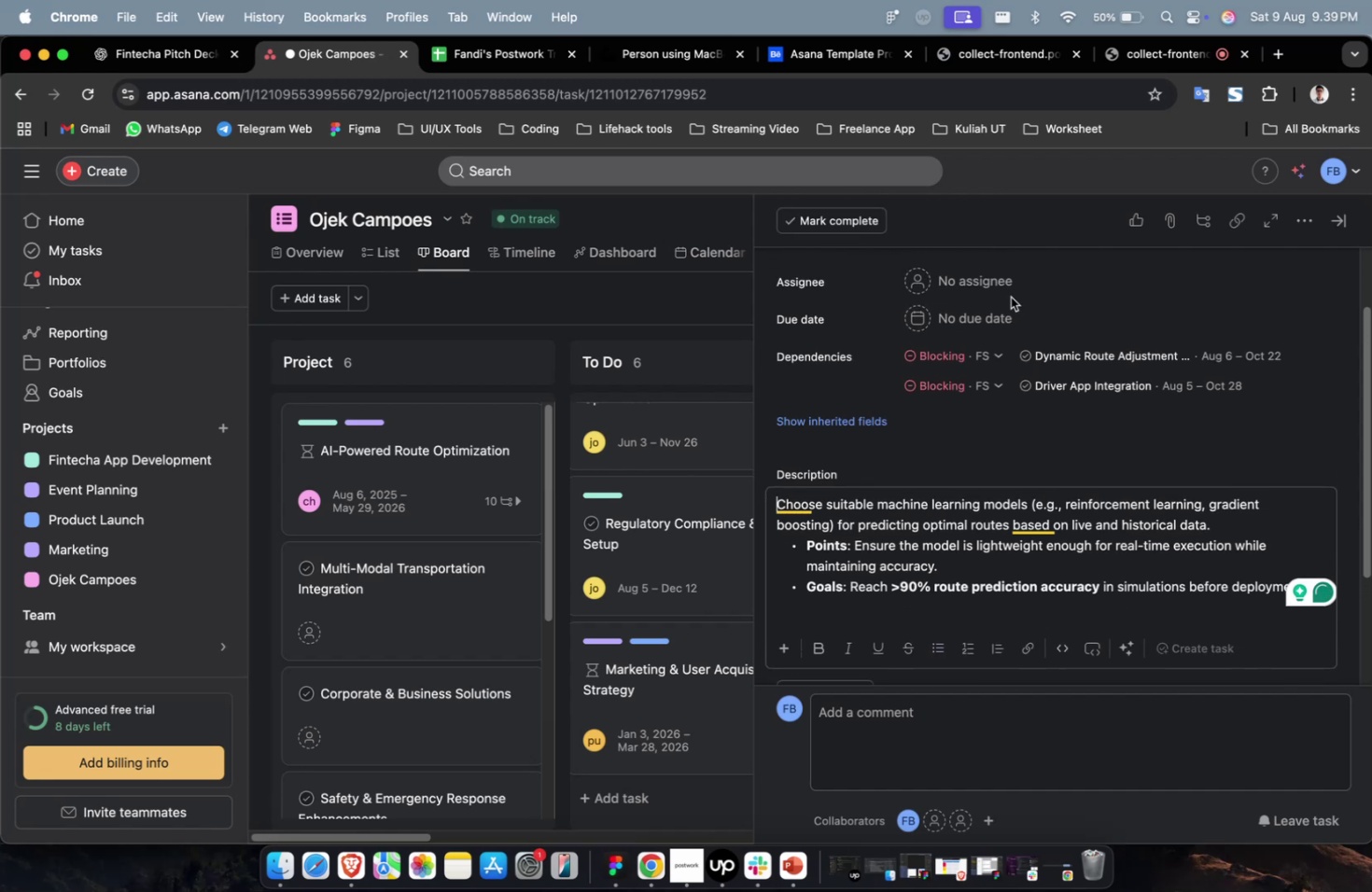 
left_click([1001, 286])
 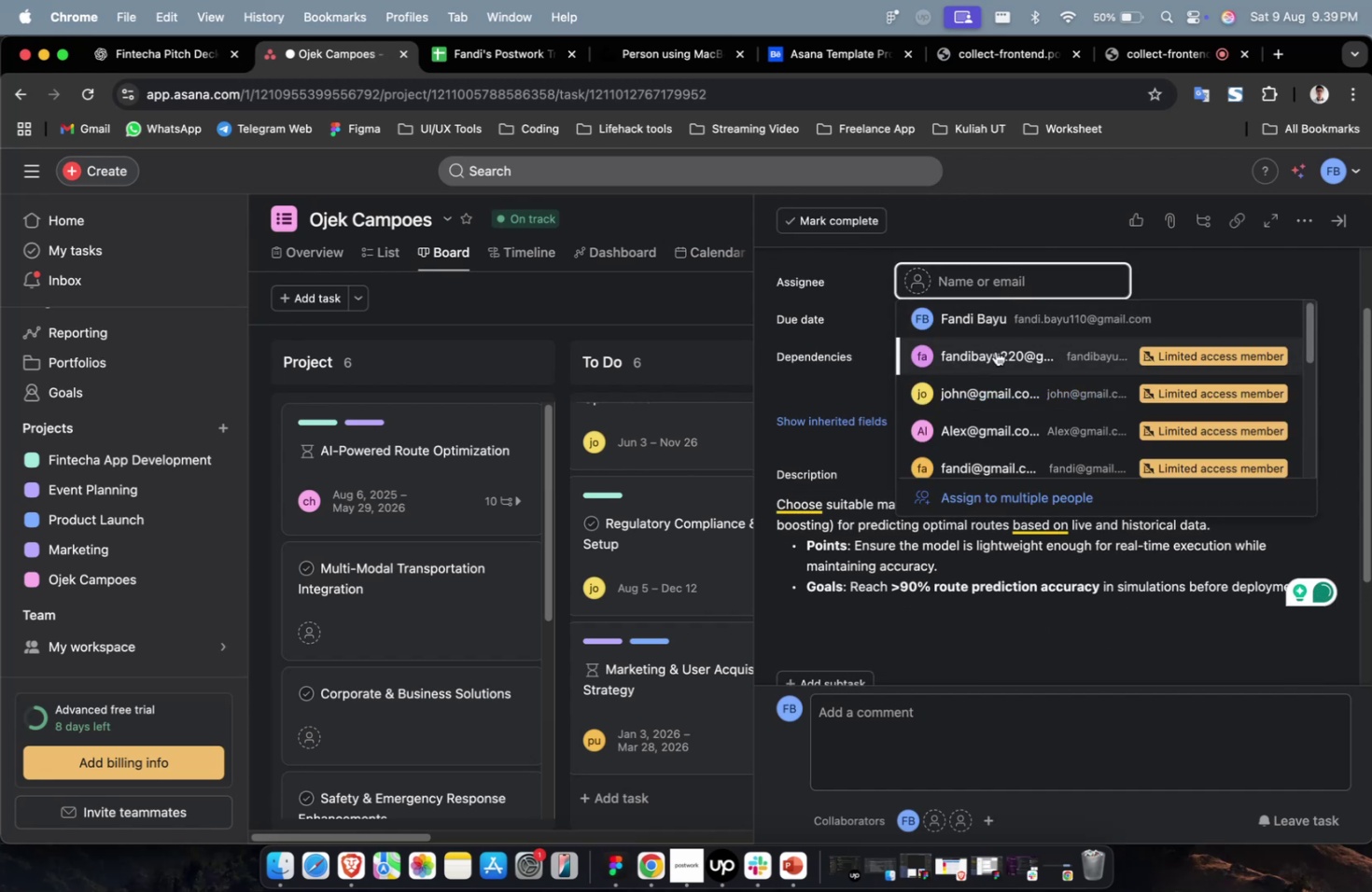 
left_click([998, 364])
 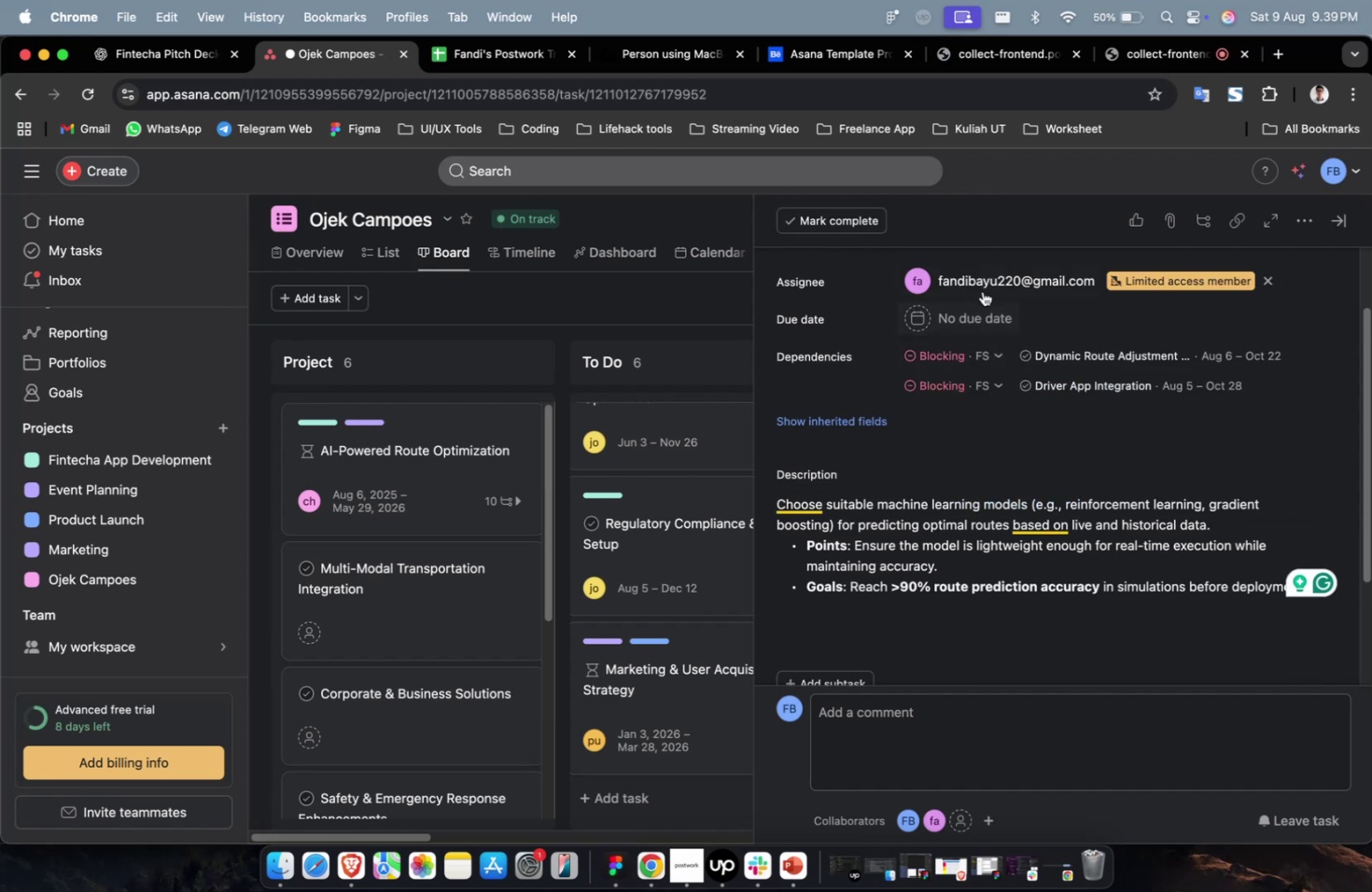 
double_click([988, 281])
 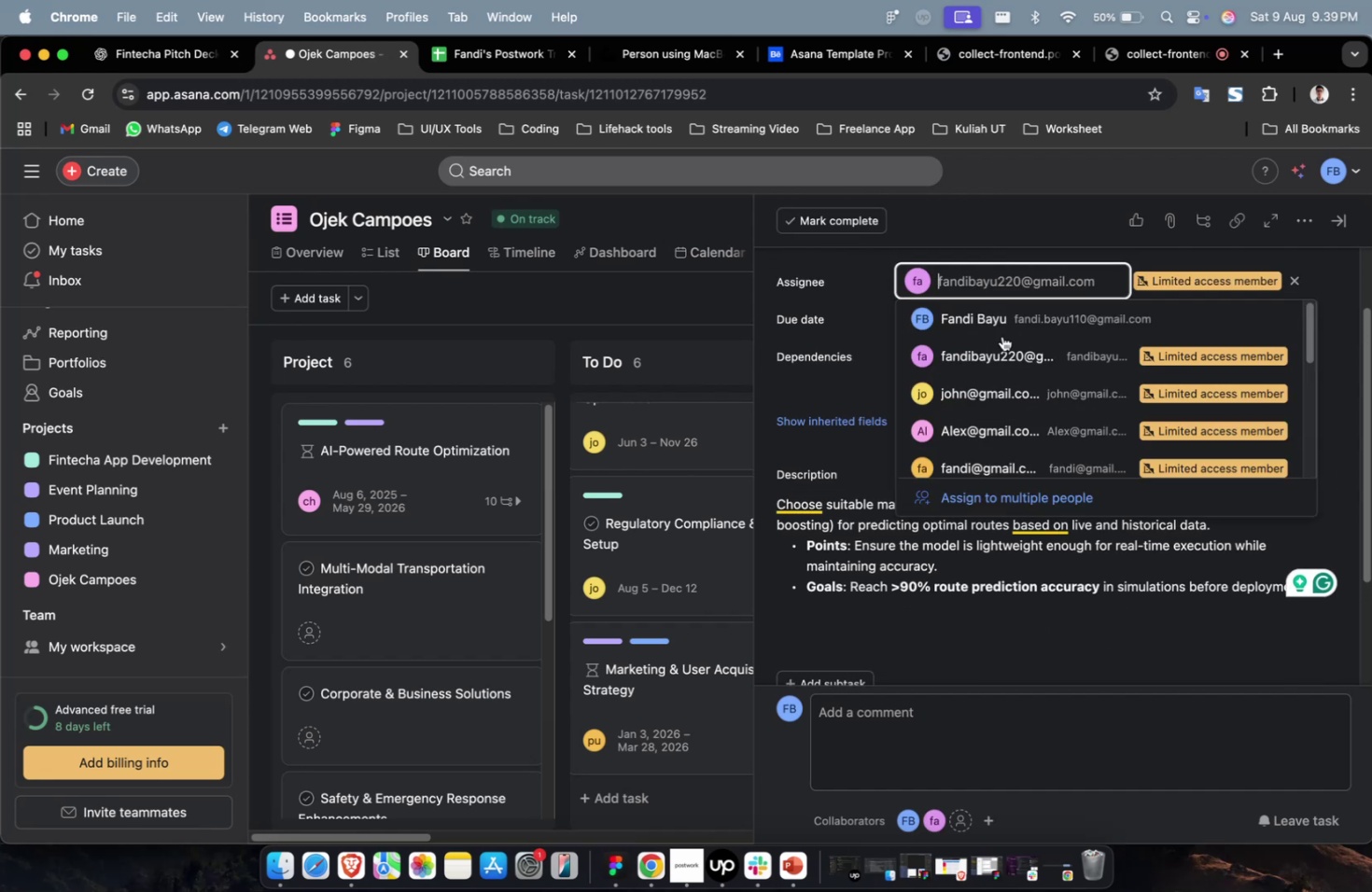 
scroll: coordinate [1013, 398], scroll_direction: down, amount: 4.0
 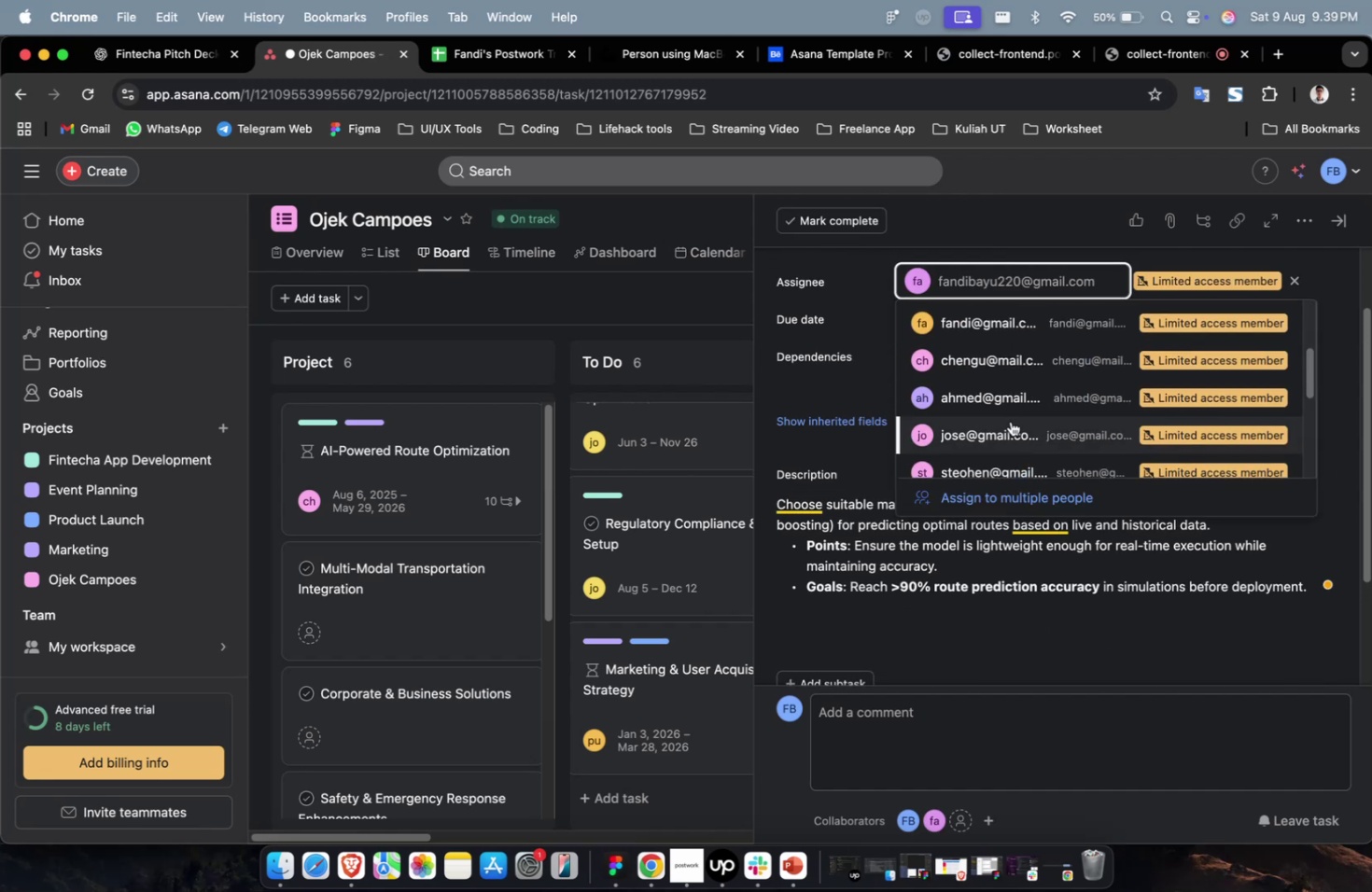 
left_click([1009, 421])
 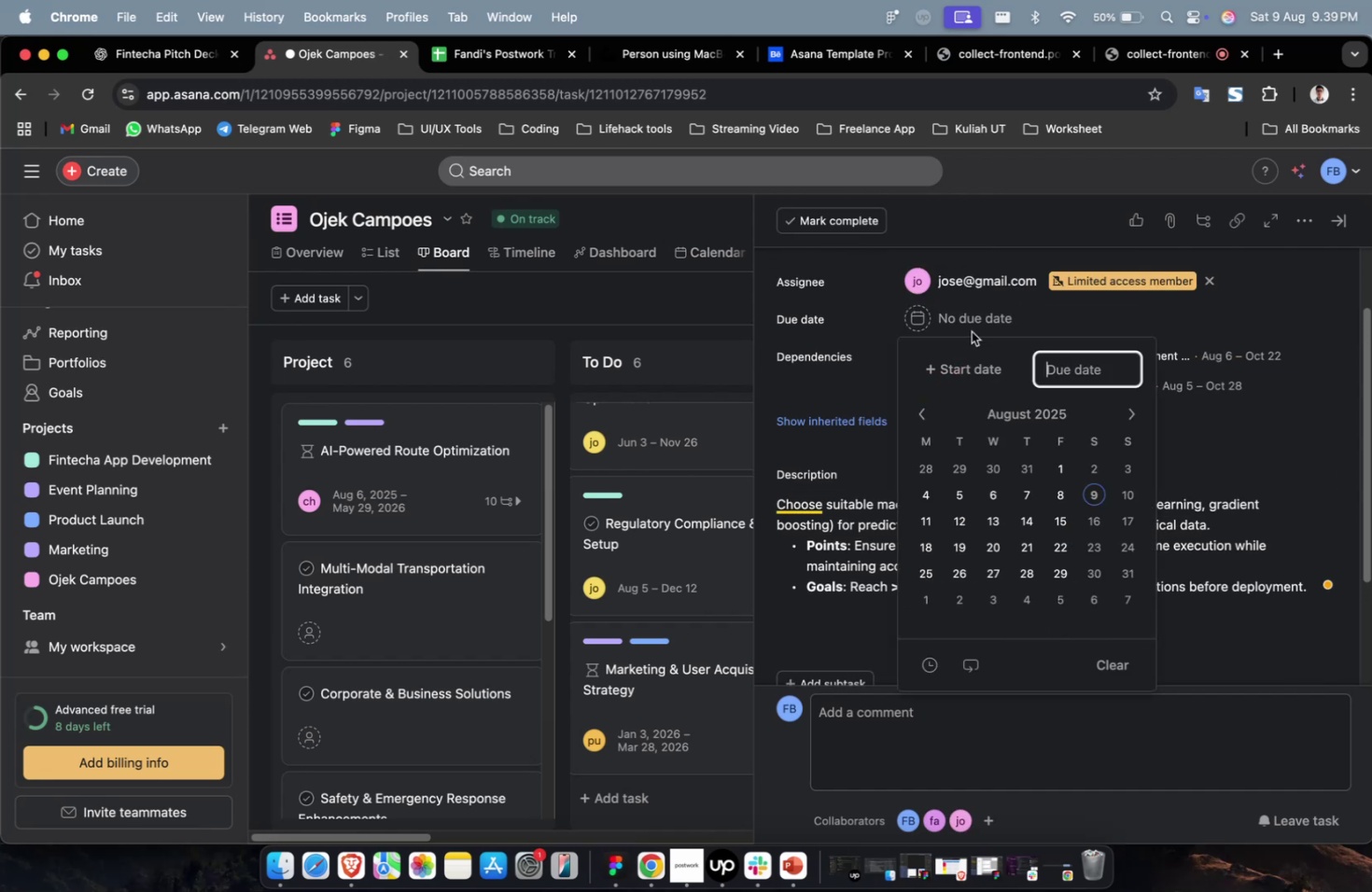 
triple_click([967, 352])
 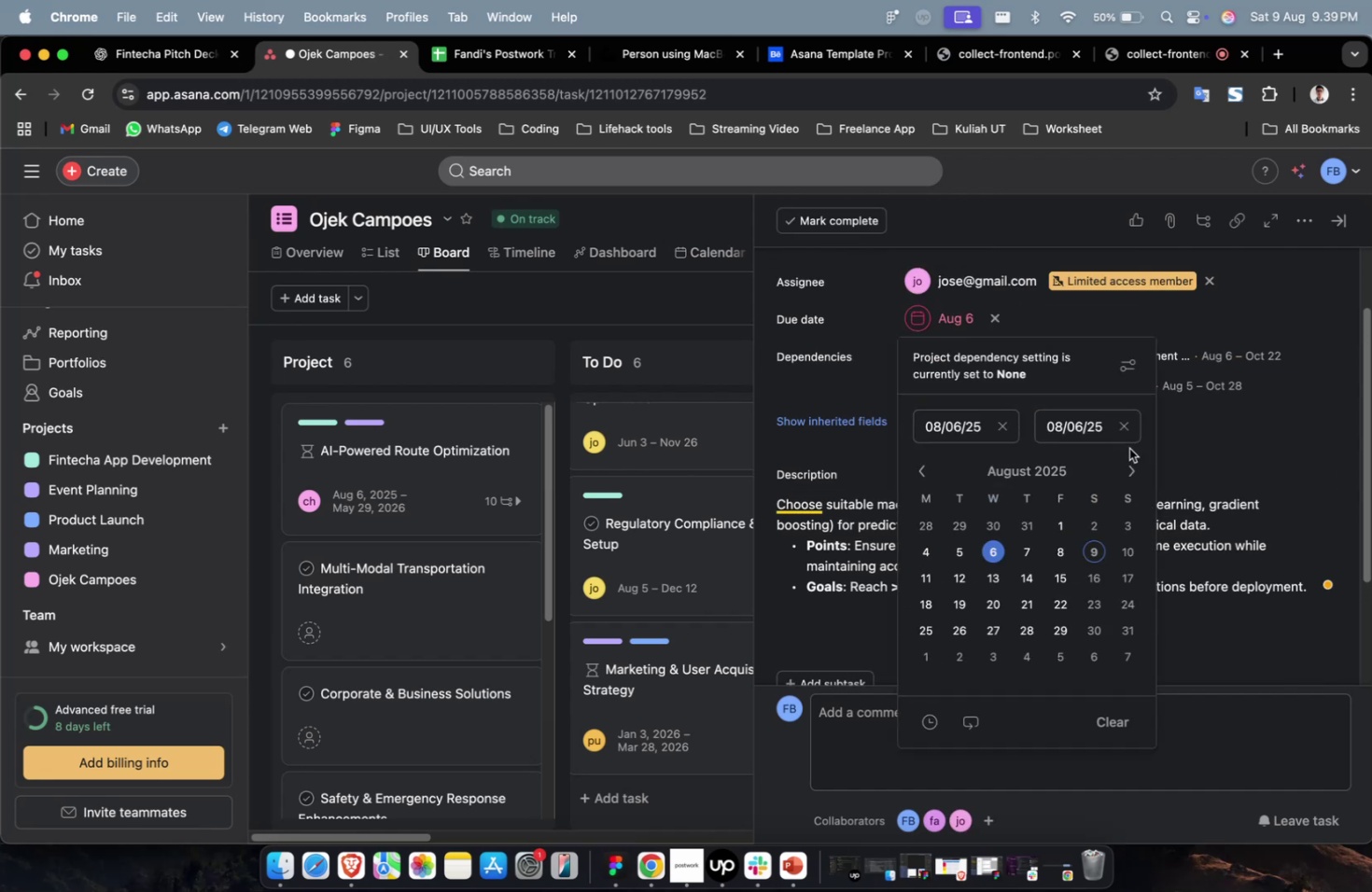 
triple_click([1135, 467])
 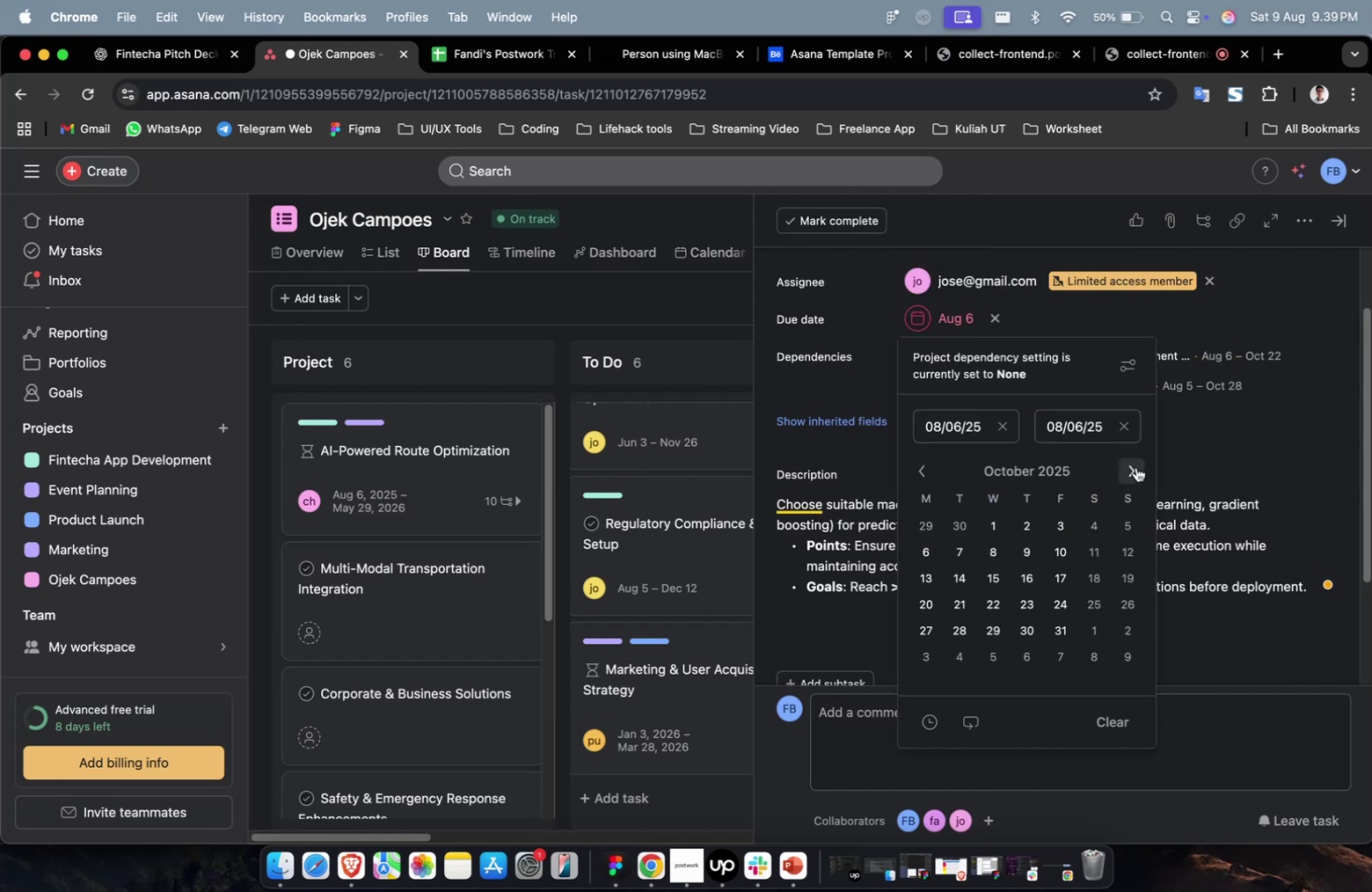 
triple_click([1135, 467])
 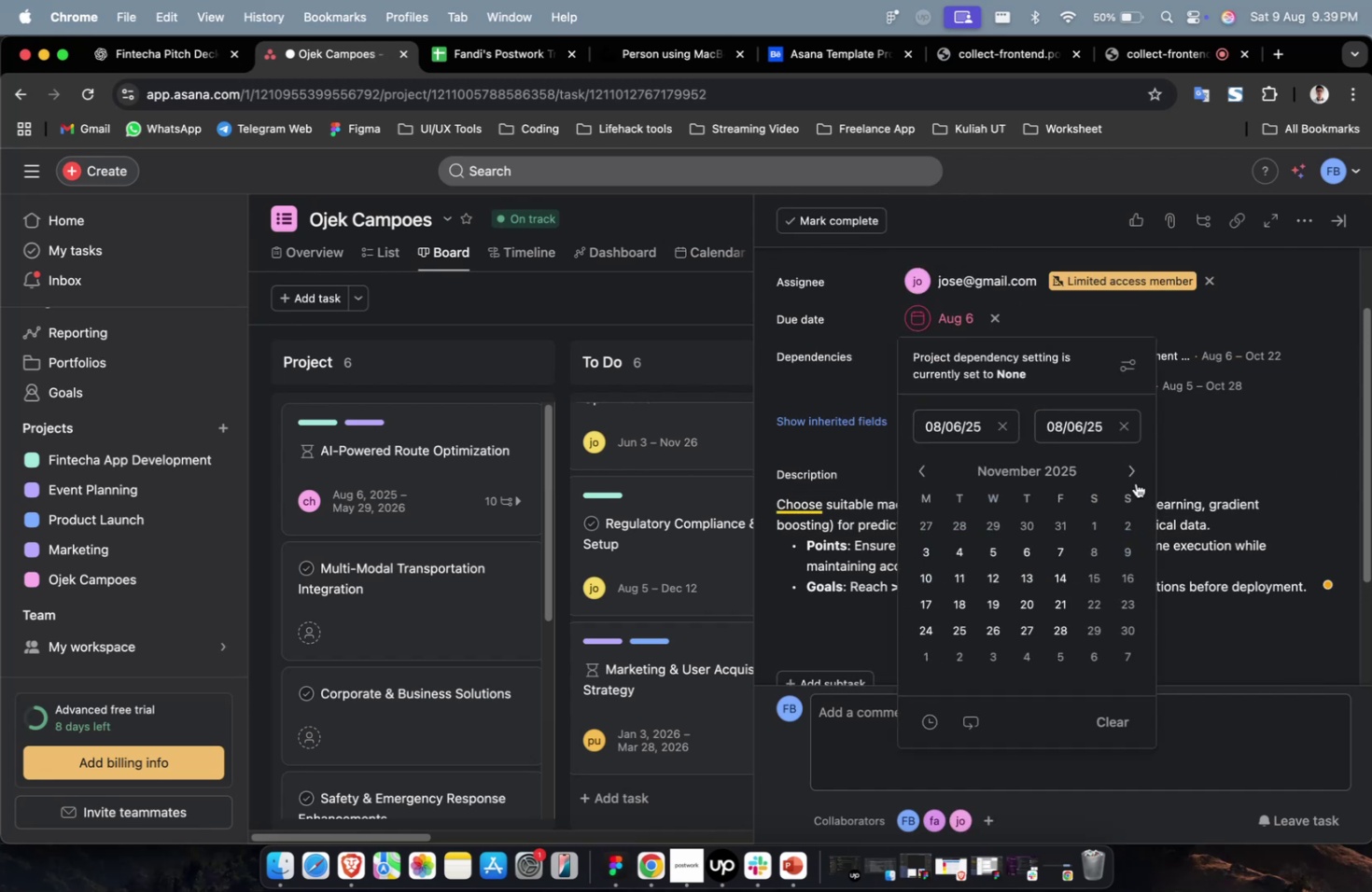 
double_click([1134, 476])
 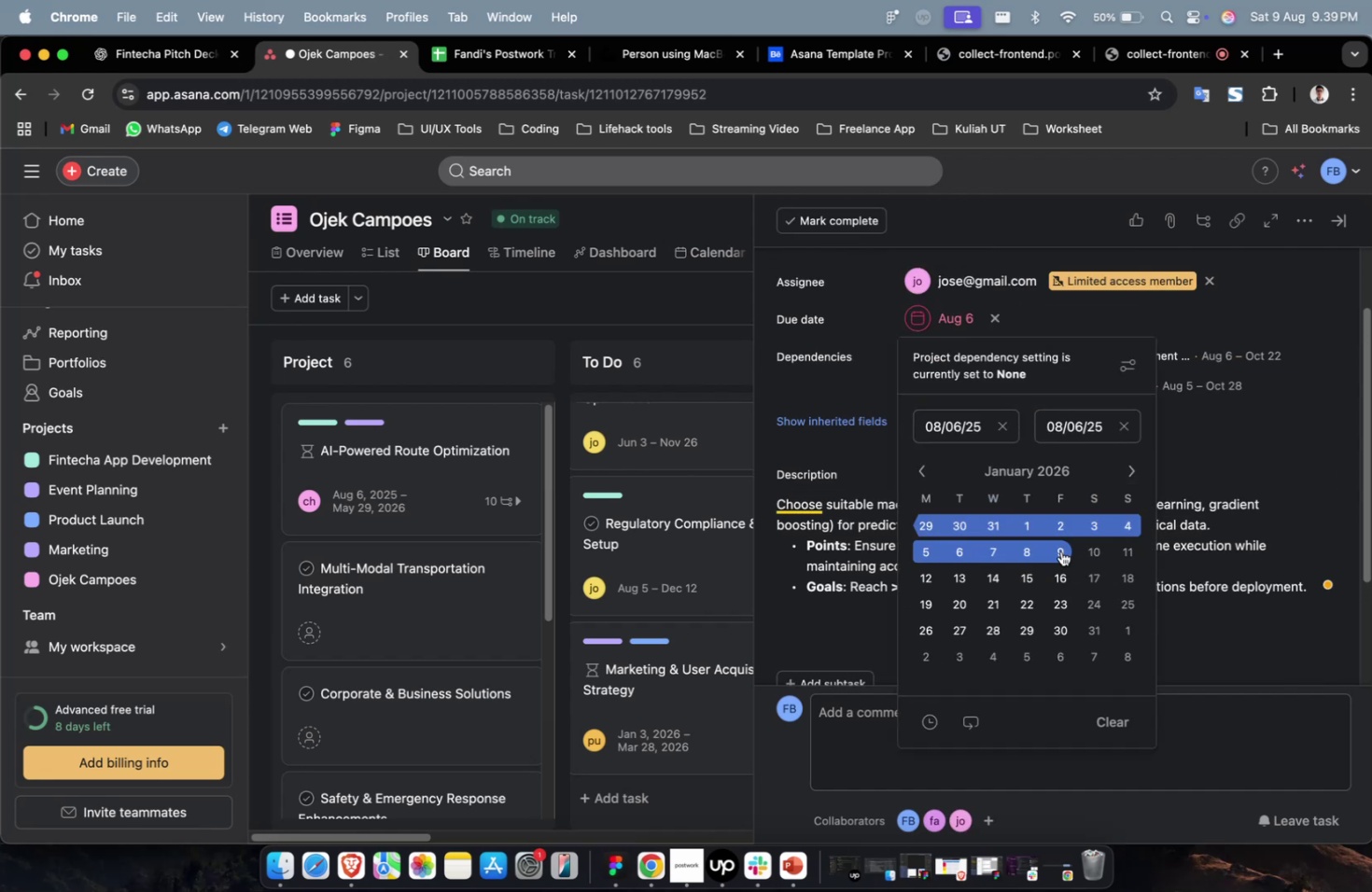 
triple_click([1059, 550])
 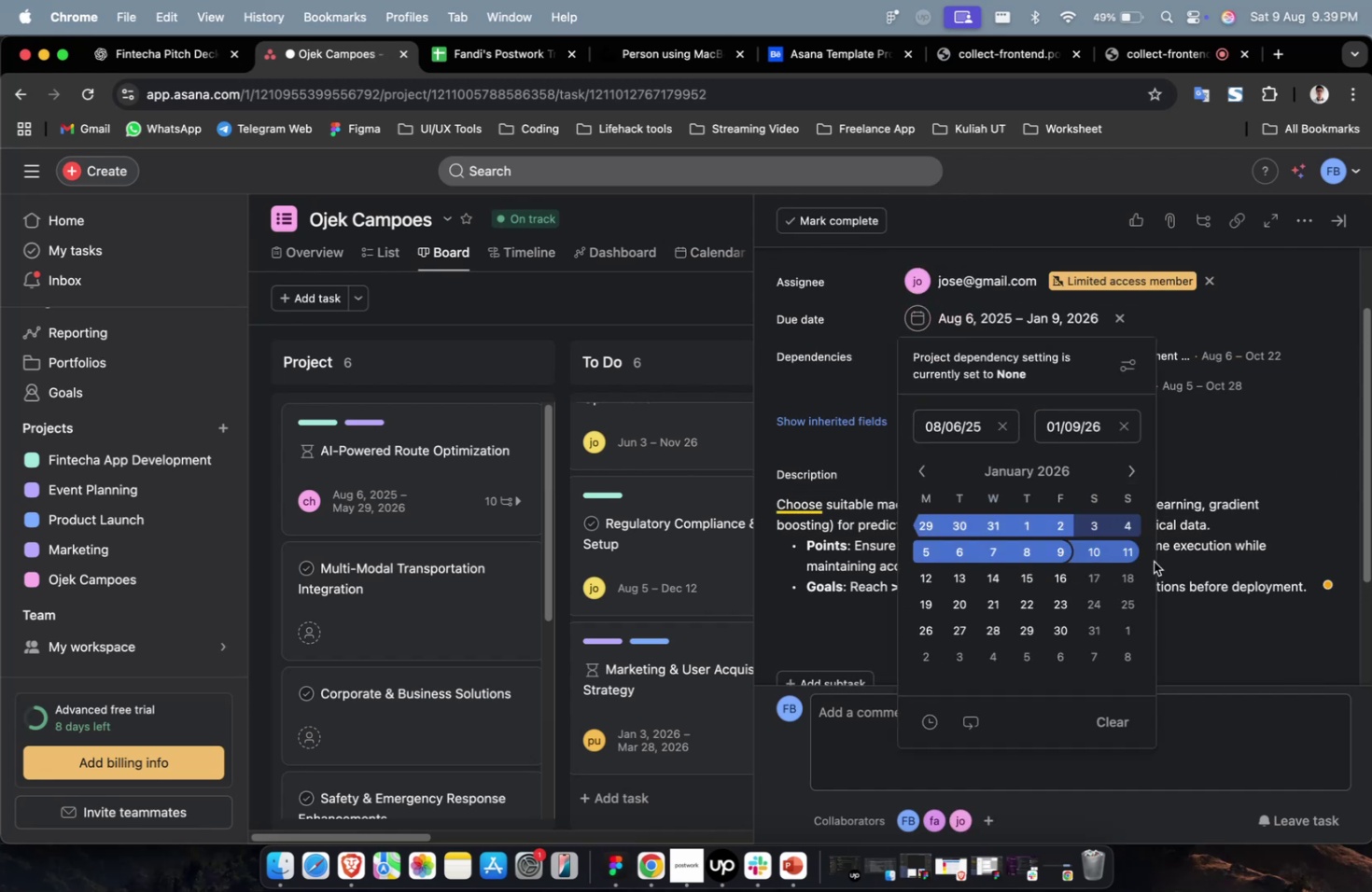 
scroll: coordinate [1218, 606], scroll_direction: up, amount: 4.0
 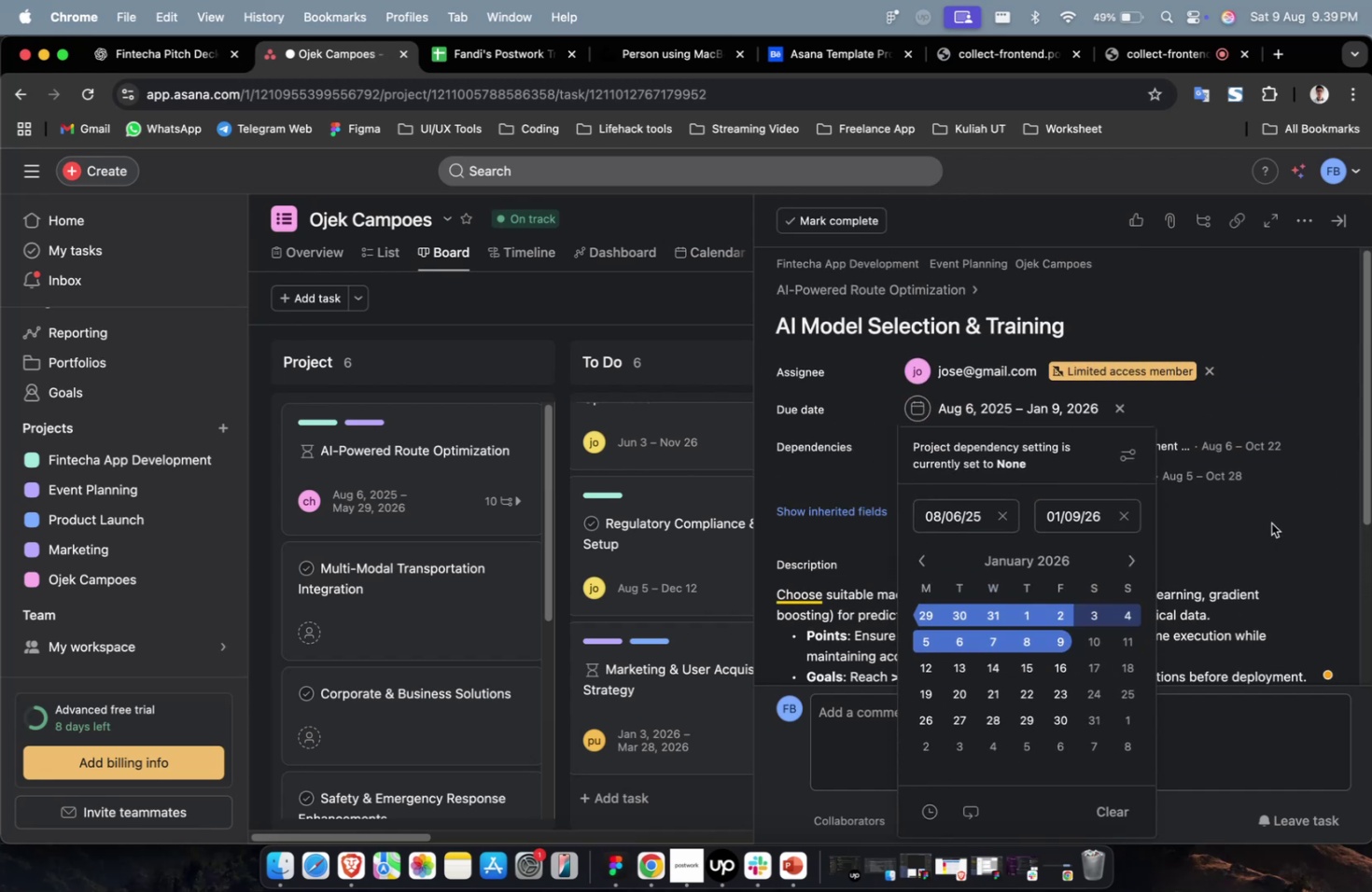 
left_click([1274, 537])
 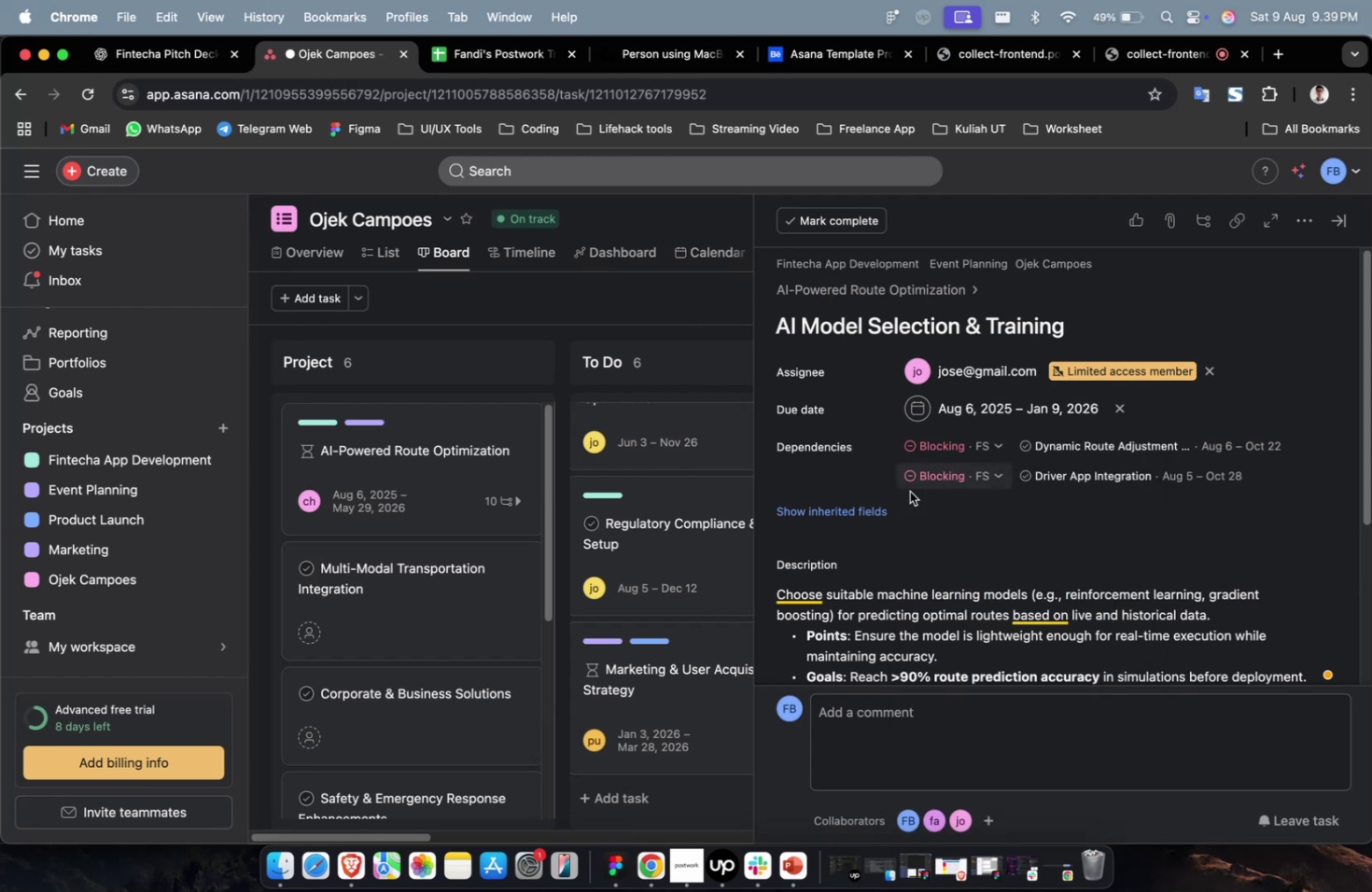 
double_click([863, 509])
 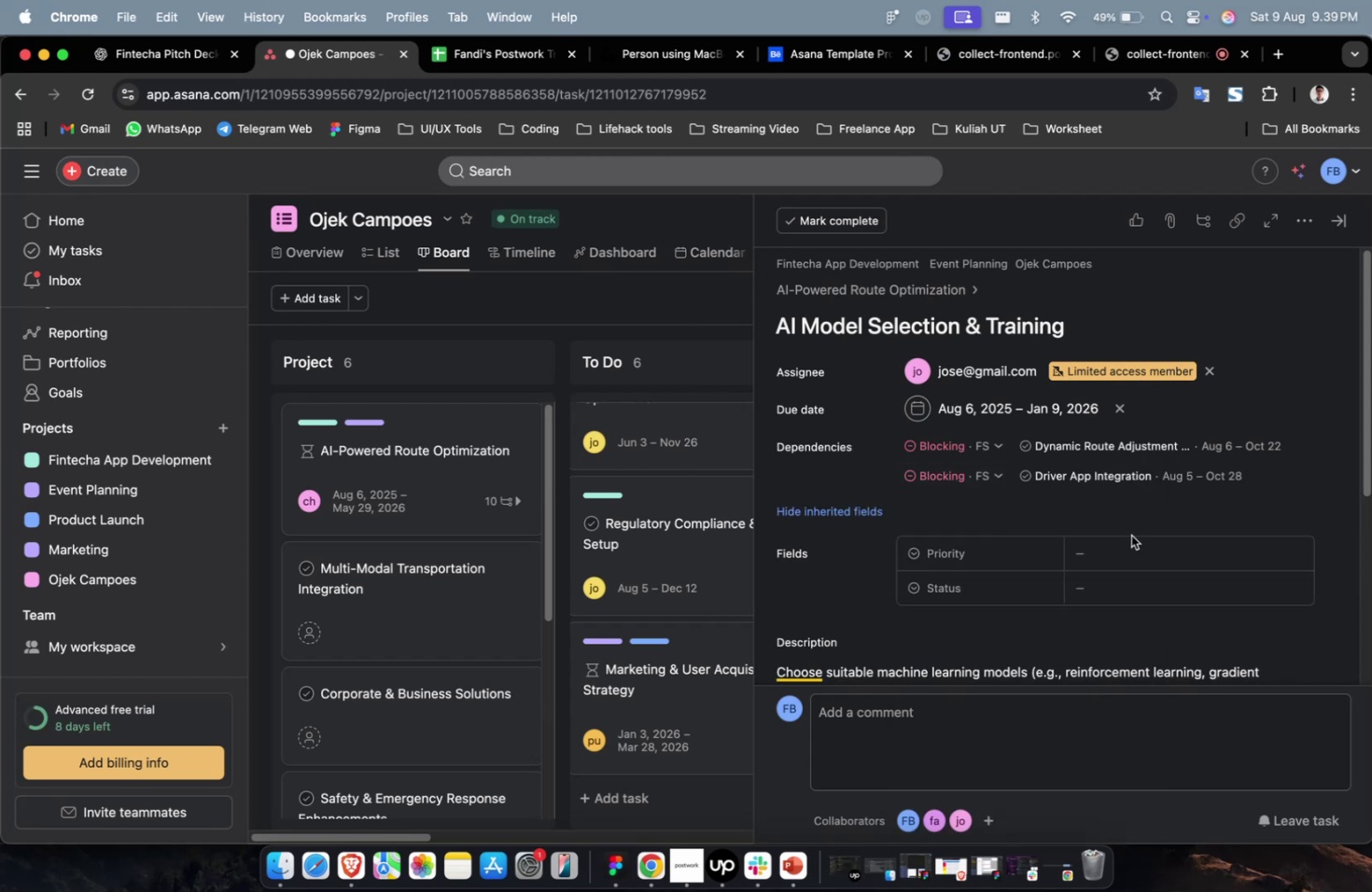 
triple_click([1130, 541])
 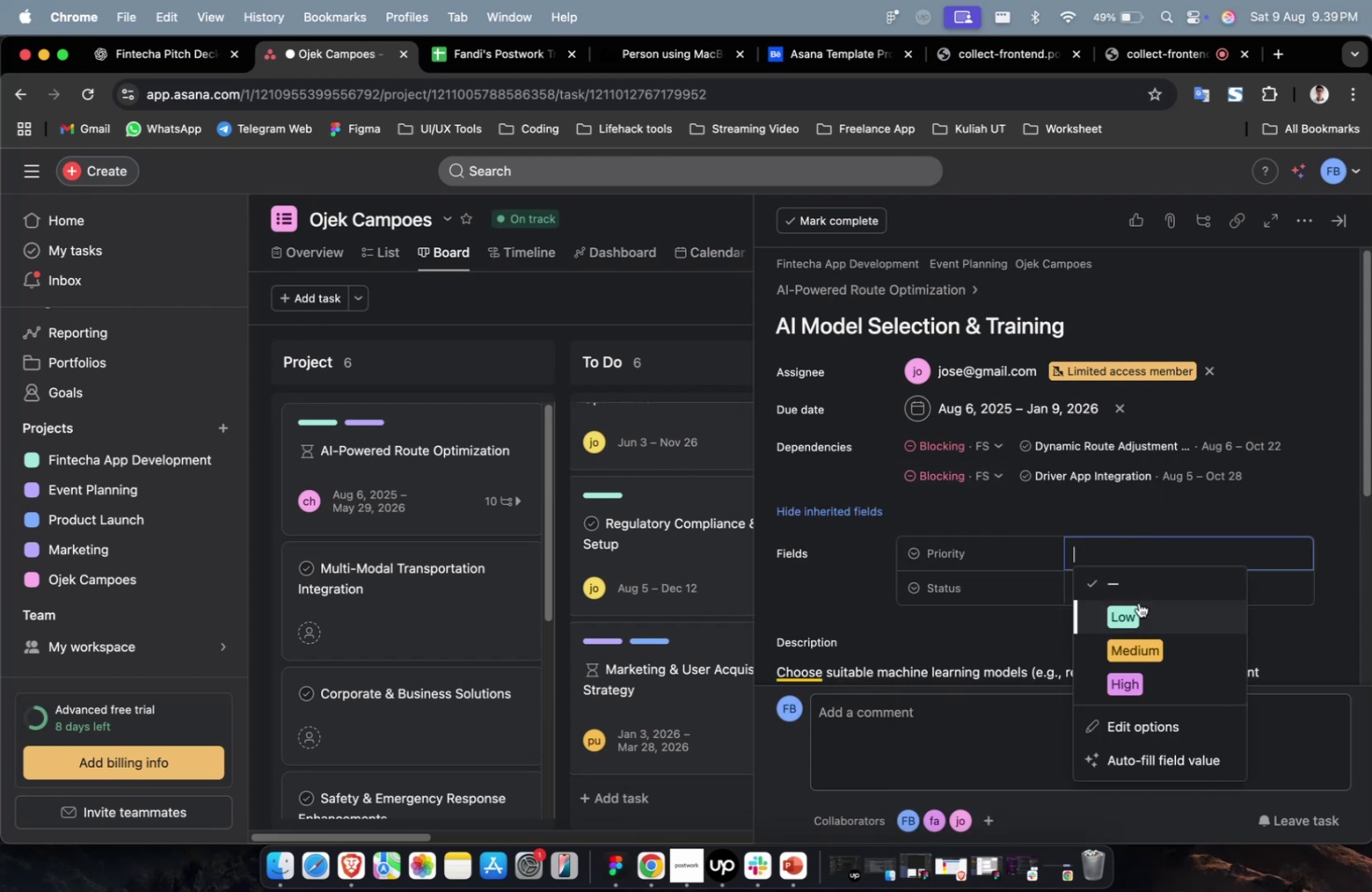 
triple_click([1138, 602])
 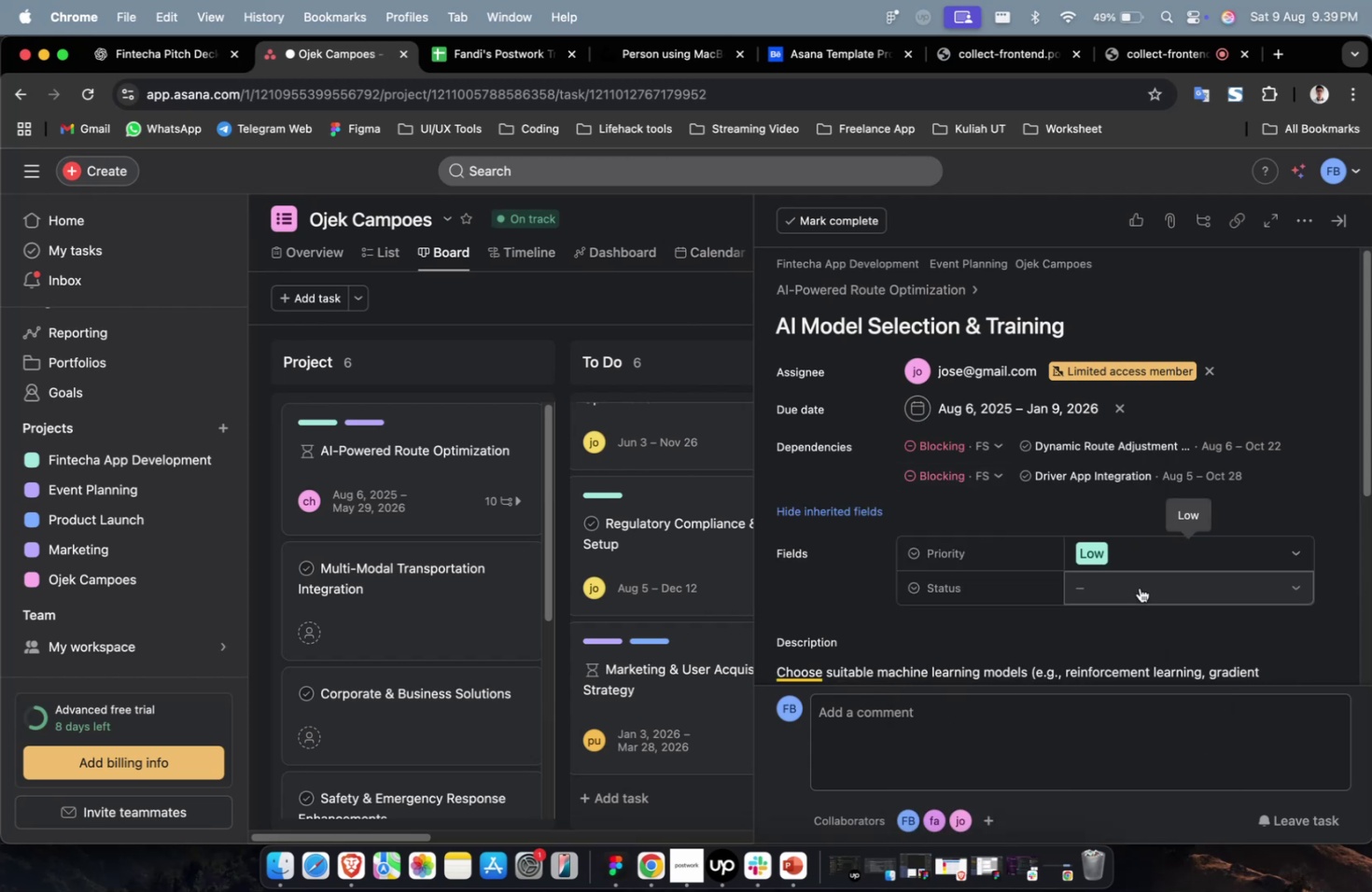 
triple_click([1140, 583])
 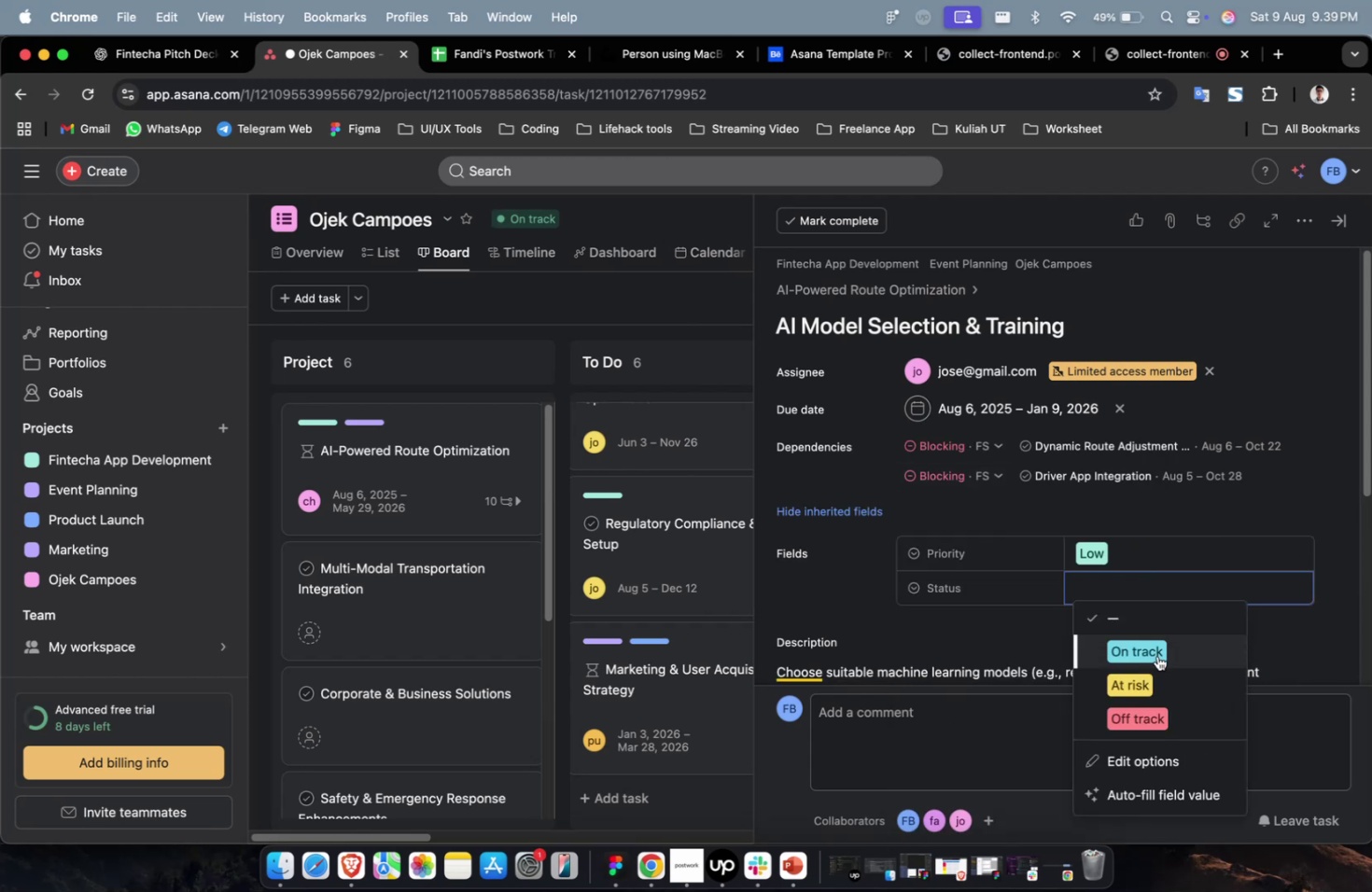 
left_click([1156, 655])
 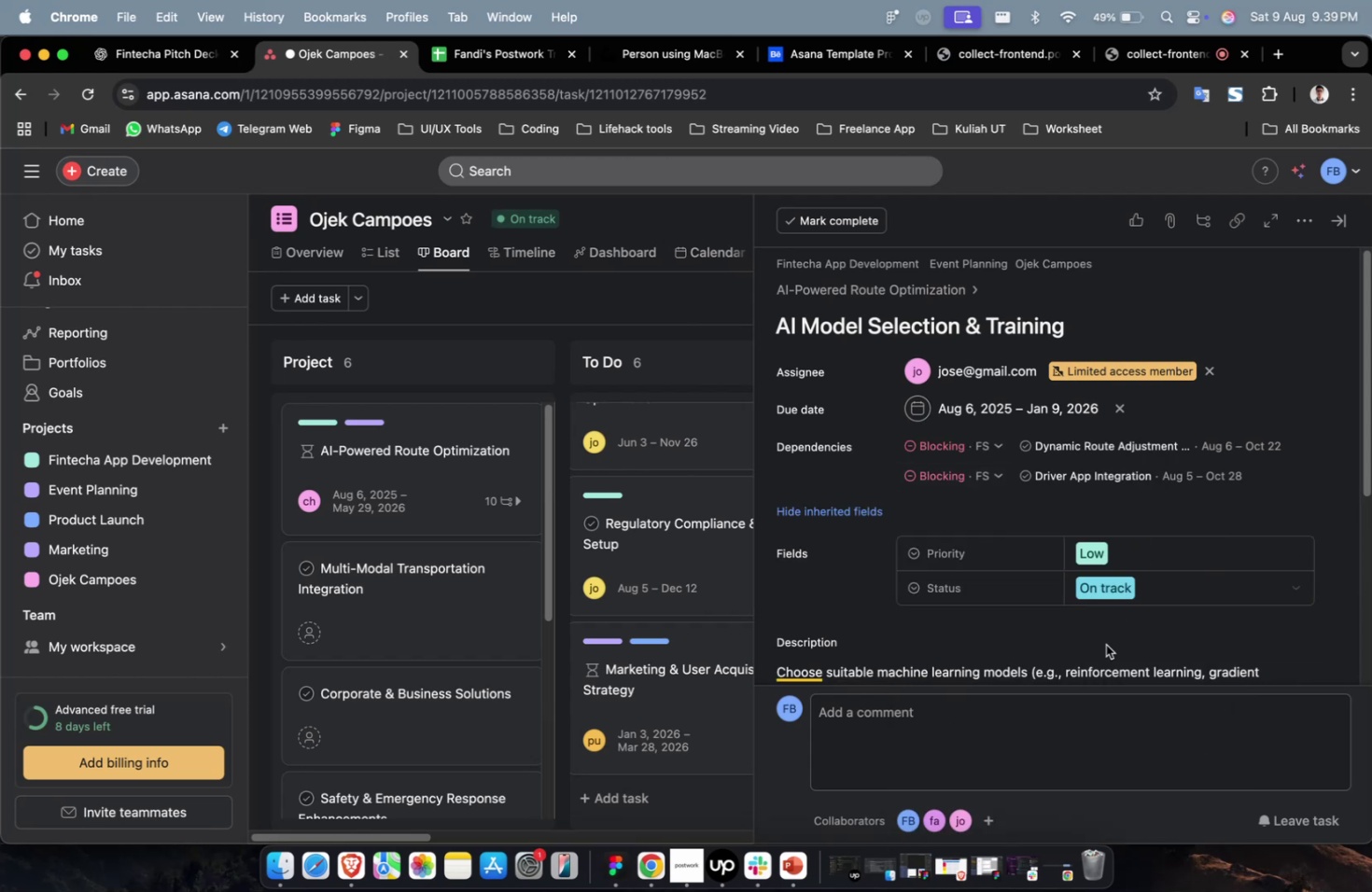 
scroll: coordinate [1105, 644], scroll_direction: down, amount: 33.0
 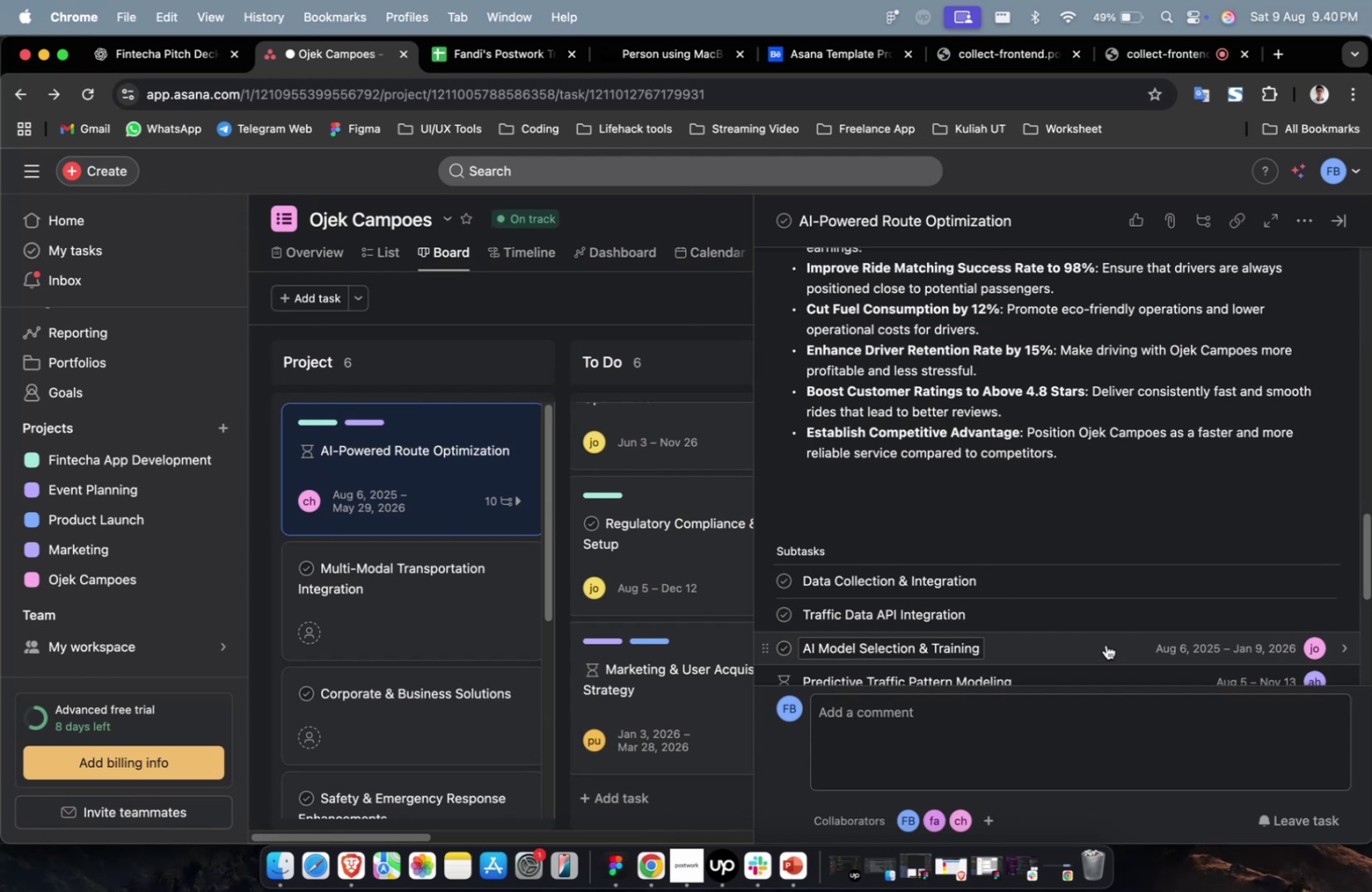 
wait(45.49)
 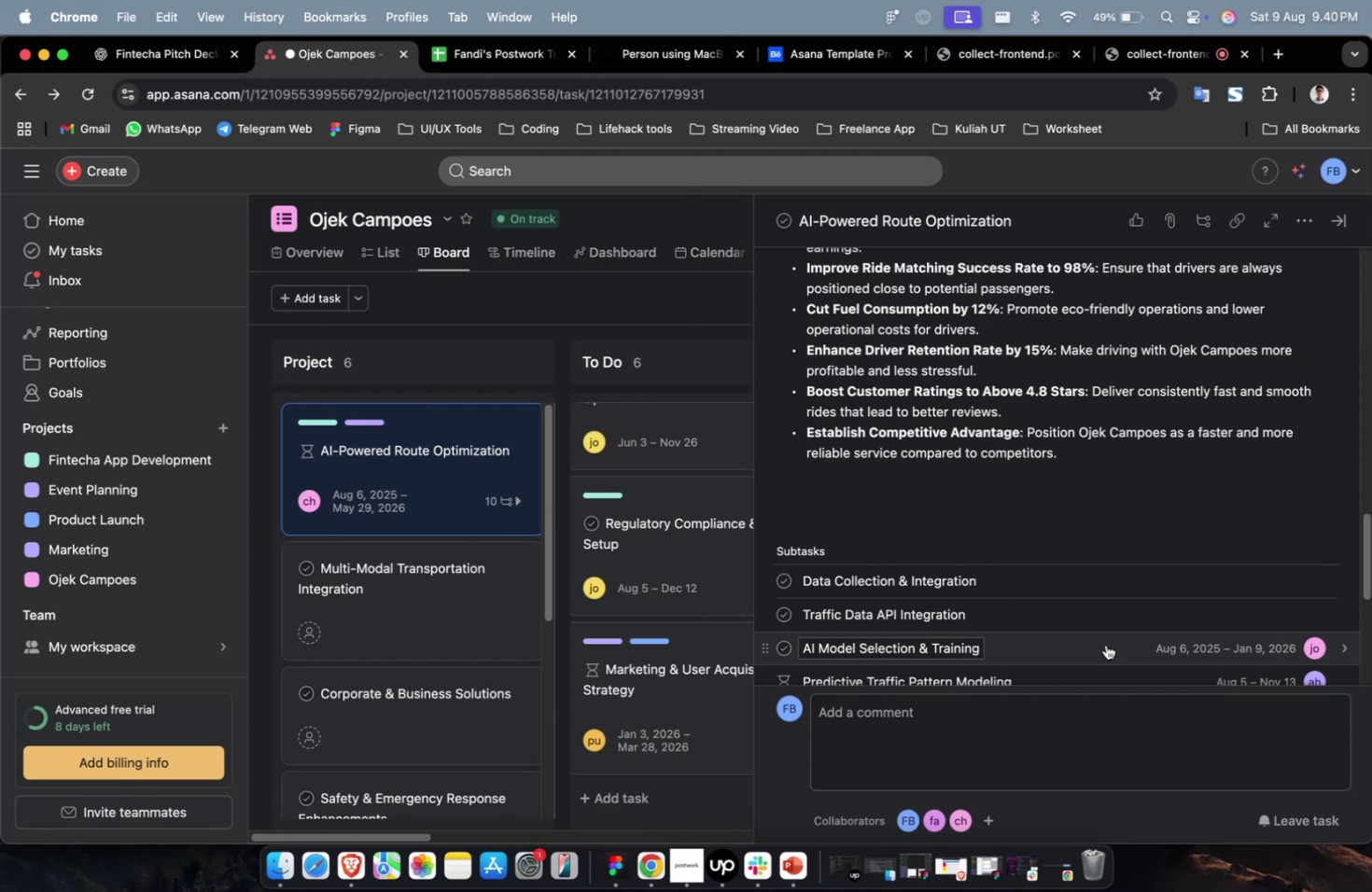 
left_click([1113, 617])
 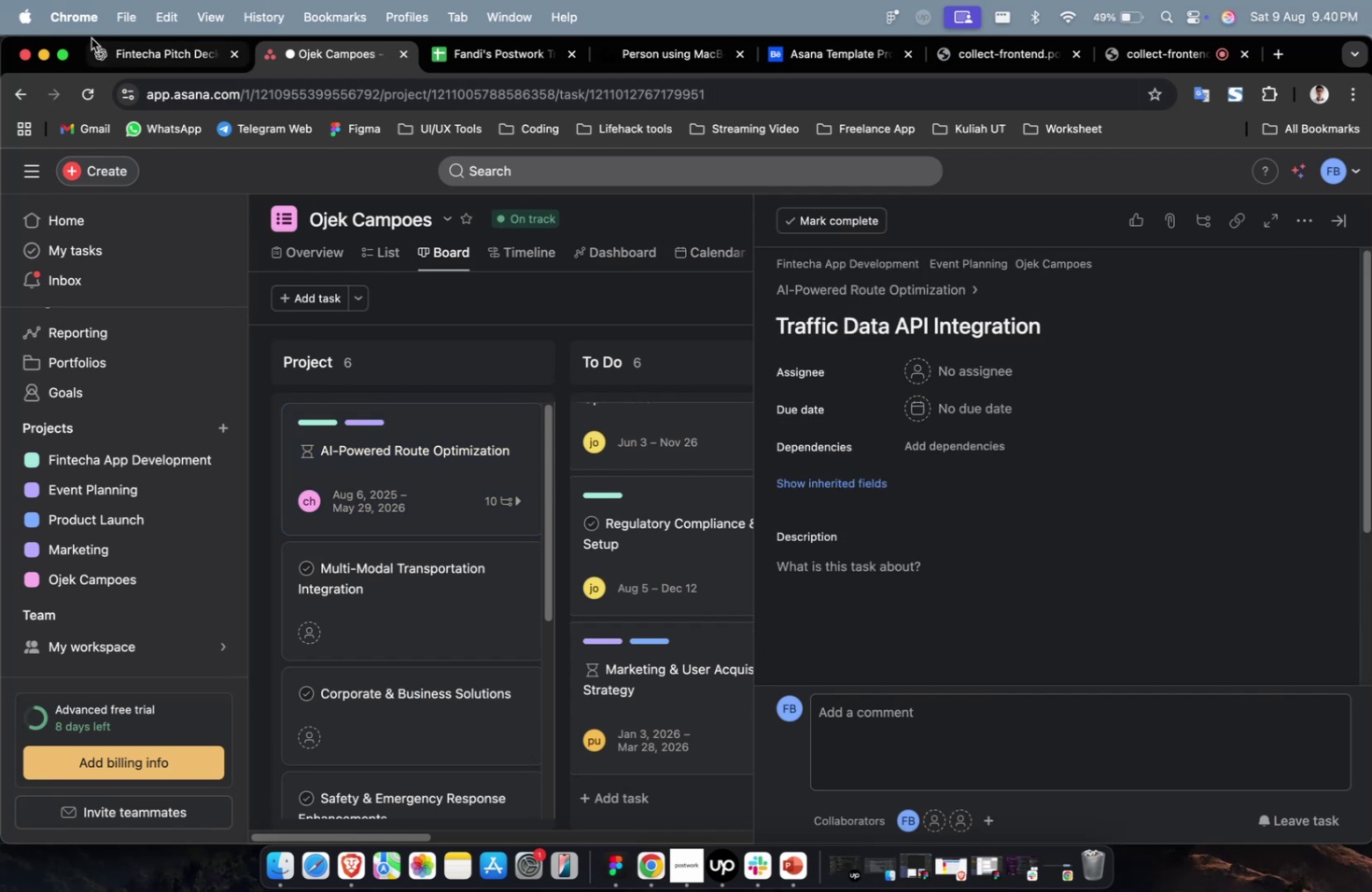 
left_click([170, 49])
 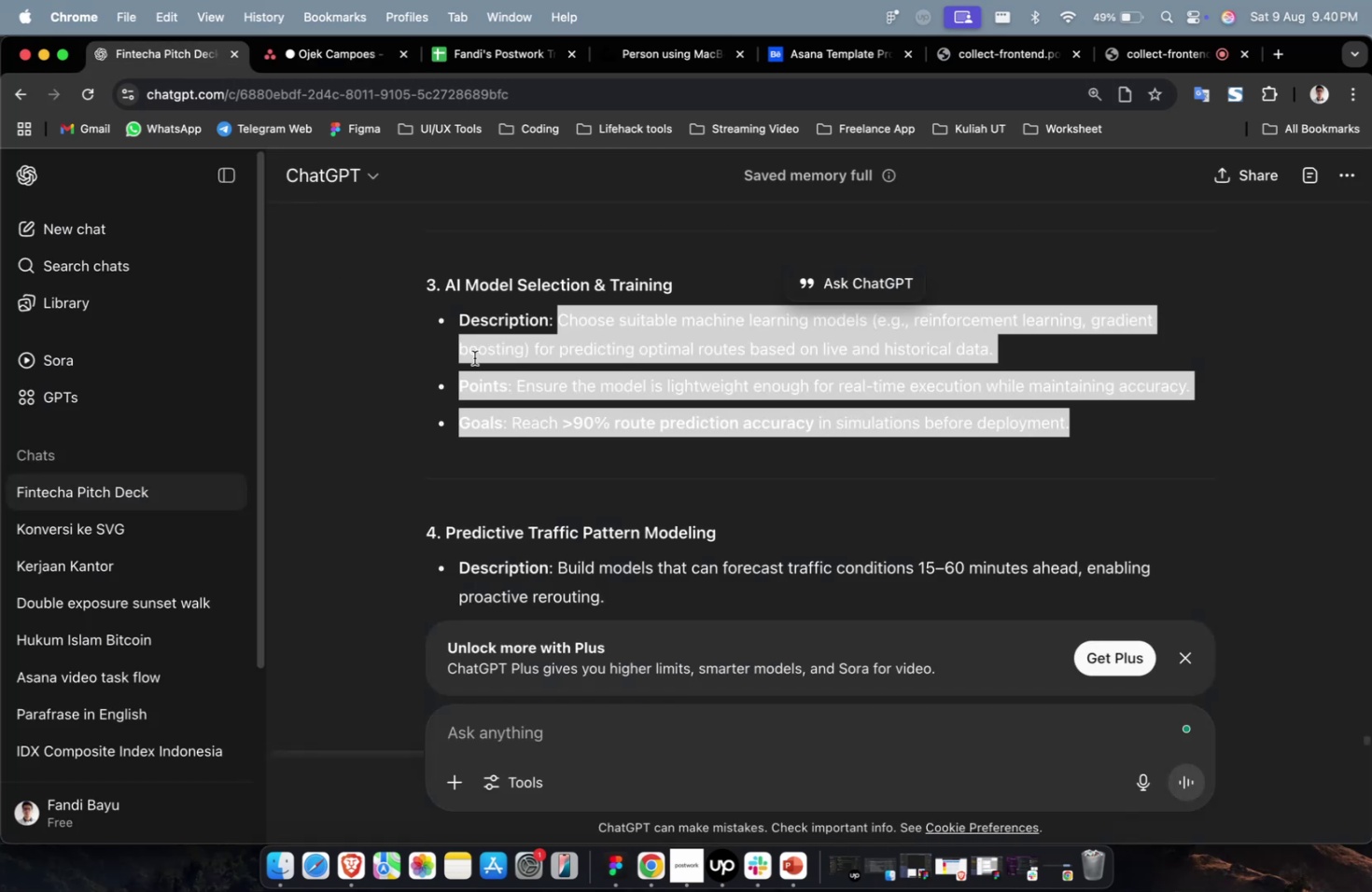 
scroll: coordinate [520, 388], scroll_direction: up, amount: 7.0
 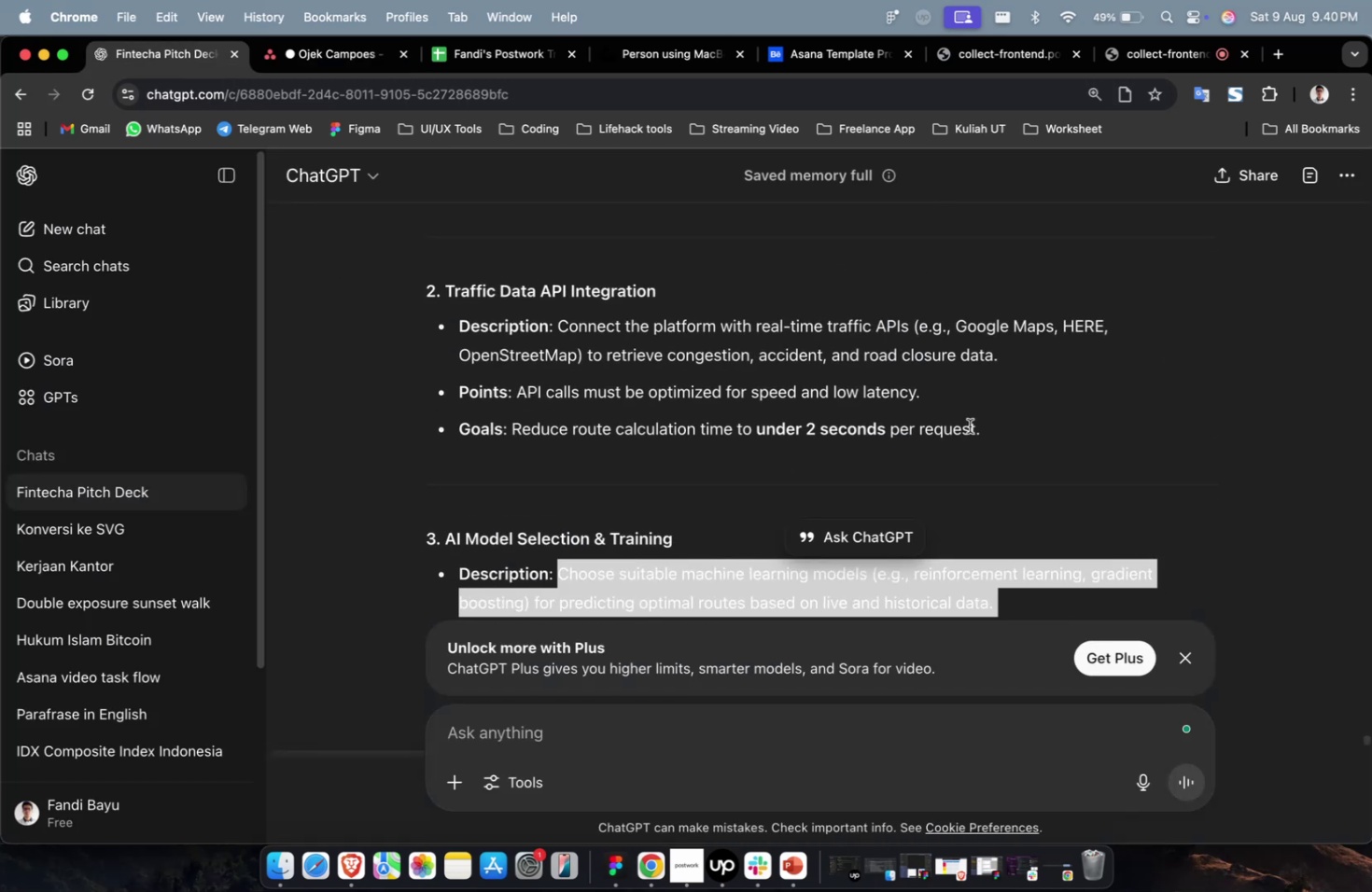 
left_click_drag(start_coordinate=[1000, 437], to_coordinate=[559, 328])
 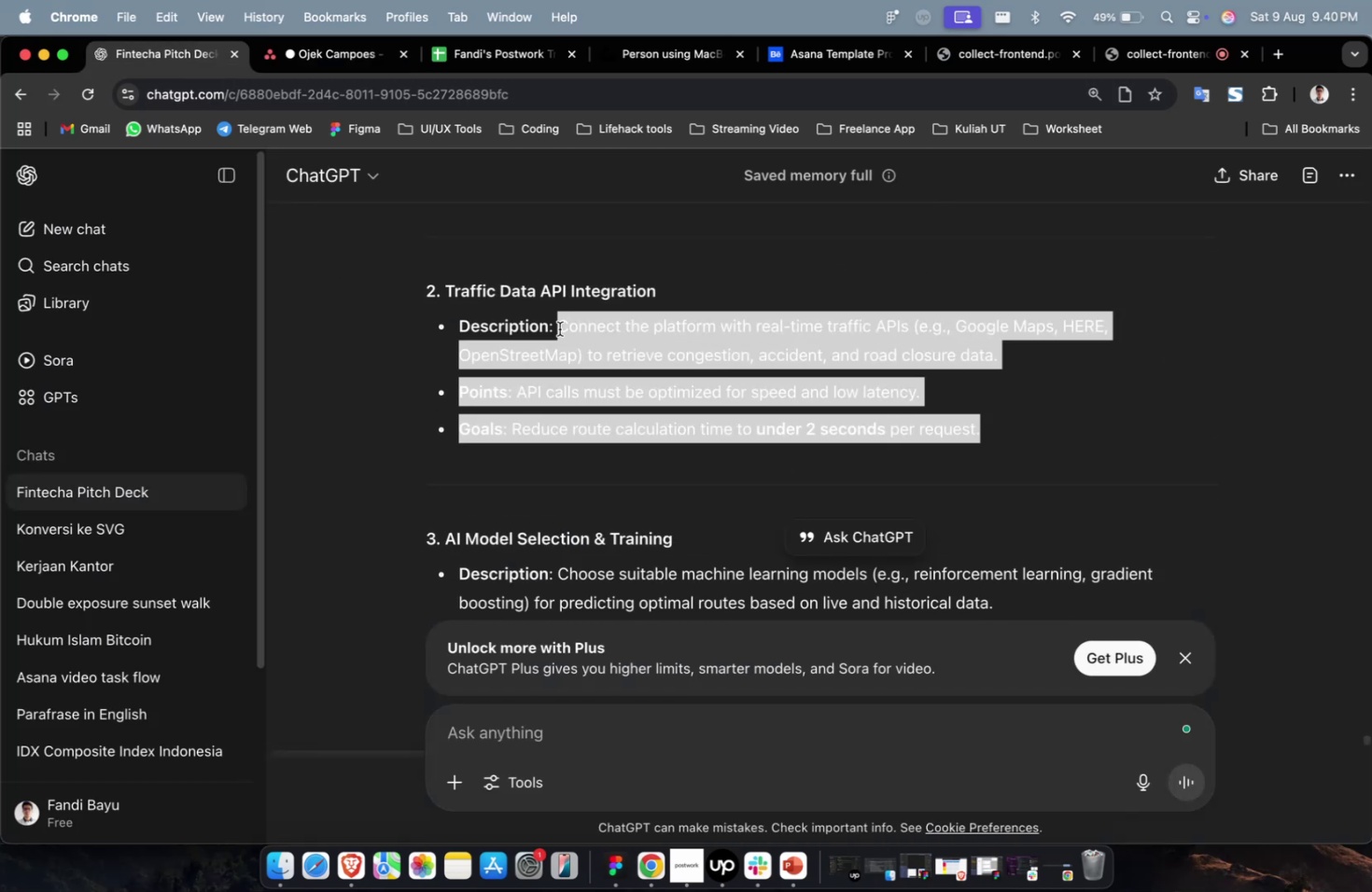 
key(Meta+C)
 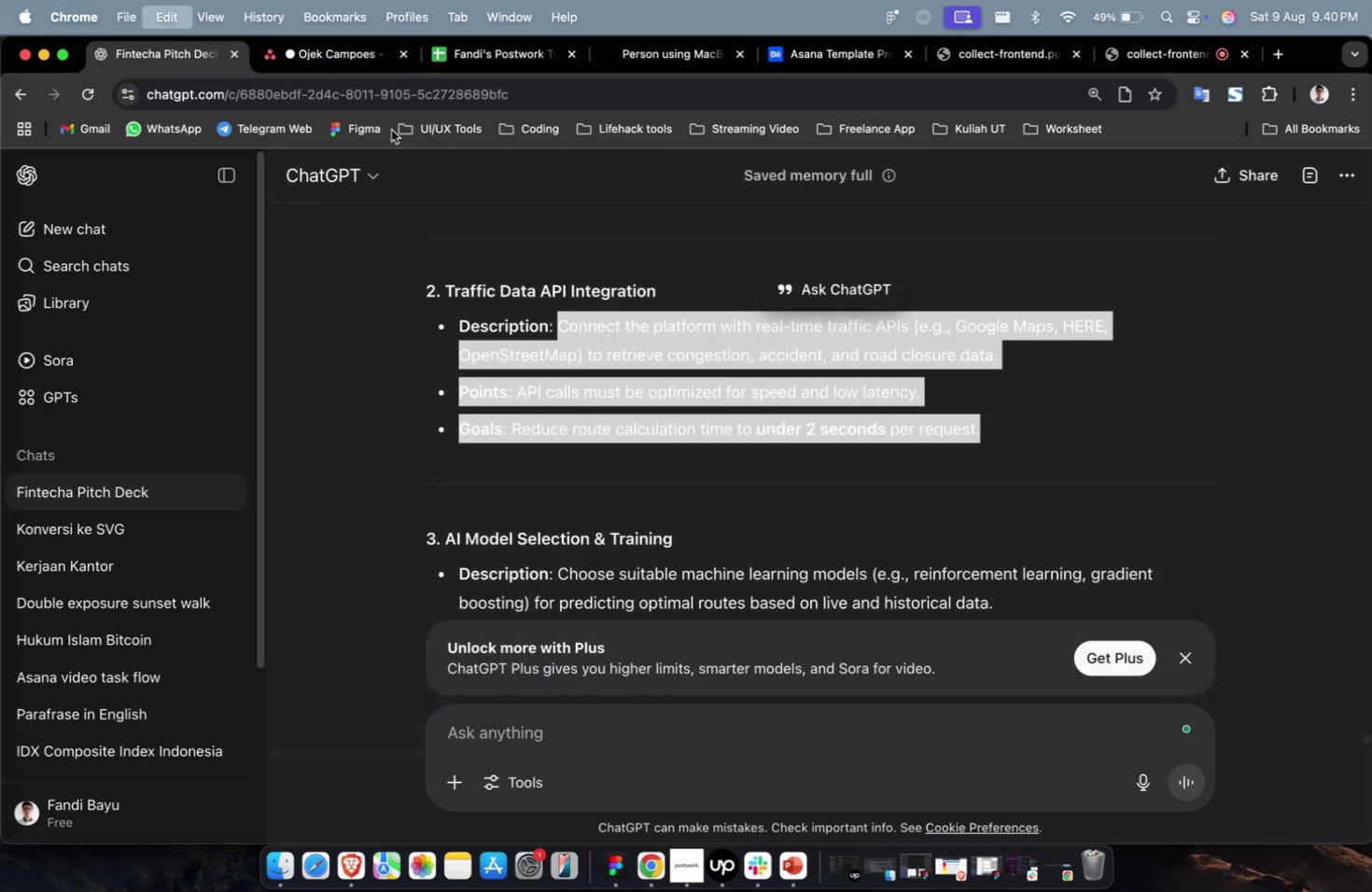 
key(Meta+C)
 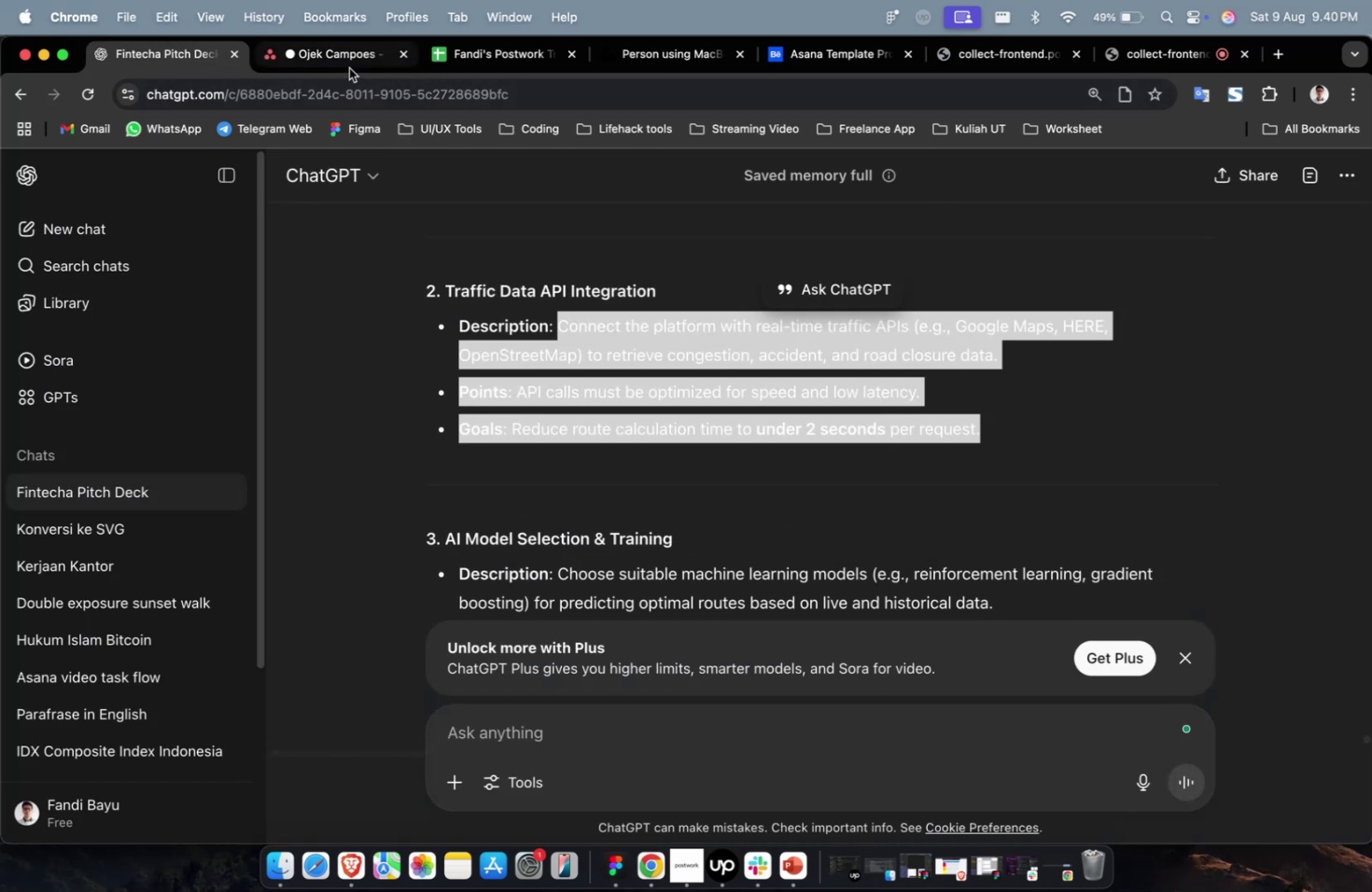 
left_click([349, 68])
 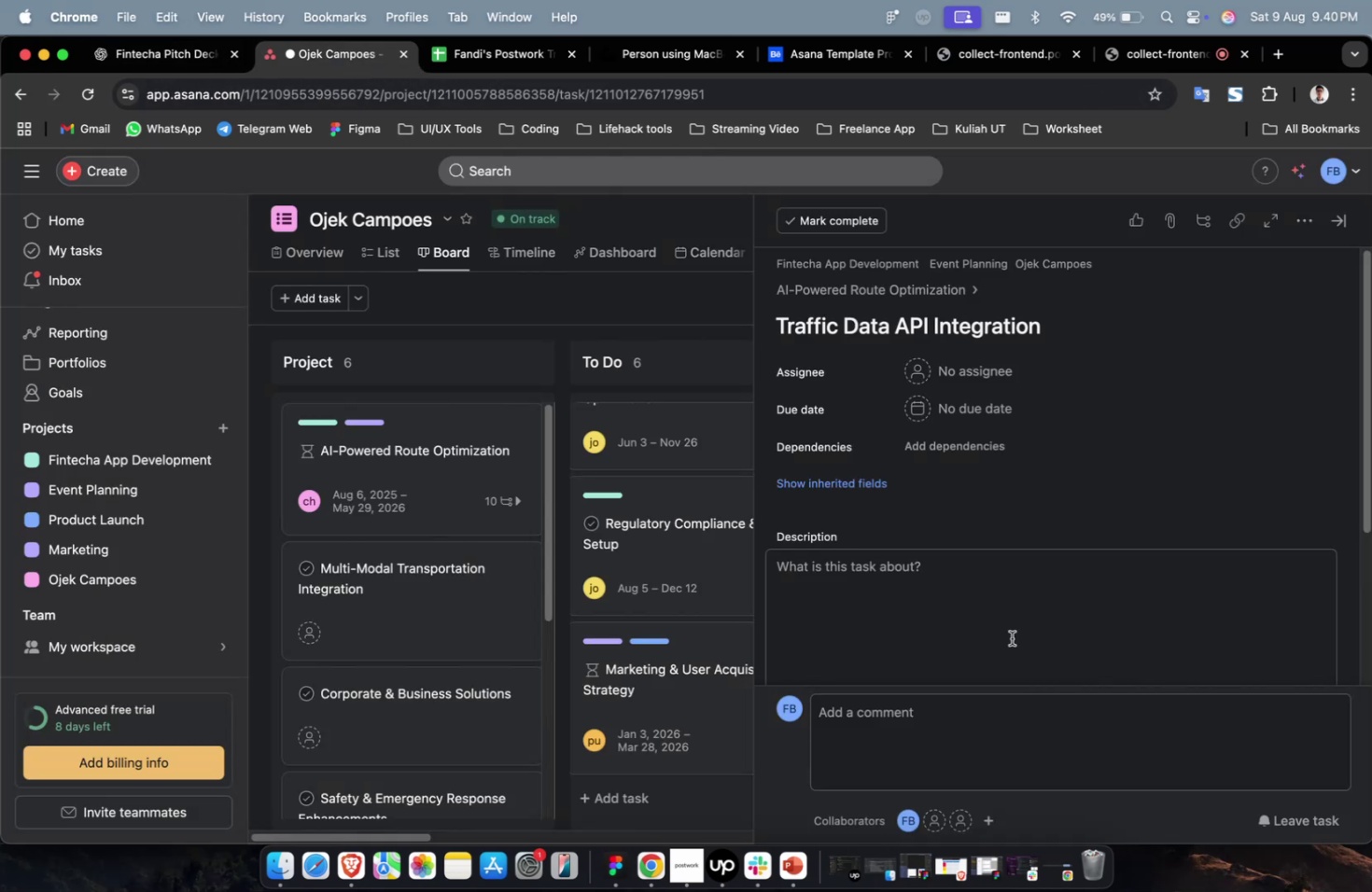 
key(Meta+CommandLeft)
 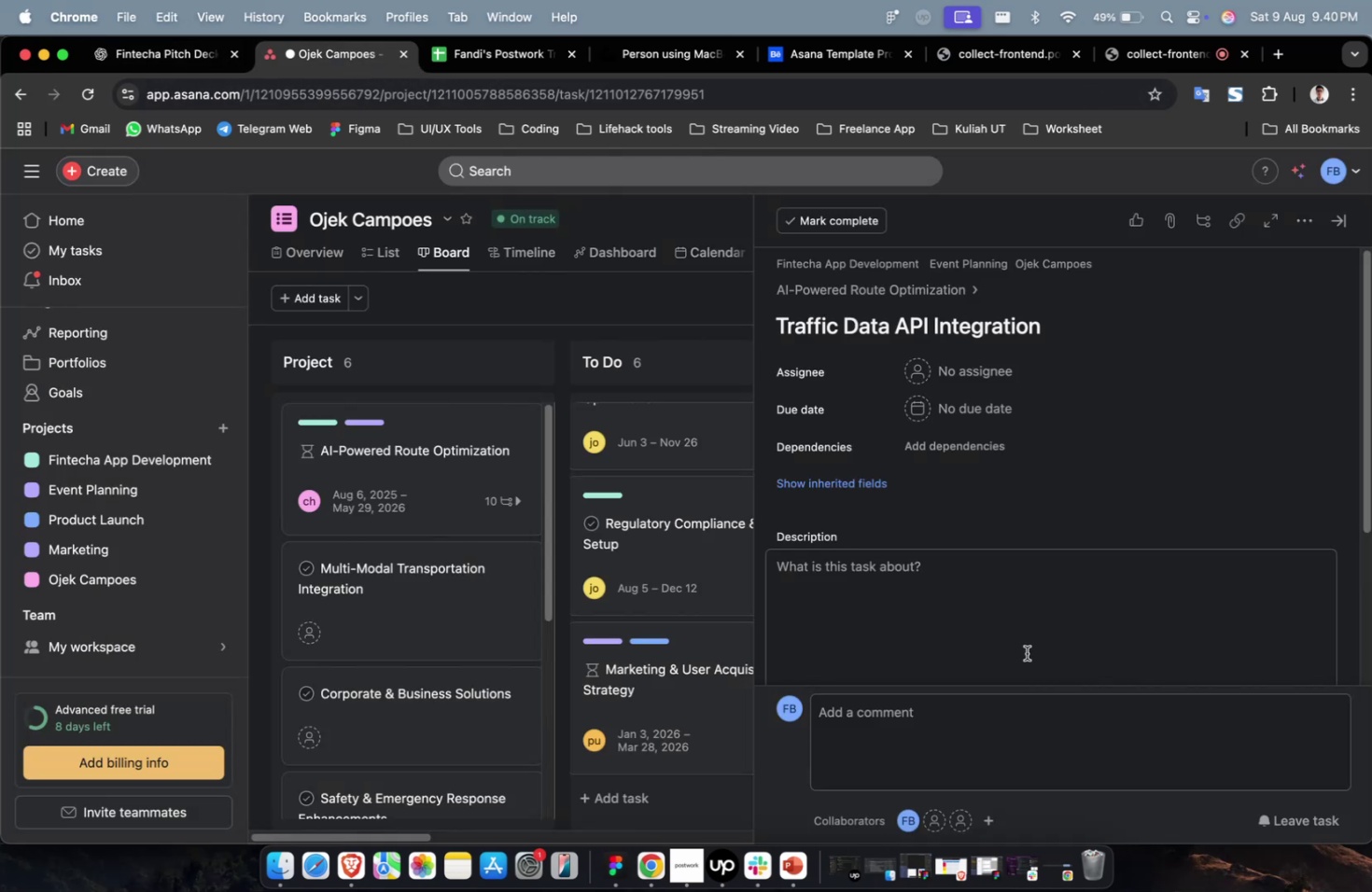 
double_click([1026, 652])
 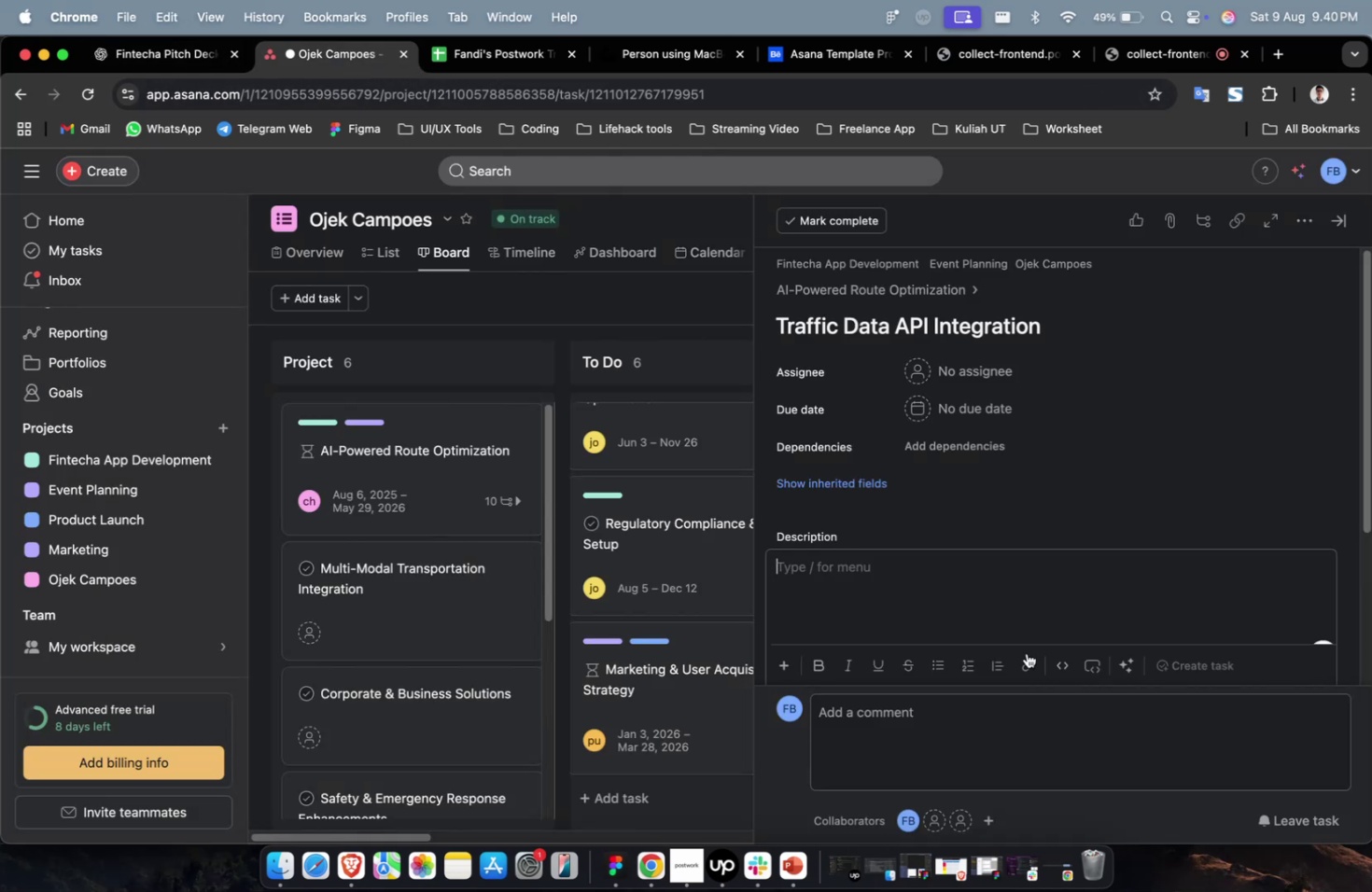 
key(Meta+V)
 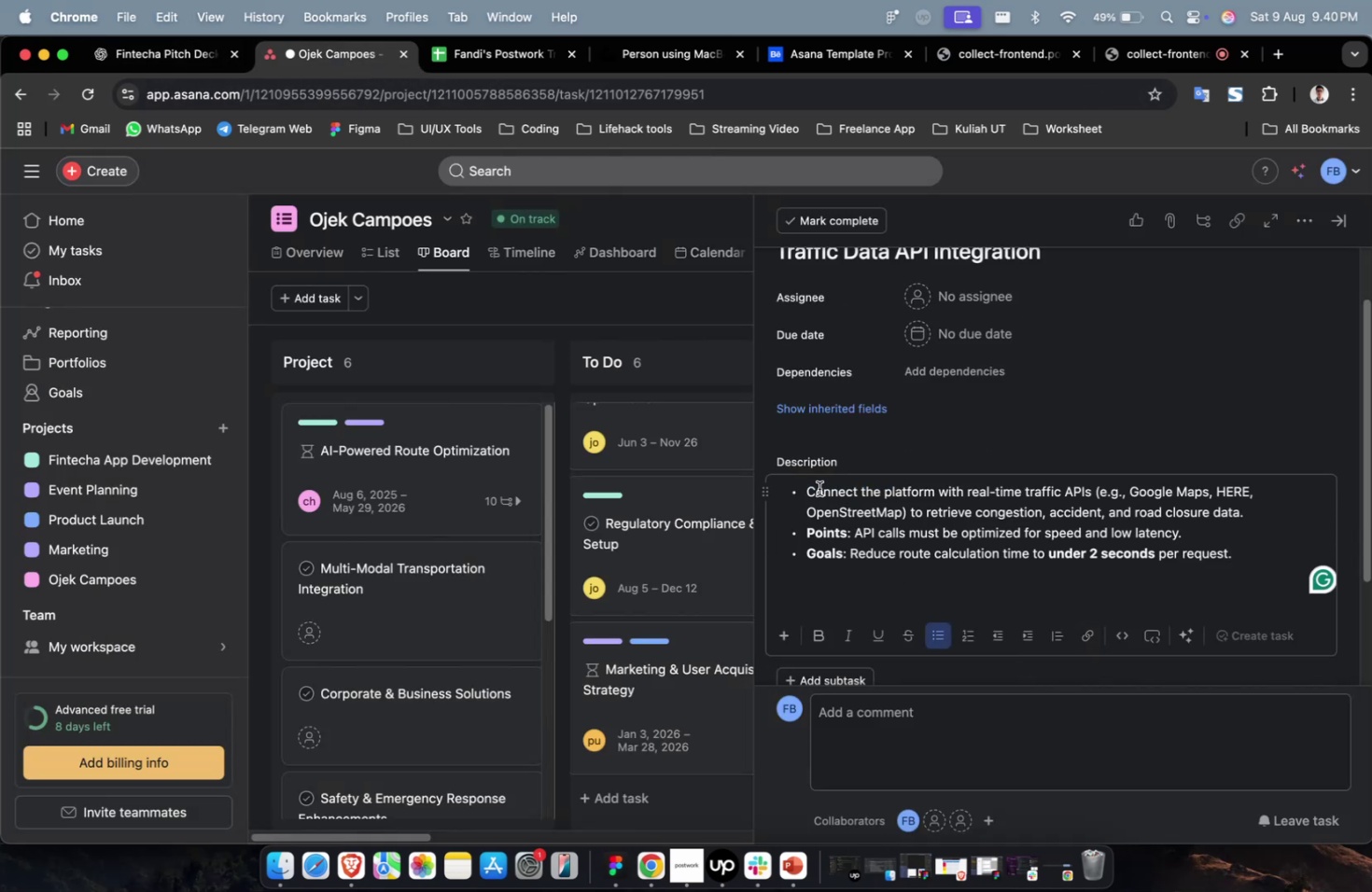 
left_click([802, 493])
 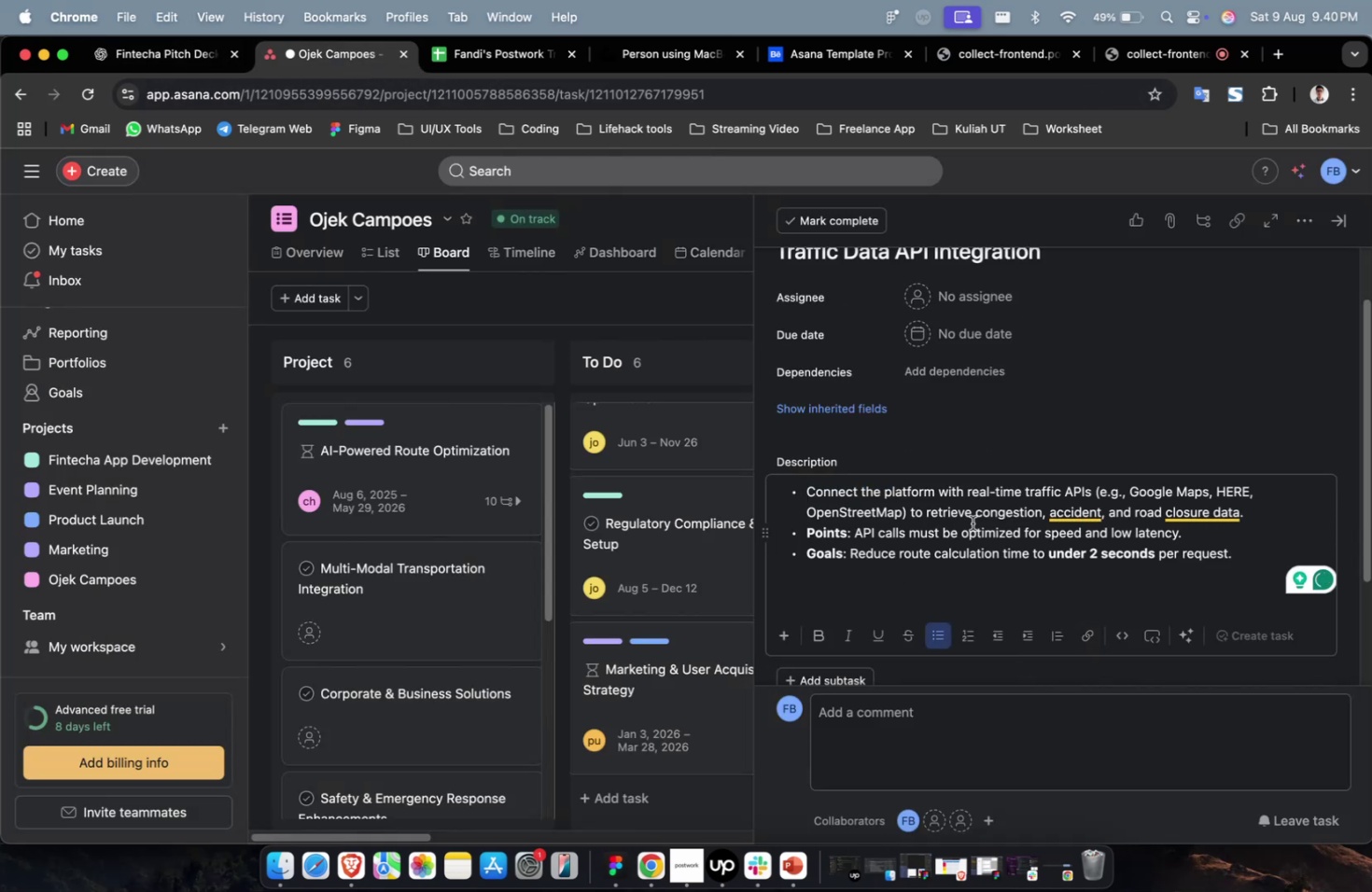 
key(Backspace)
 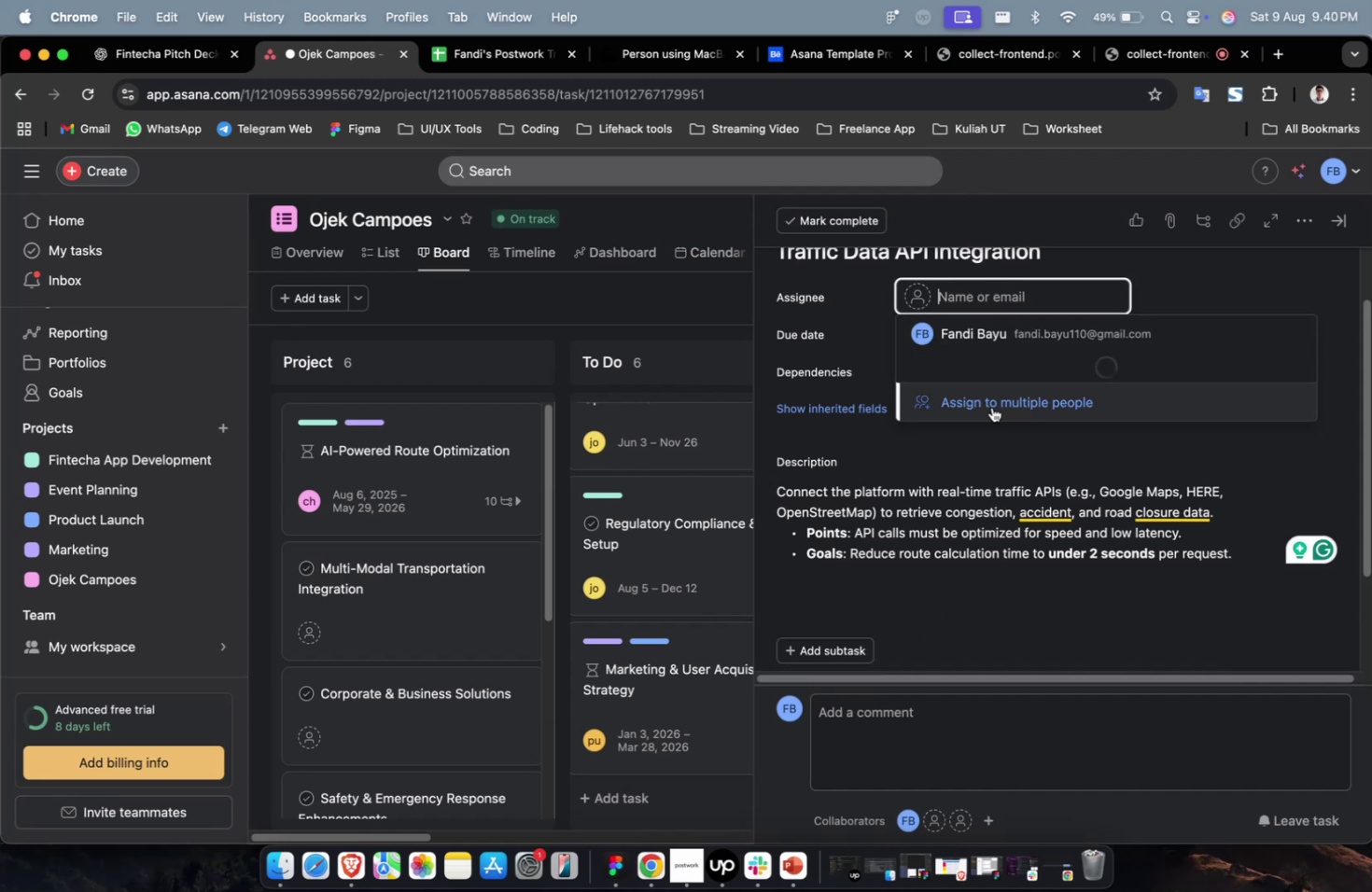 
left_click([980, 415])
 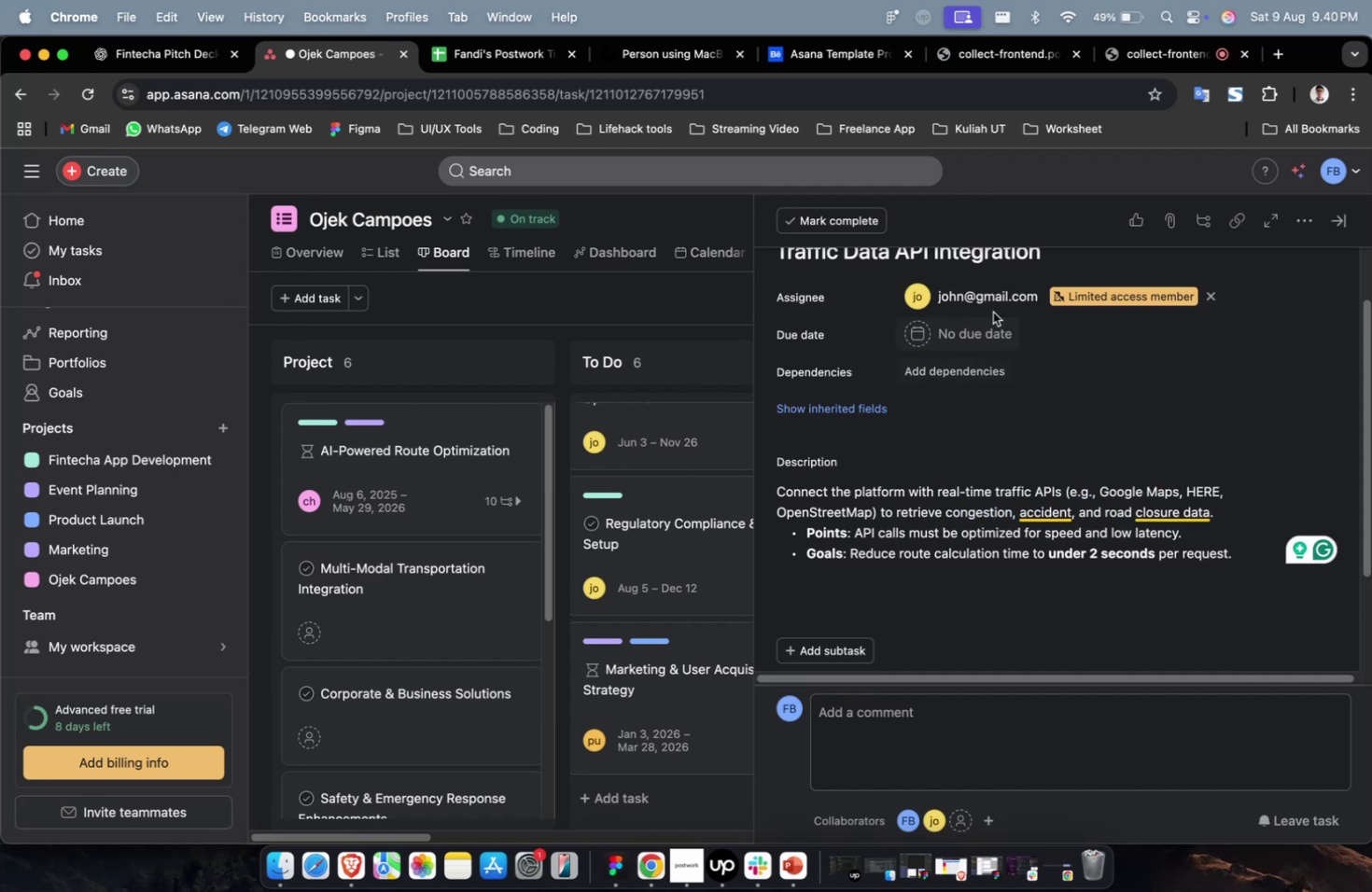 
double_click([992, 305])
 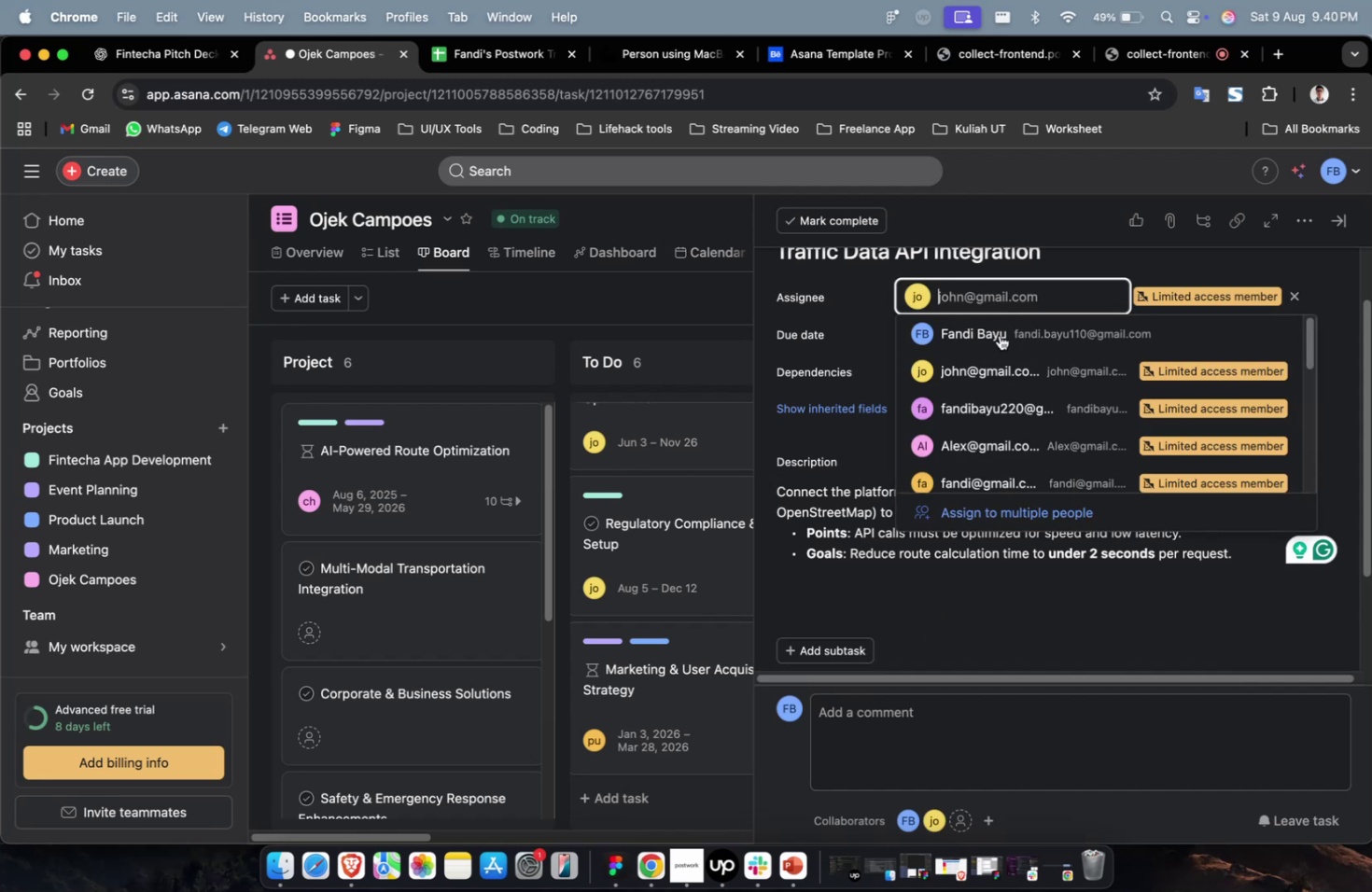 
scroll: coordinate [1008, 382], scroll_direction: down, amount: 18.0
 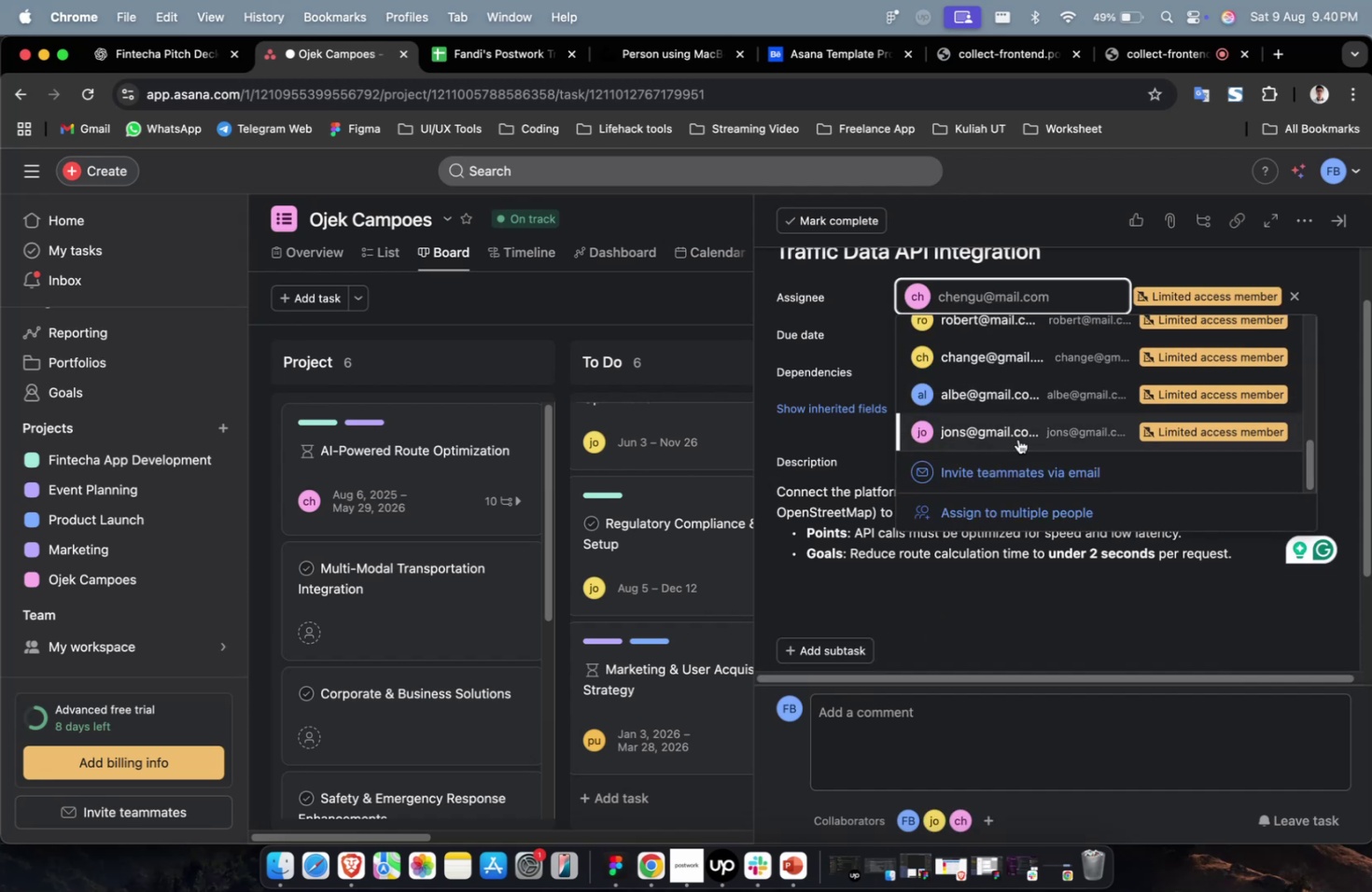 
left_click([1017, 437])
 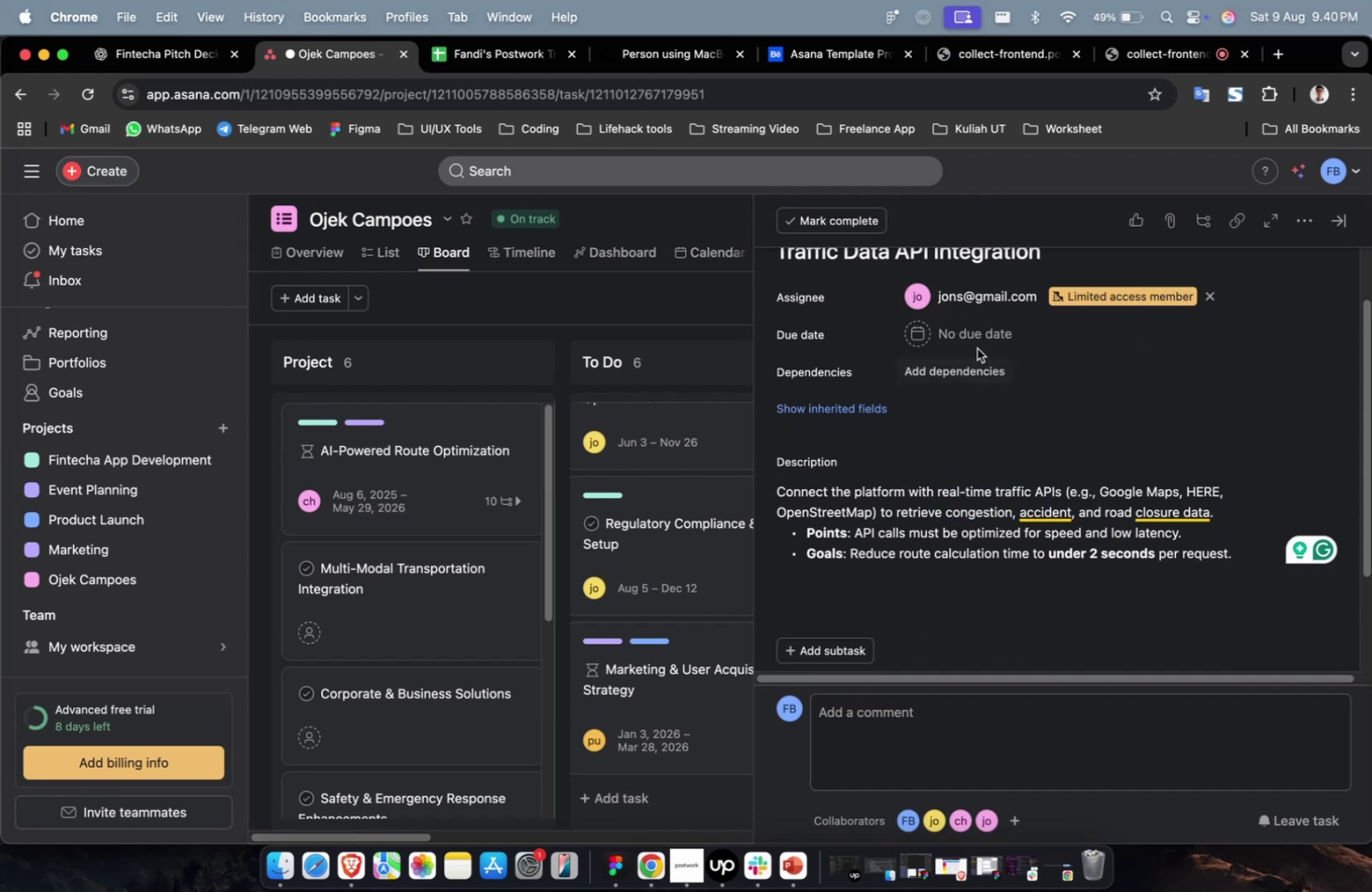 
double_click([974, 335])
 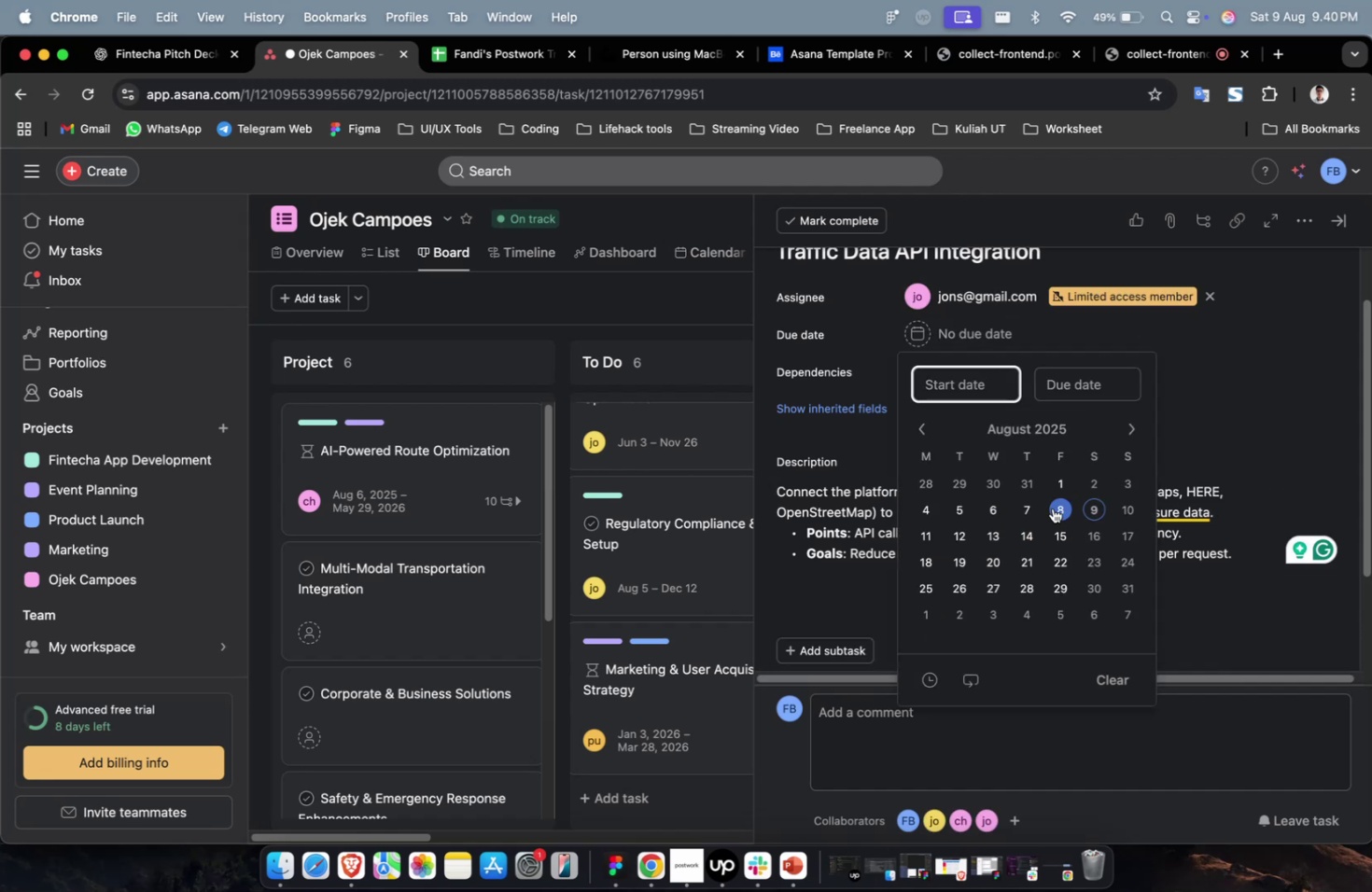 
double_click([1130, 427])
 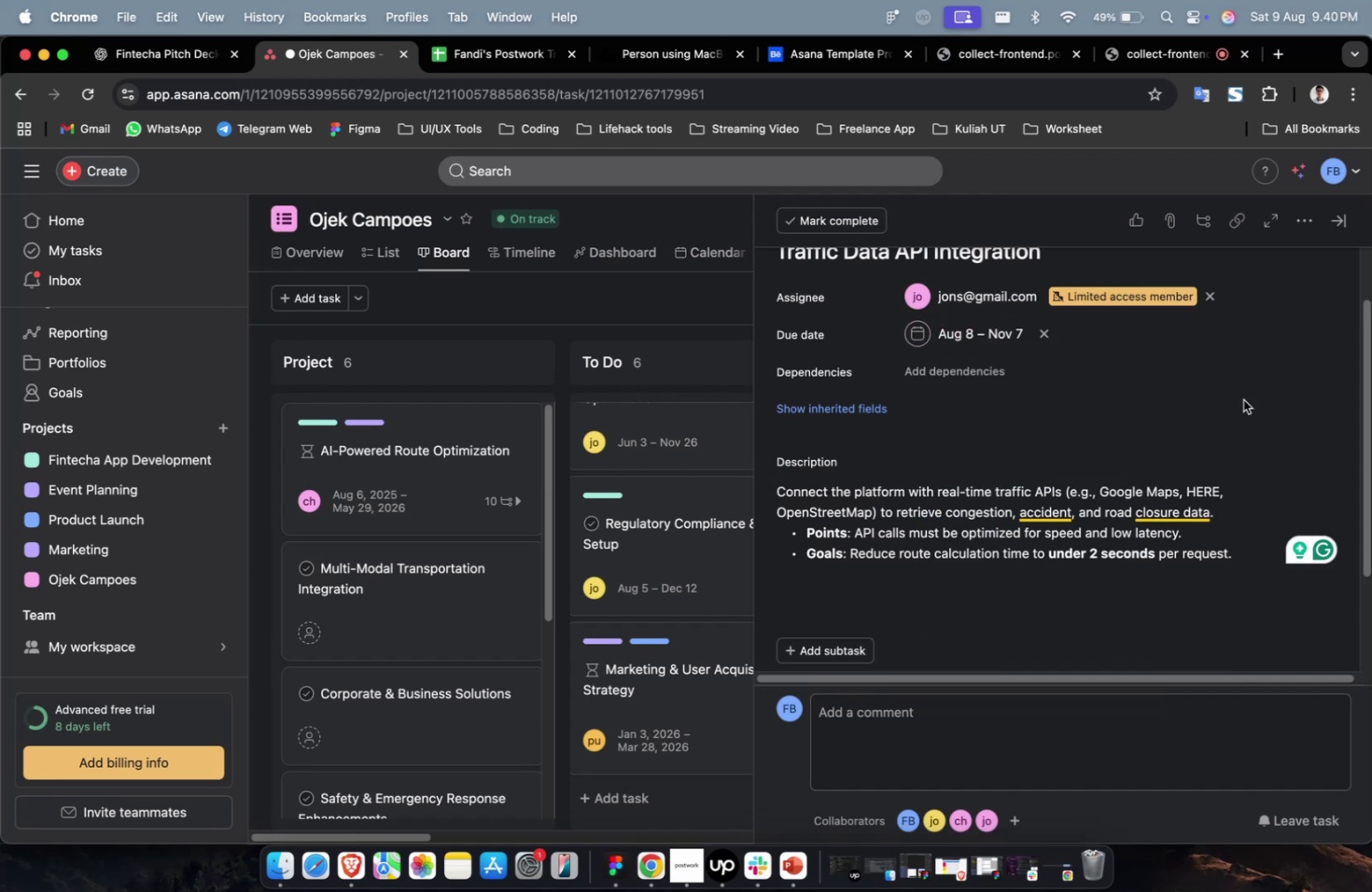 
triple_click([970, 372])
 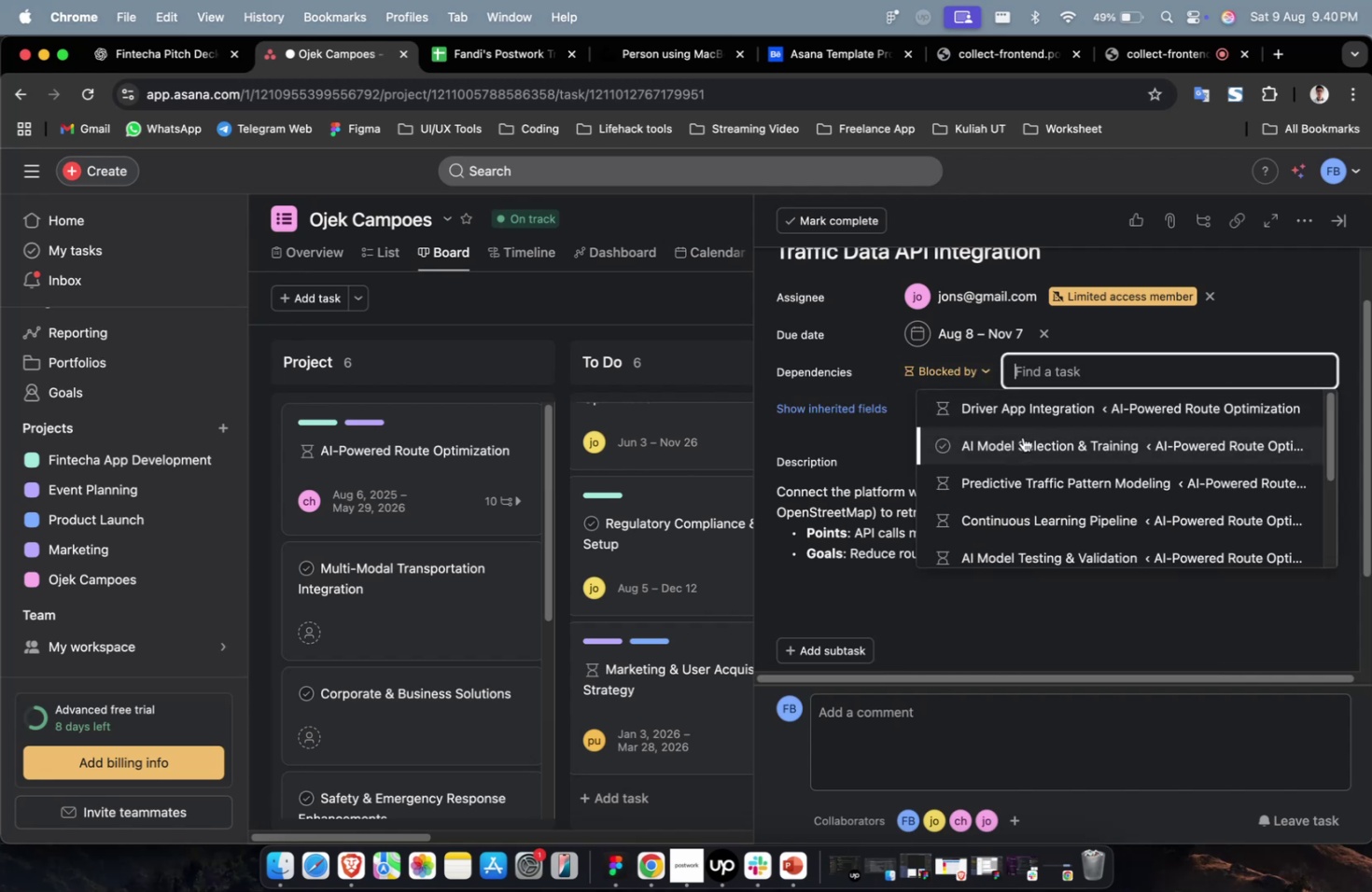 
left_click([1027, 407])
 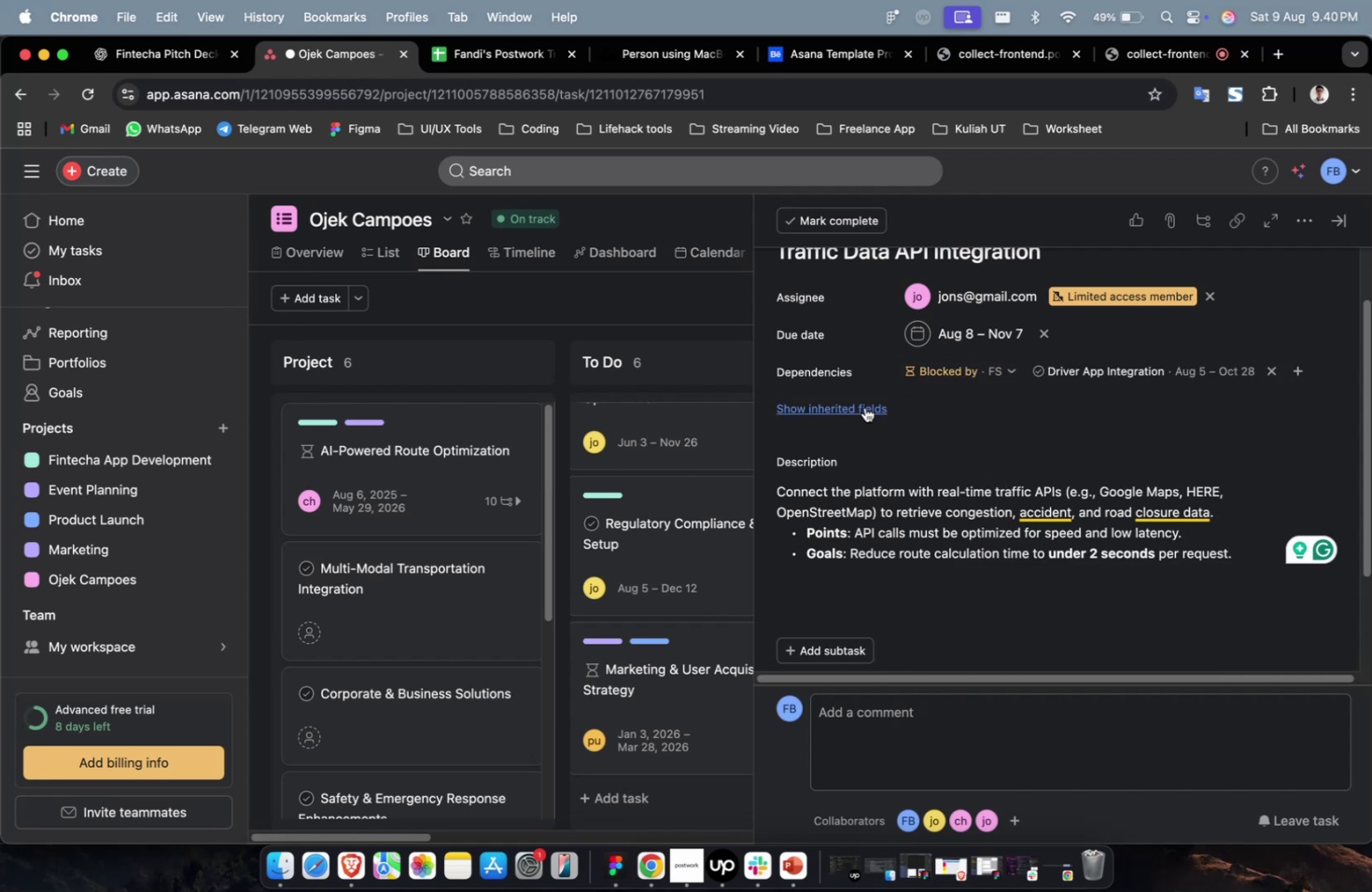 
double_click([849, 407])
 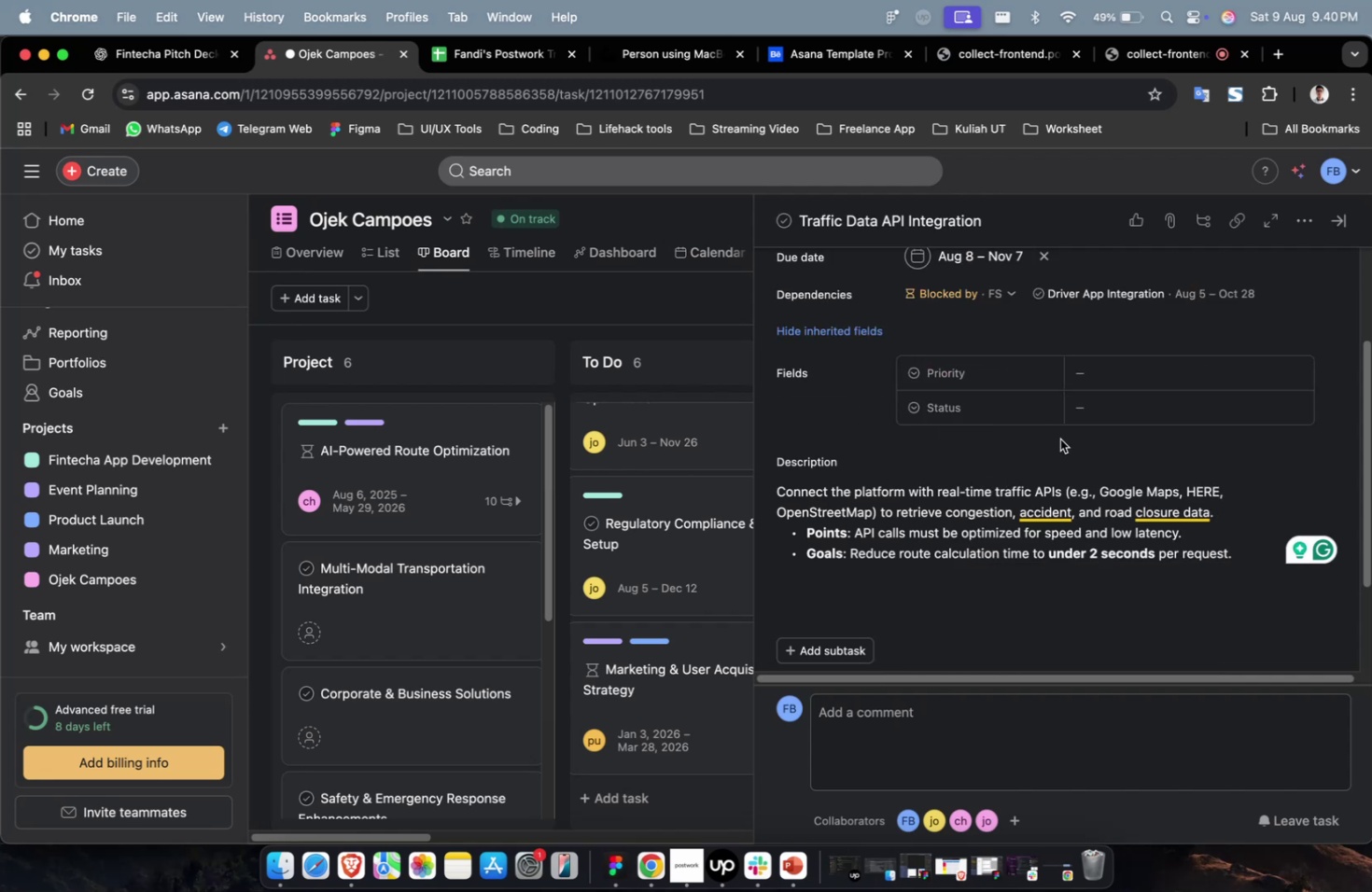 
left_click([1180, 368])
 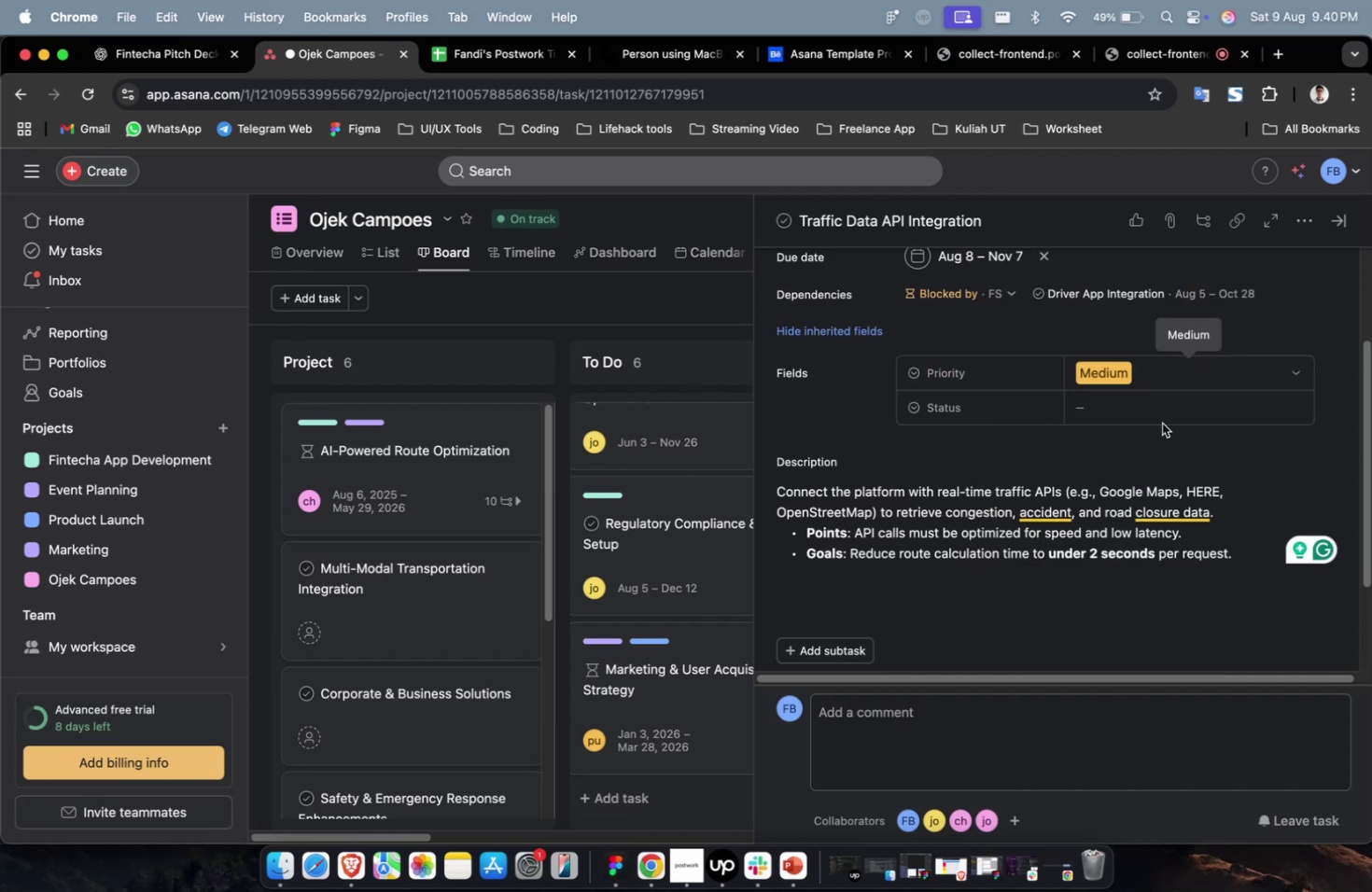 
triple_click([1167, 400])
 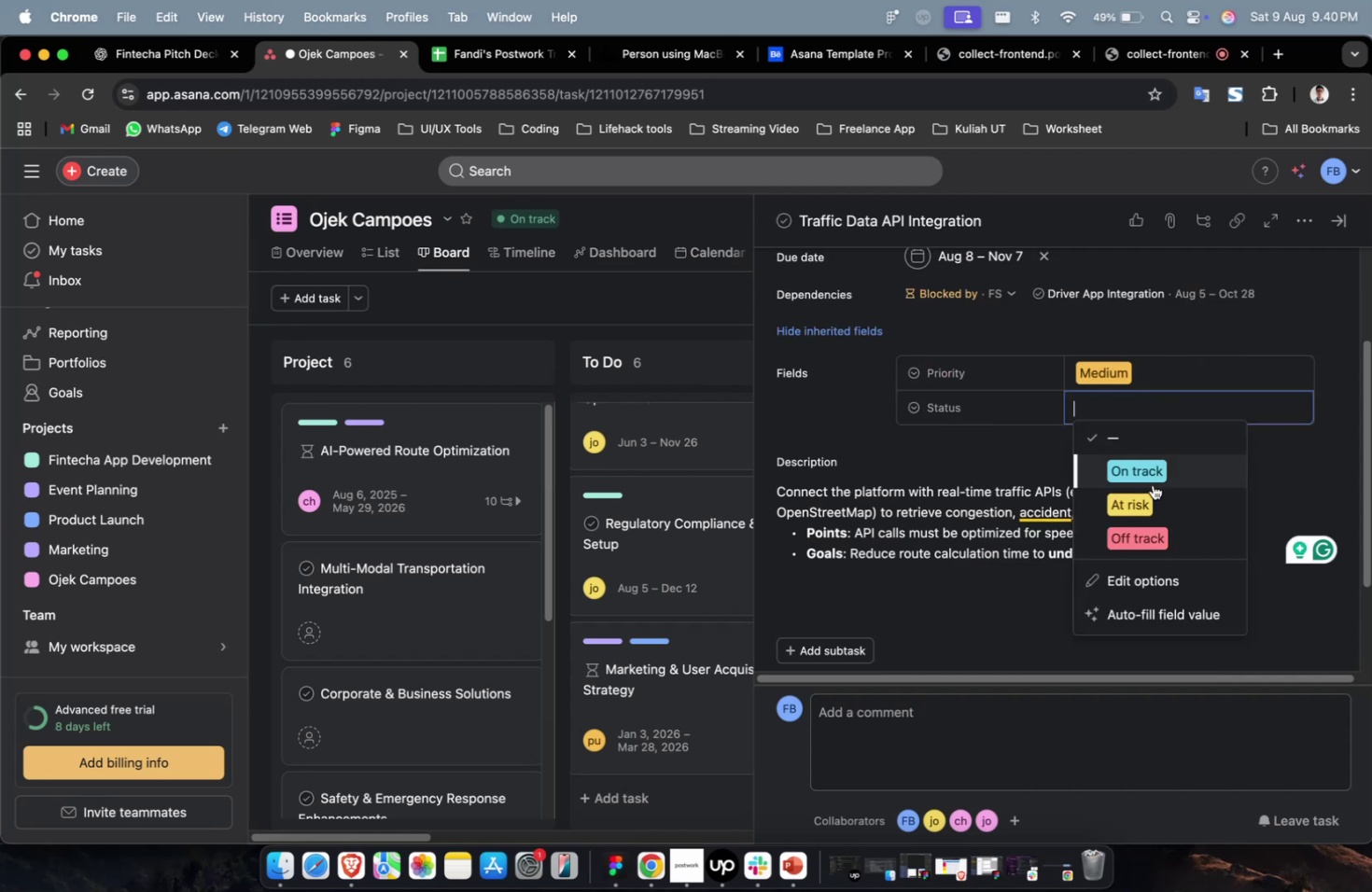 
triple_click([1151, 498])
 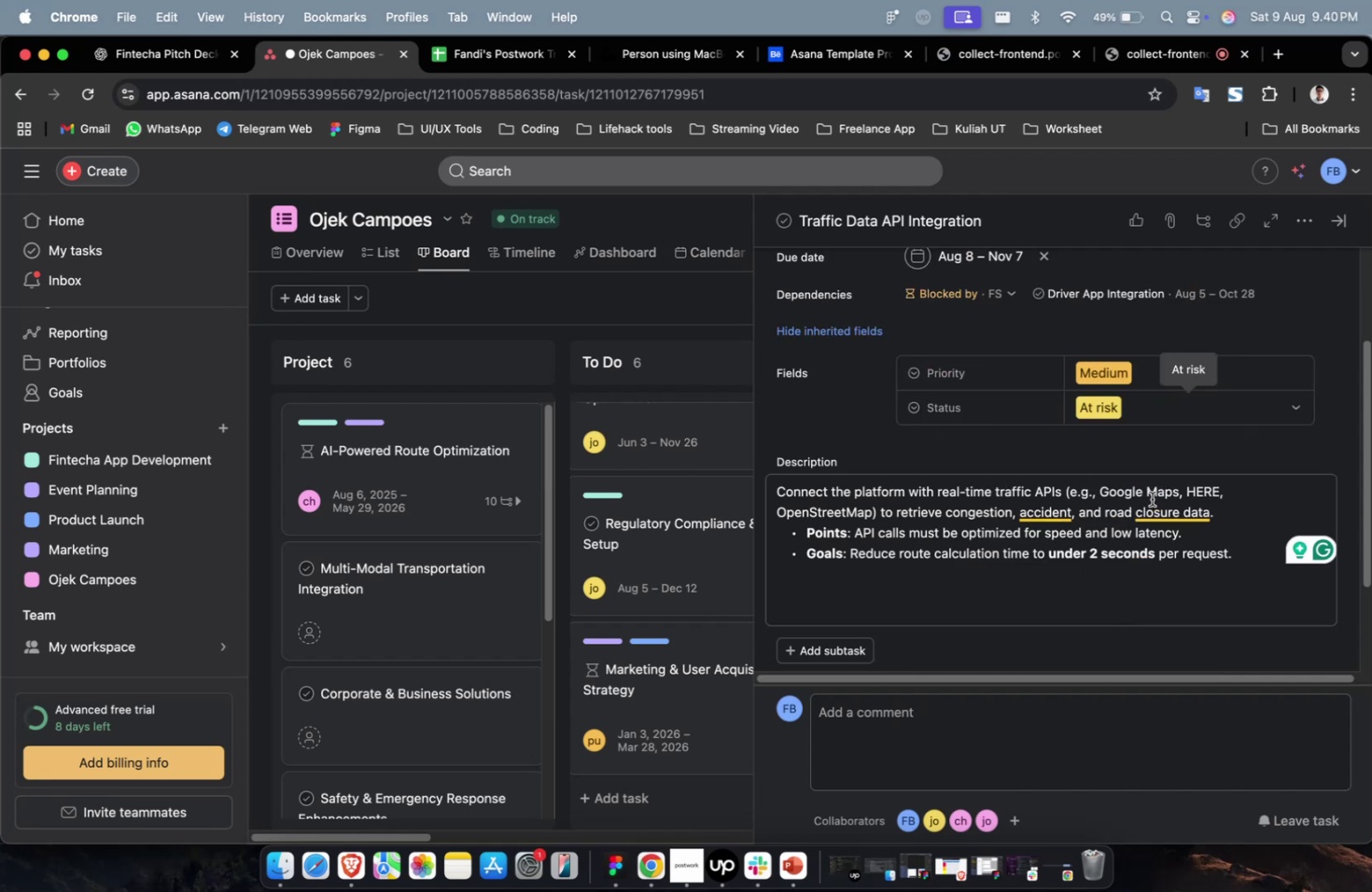 
scroll: coordinate [1151, 498], scroll_direction: down, amount: 1.0
 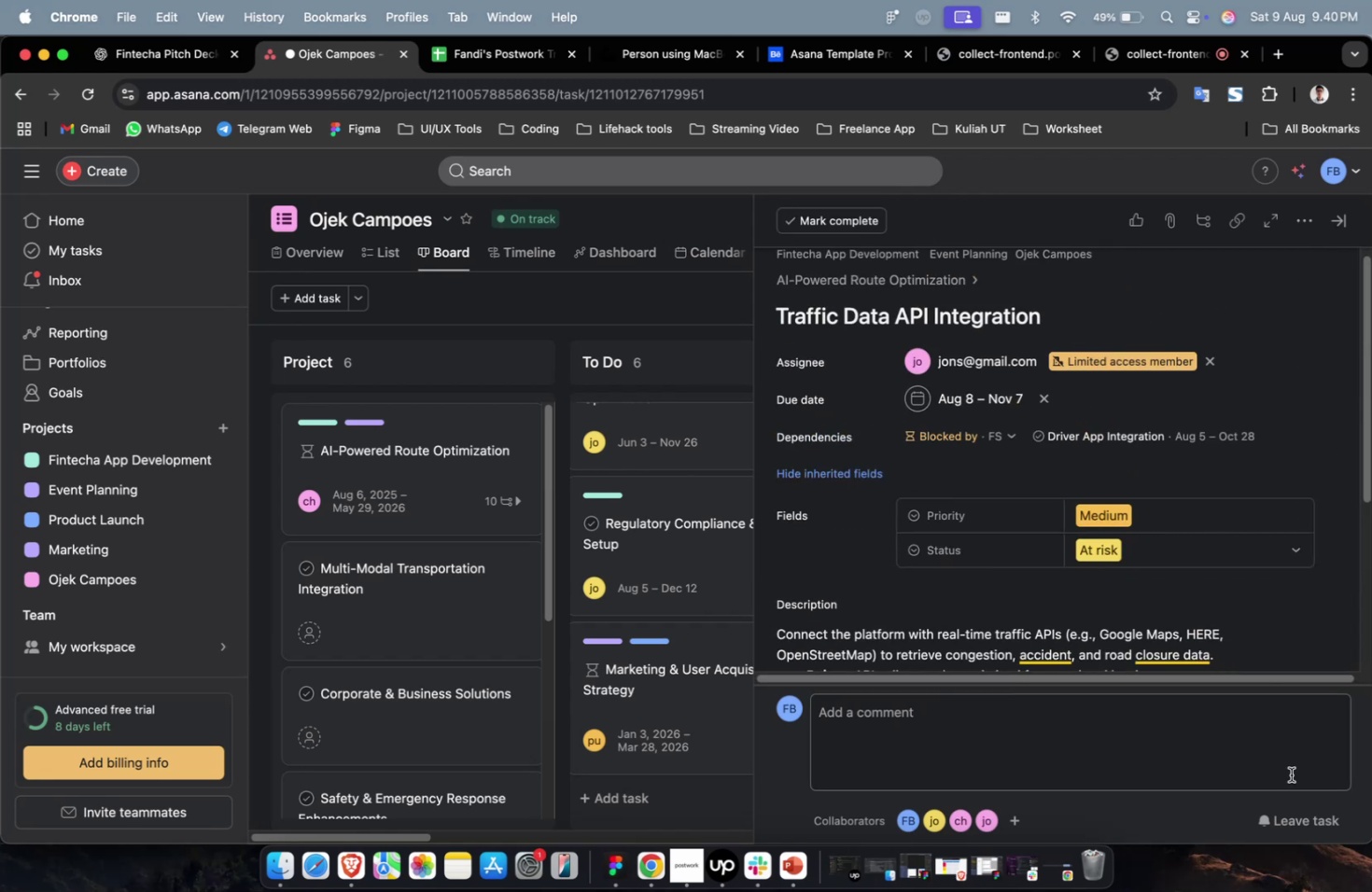 
left_click([1301, 812])
 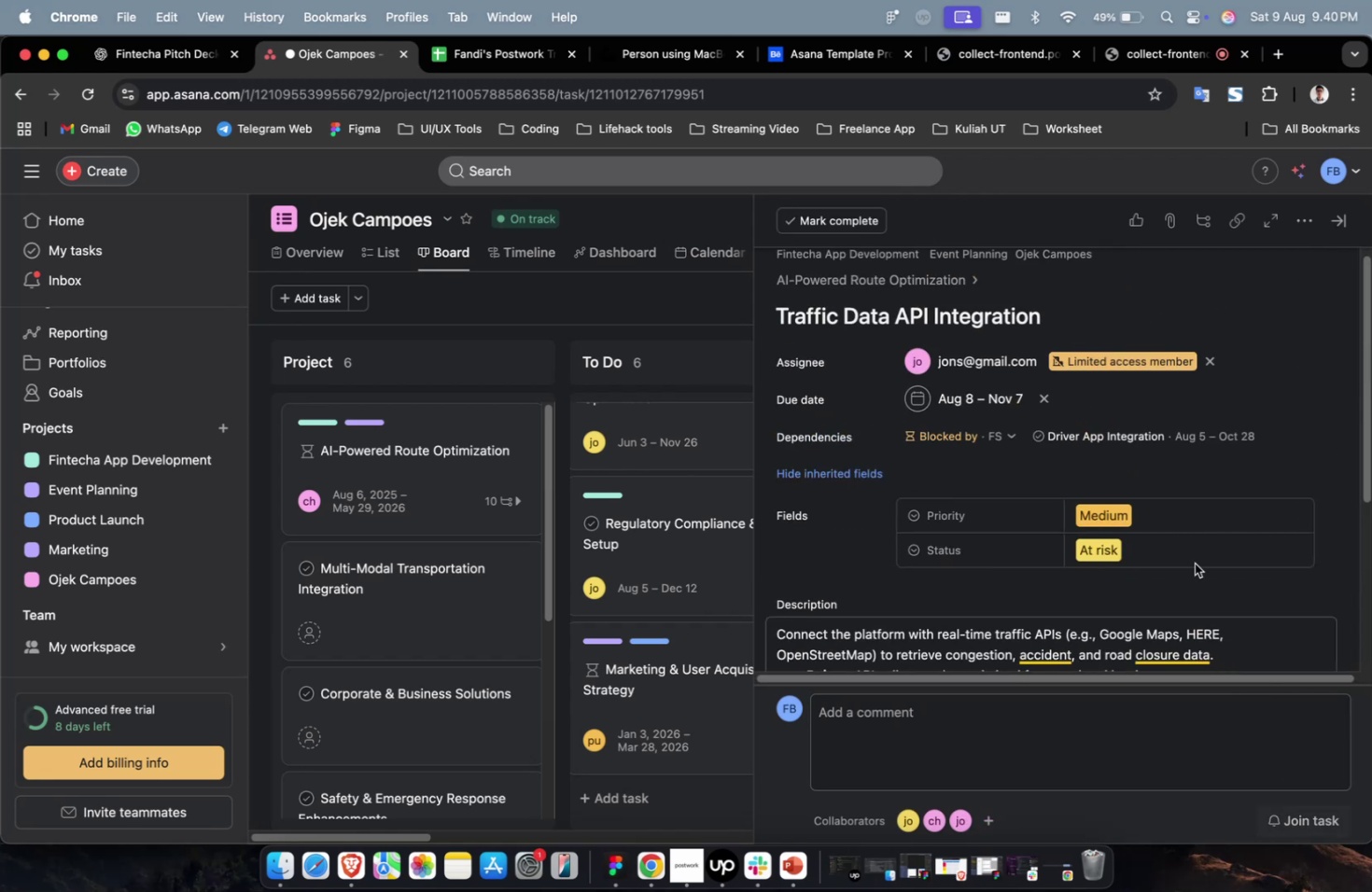 
scroll: coordinate [1149, 482], scroll_direction: down, amount: 41.0
 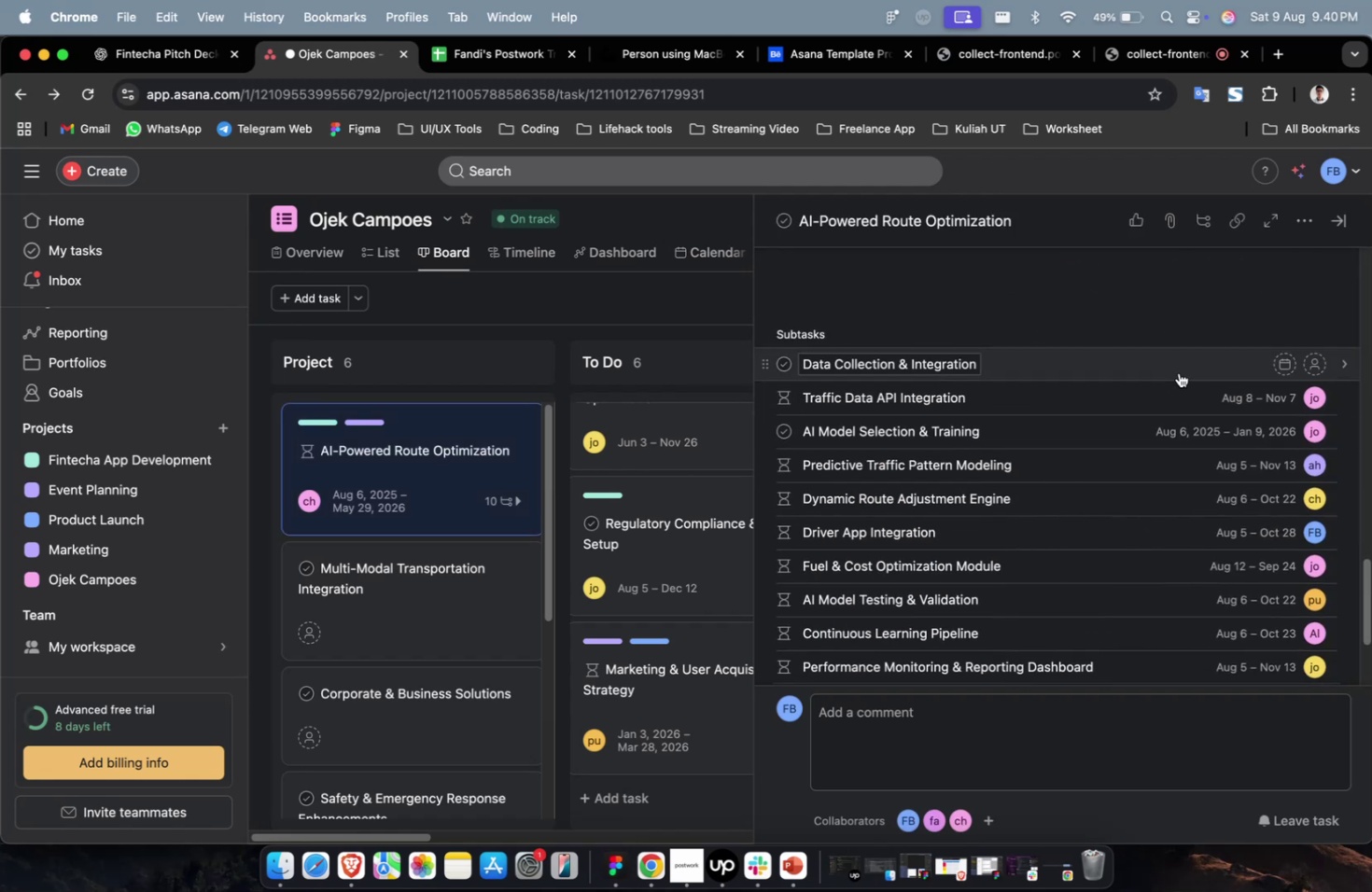 
left_click([1179, 370])
 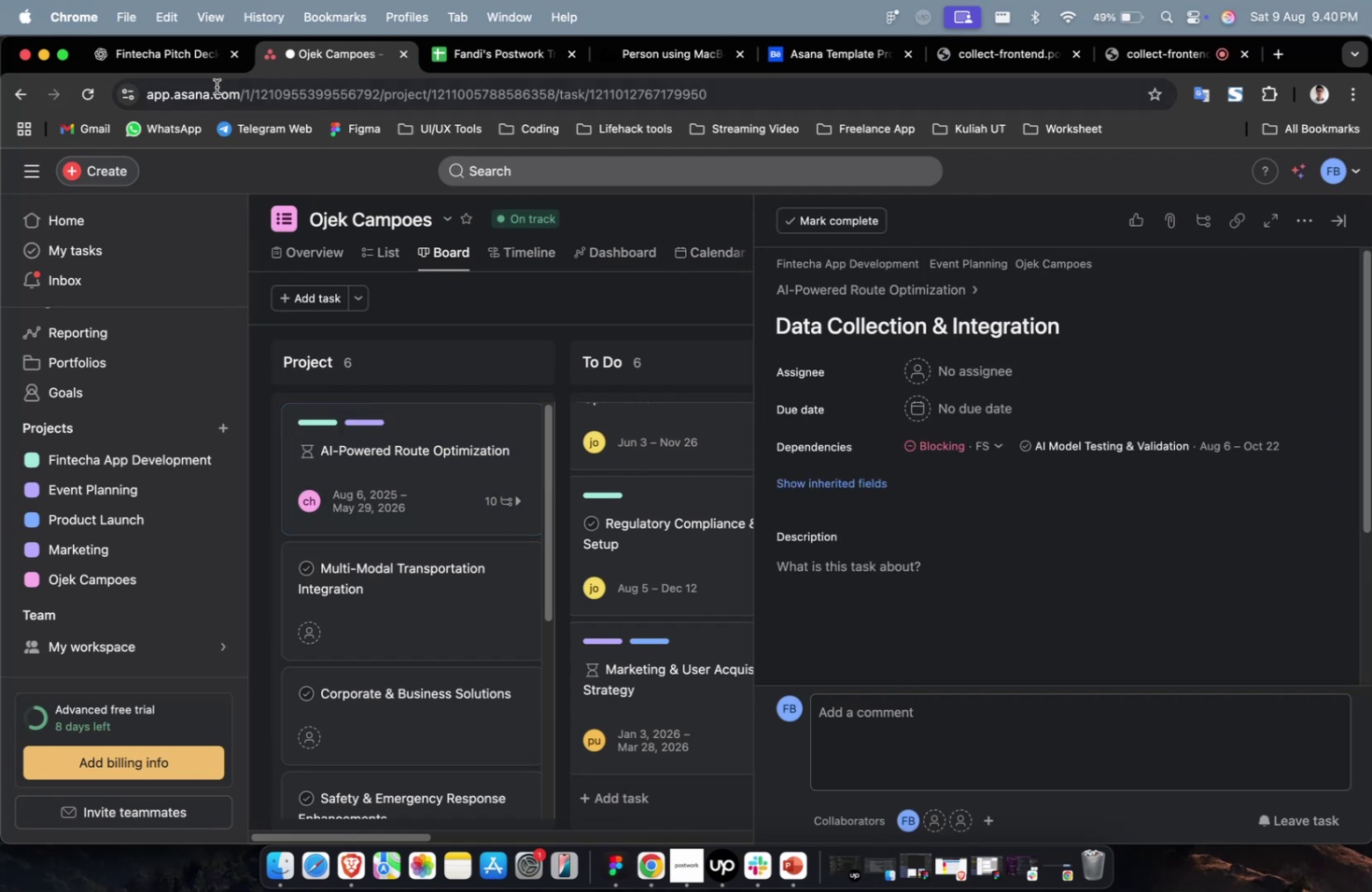 
left_click([169, 51])
 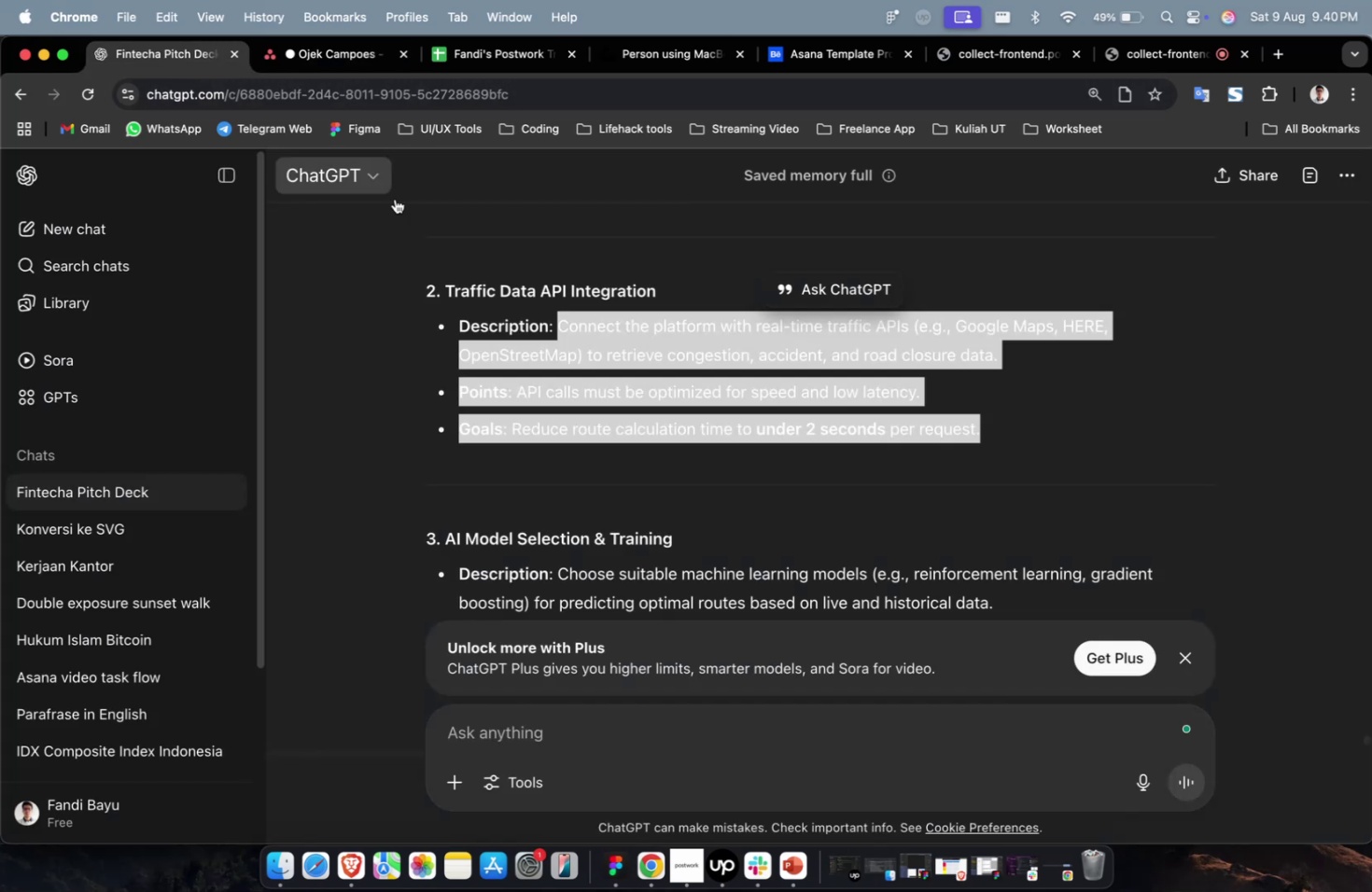 
scroll: coordinate [835, 439], scroll_direction: up, amount: 7.0
 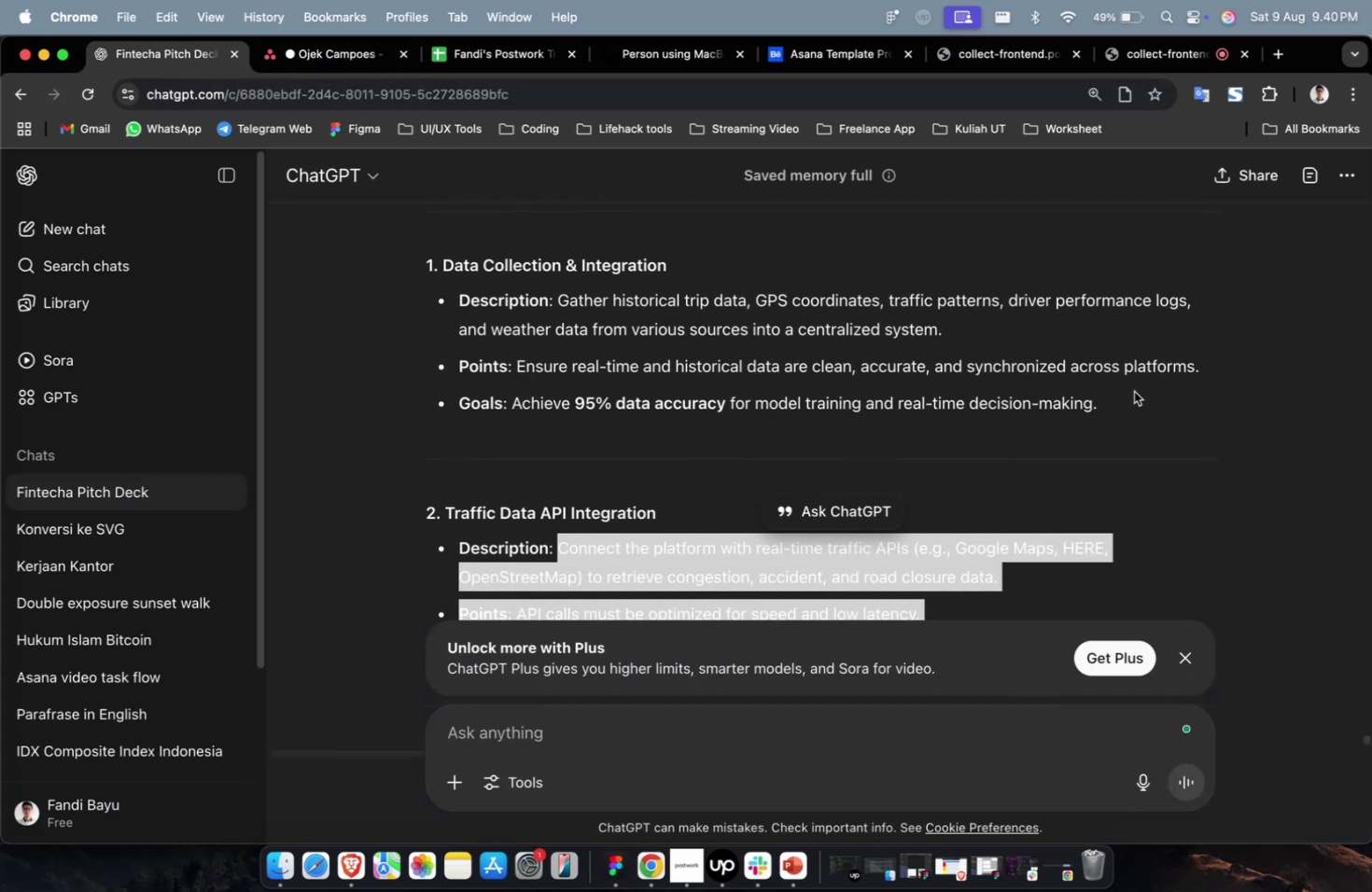 
left_click_drag(start_coordinate=[1127, 404], to_coordinate=[558, 307])
 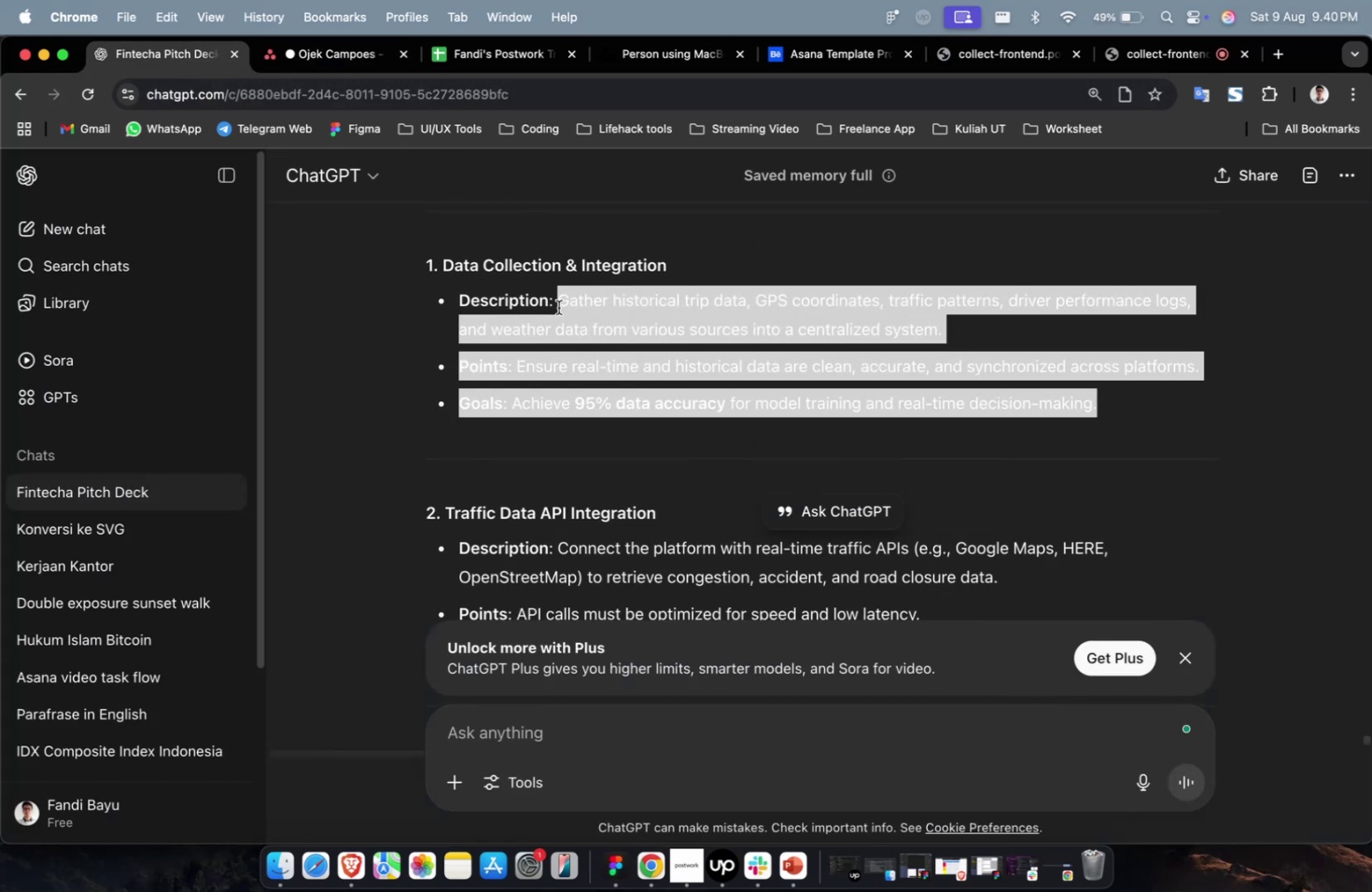 
key(Meta+C)
 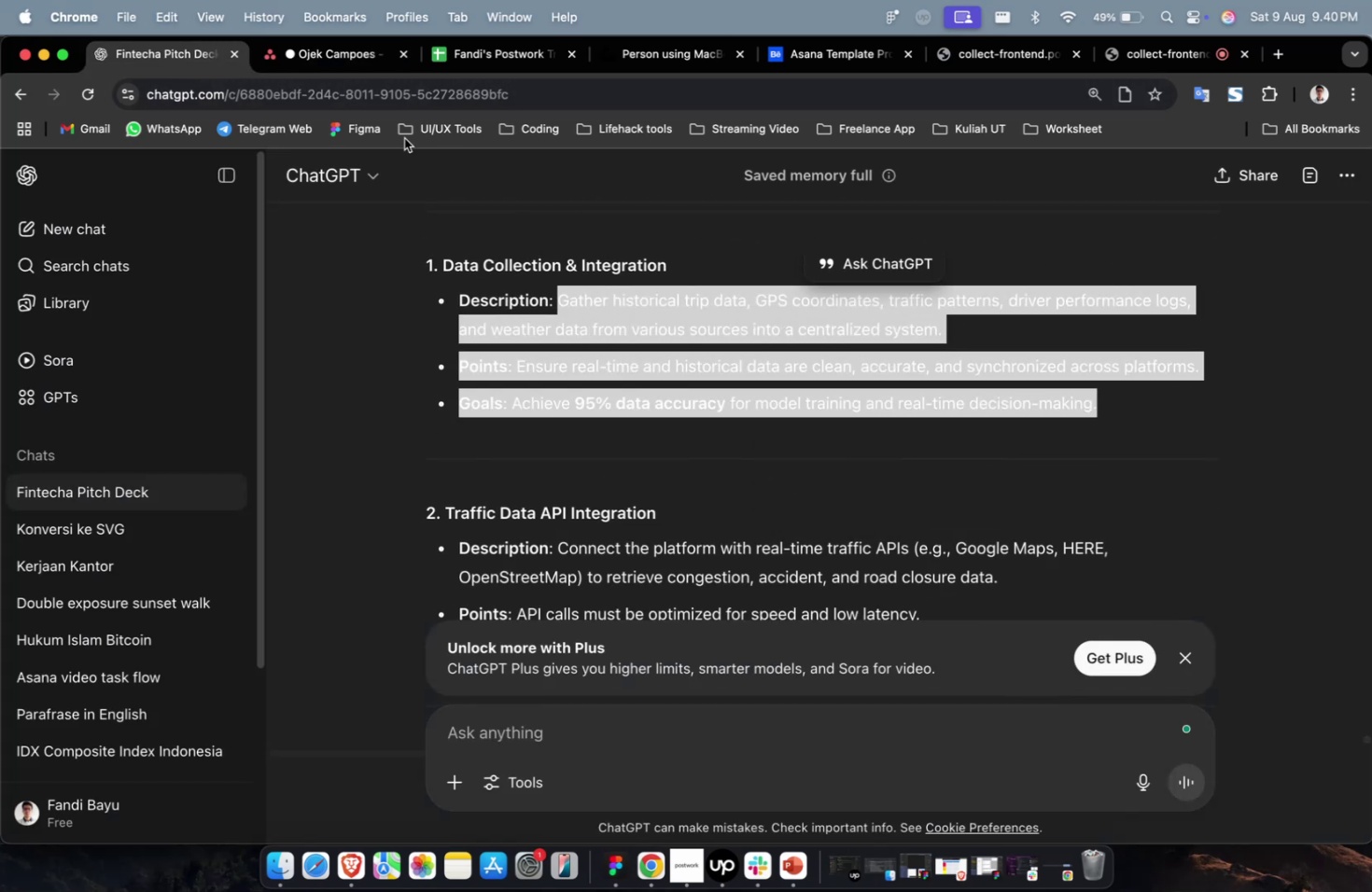 
key(Meta+C)
 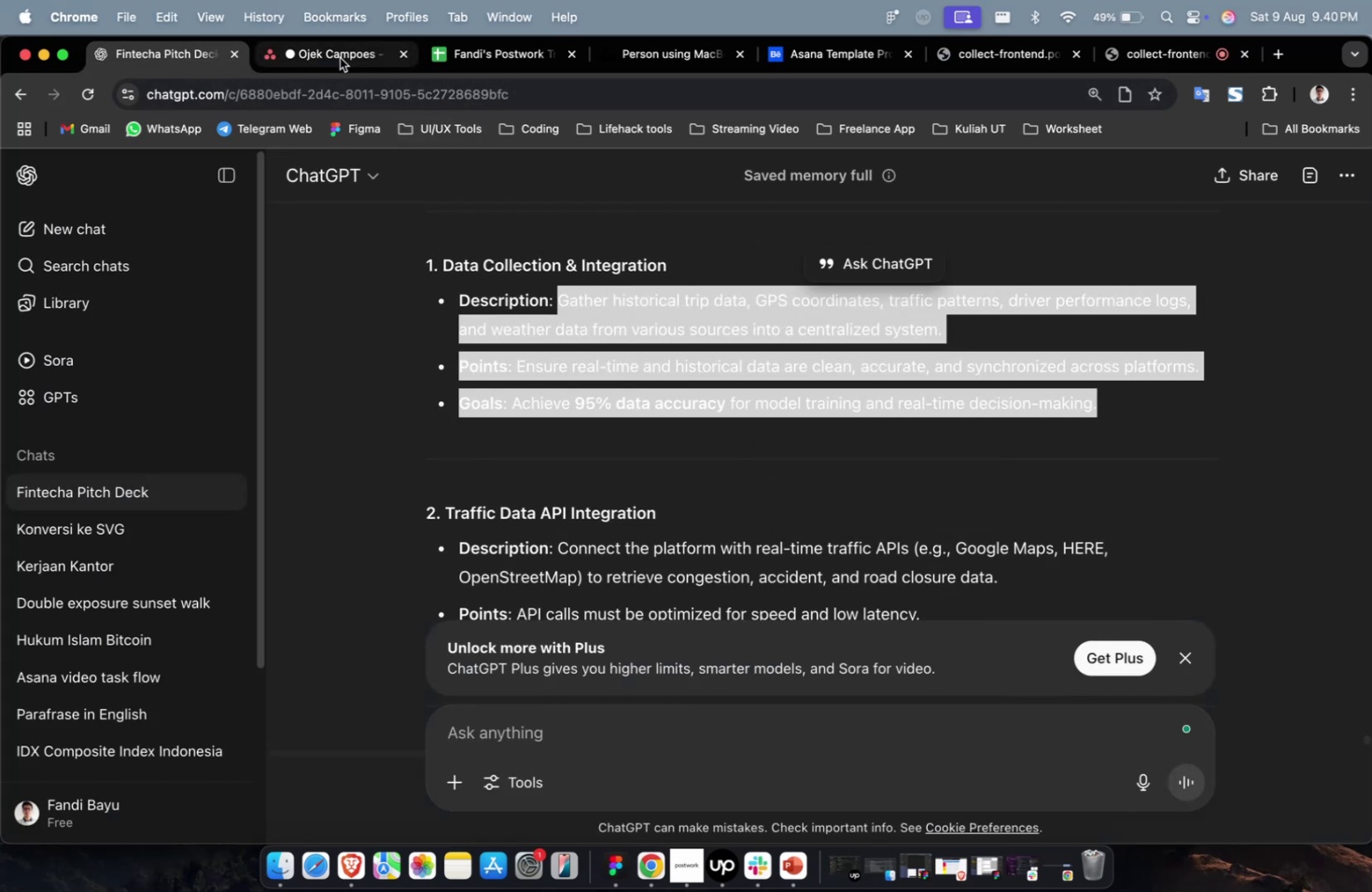 
left_click([341, 59])
 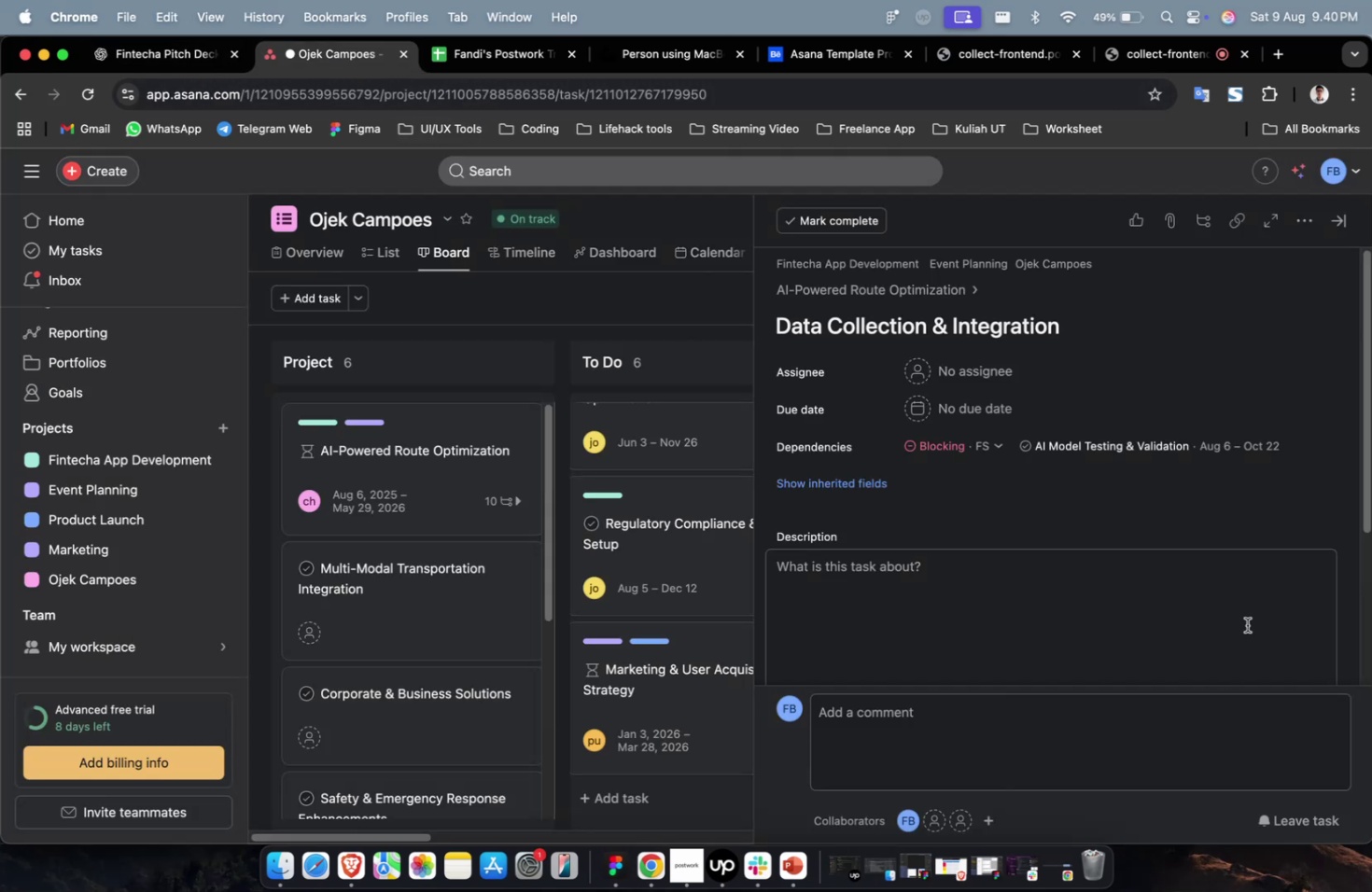 
key(Meta+V)
 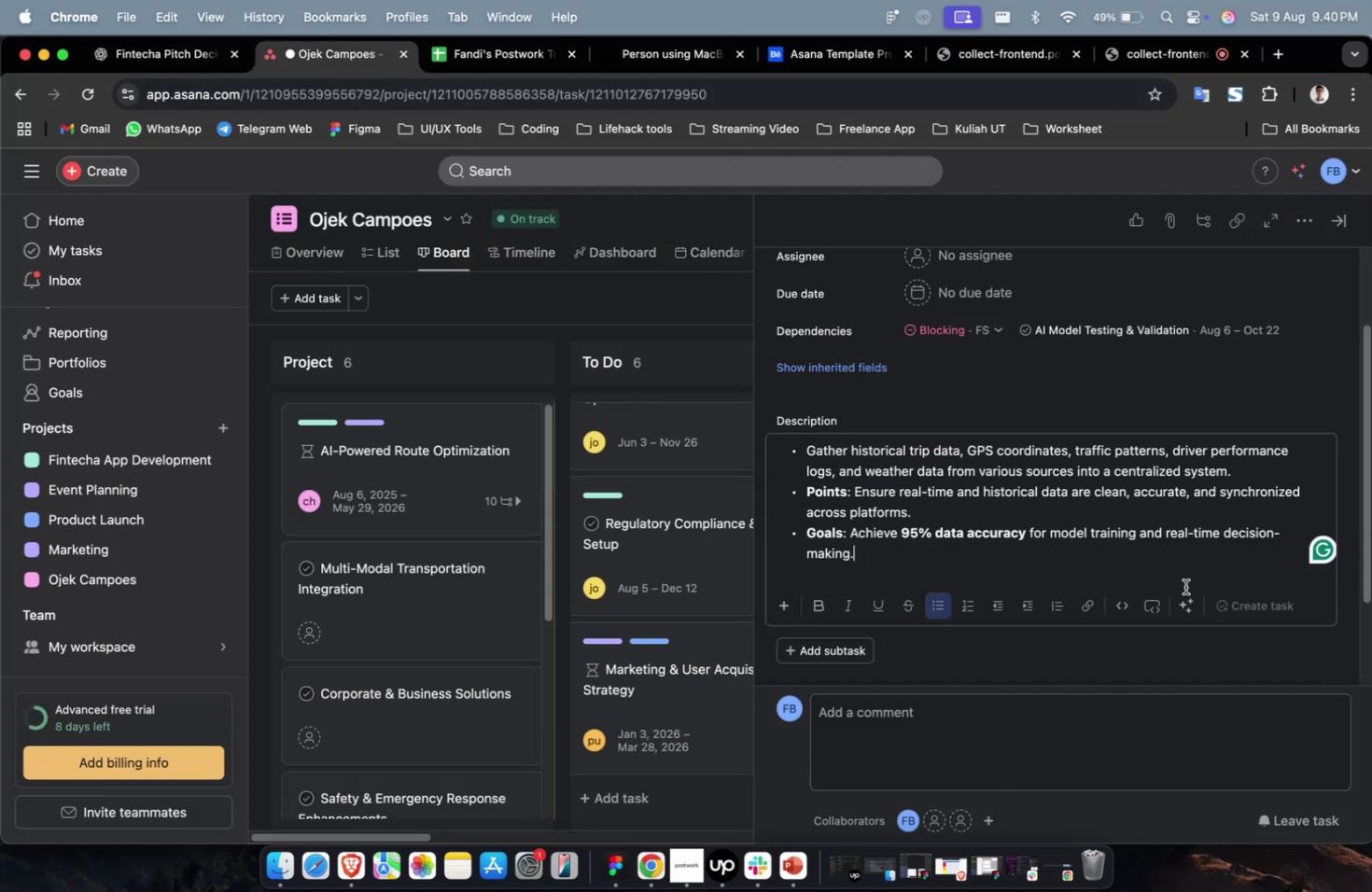 
scroll: coordinate [1177, 583], scroll_direction: up, amount: 8.0
 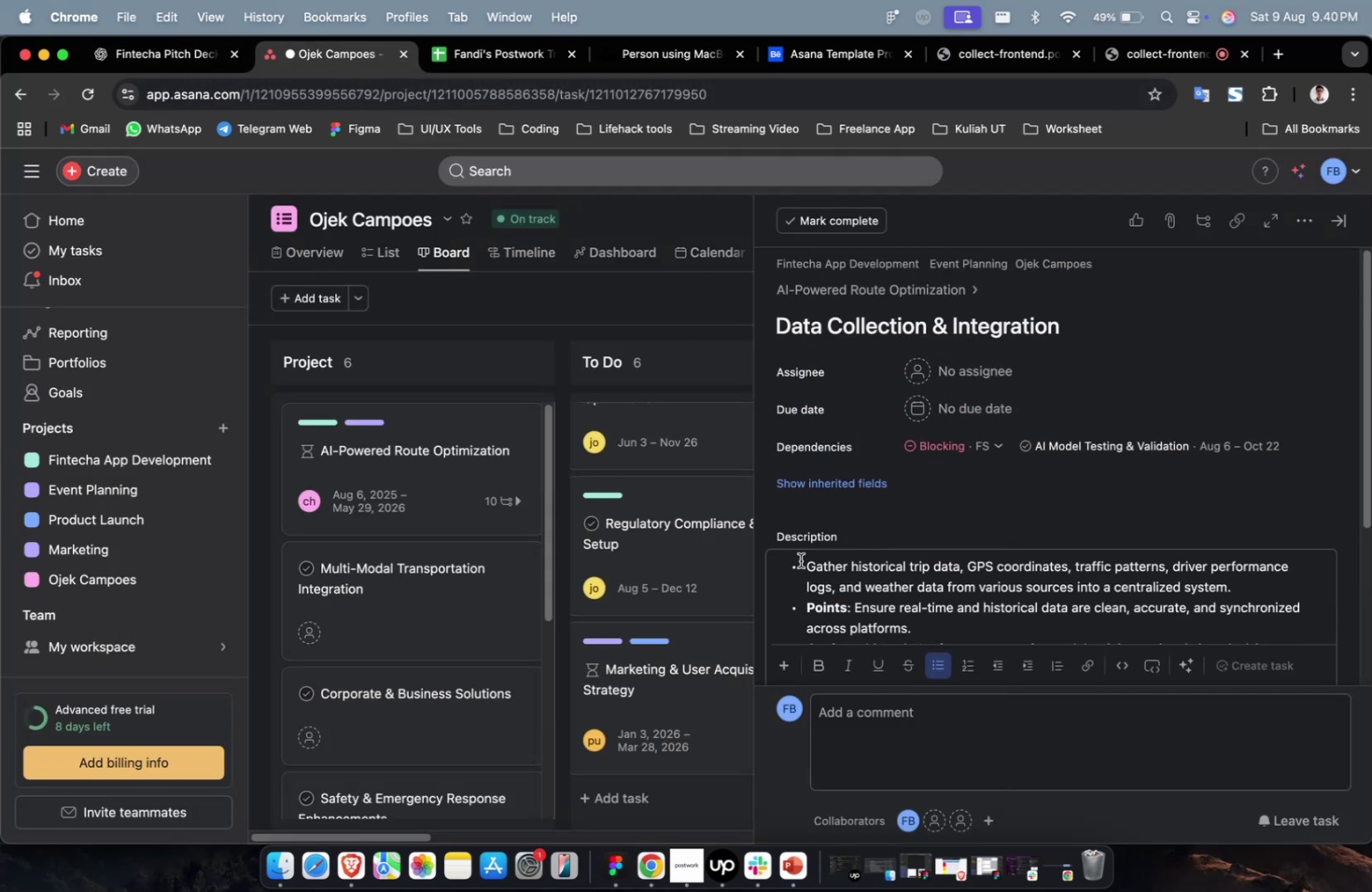 
left_click([800, 565])
 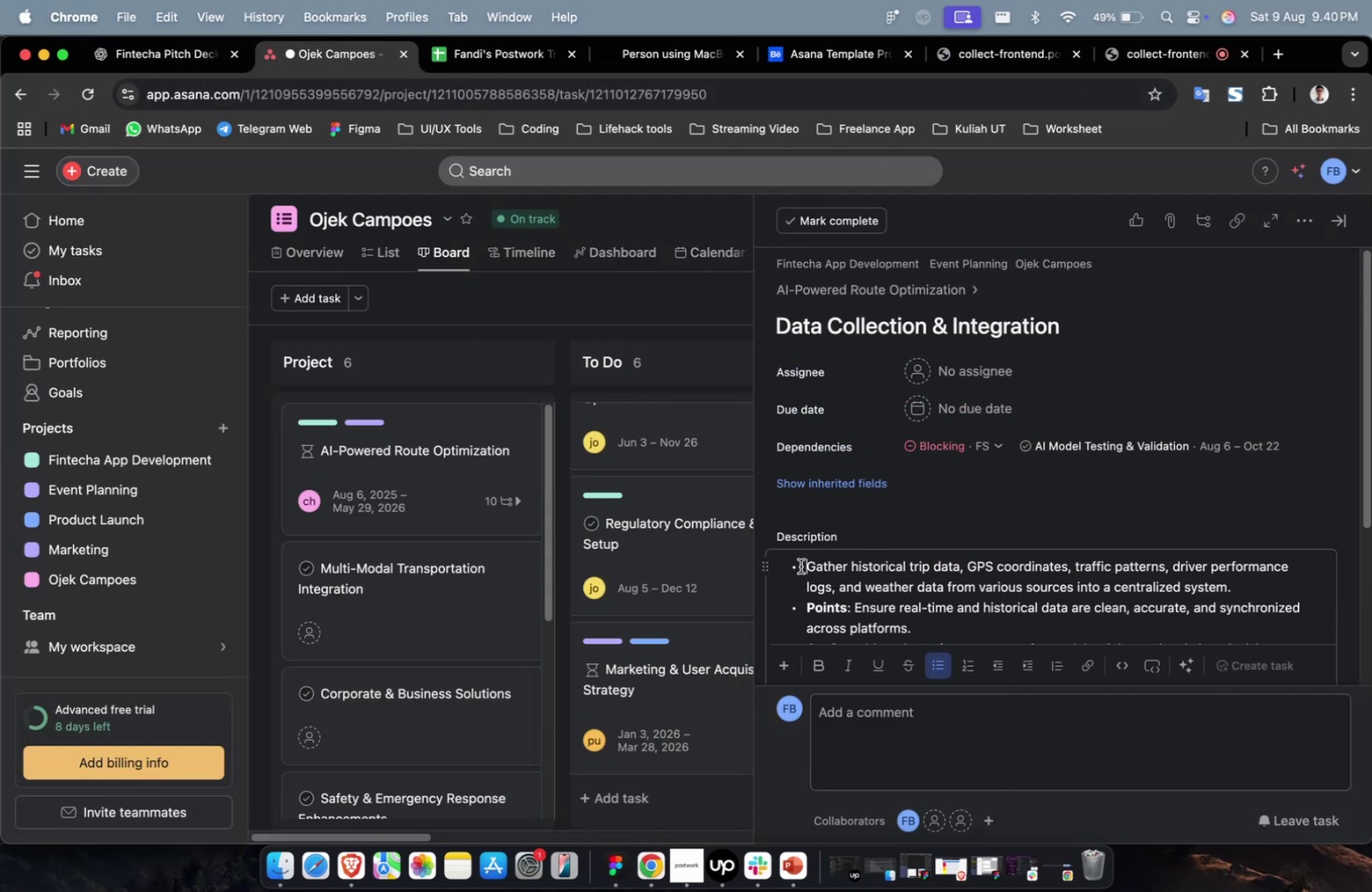 
key(Backspace)
 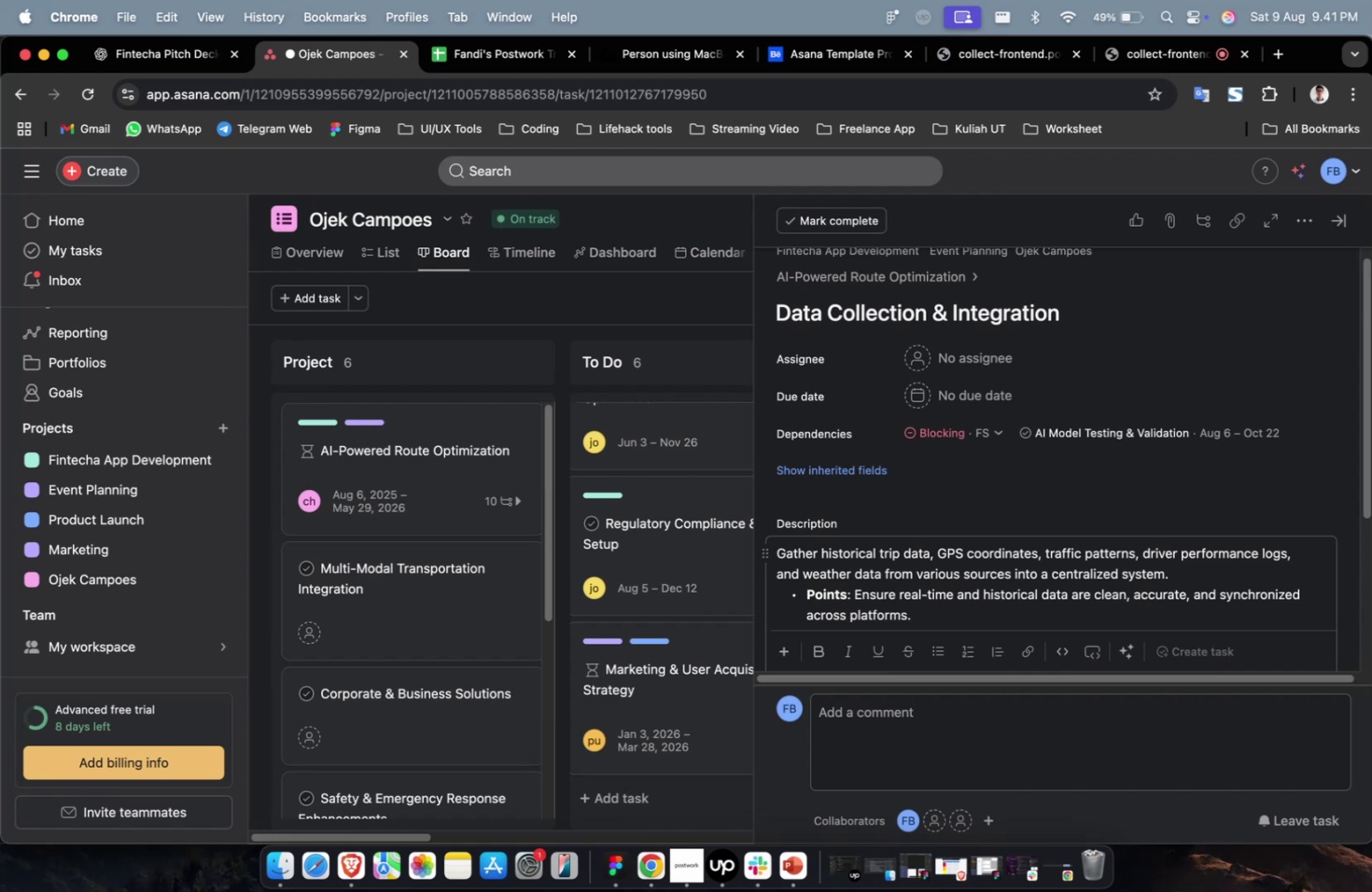 
wait(29.71)
 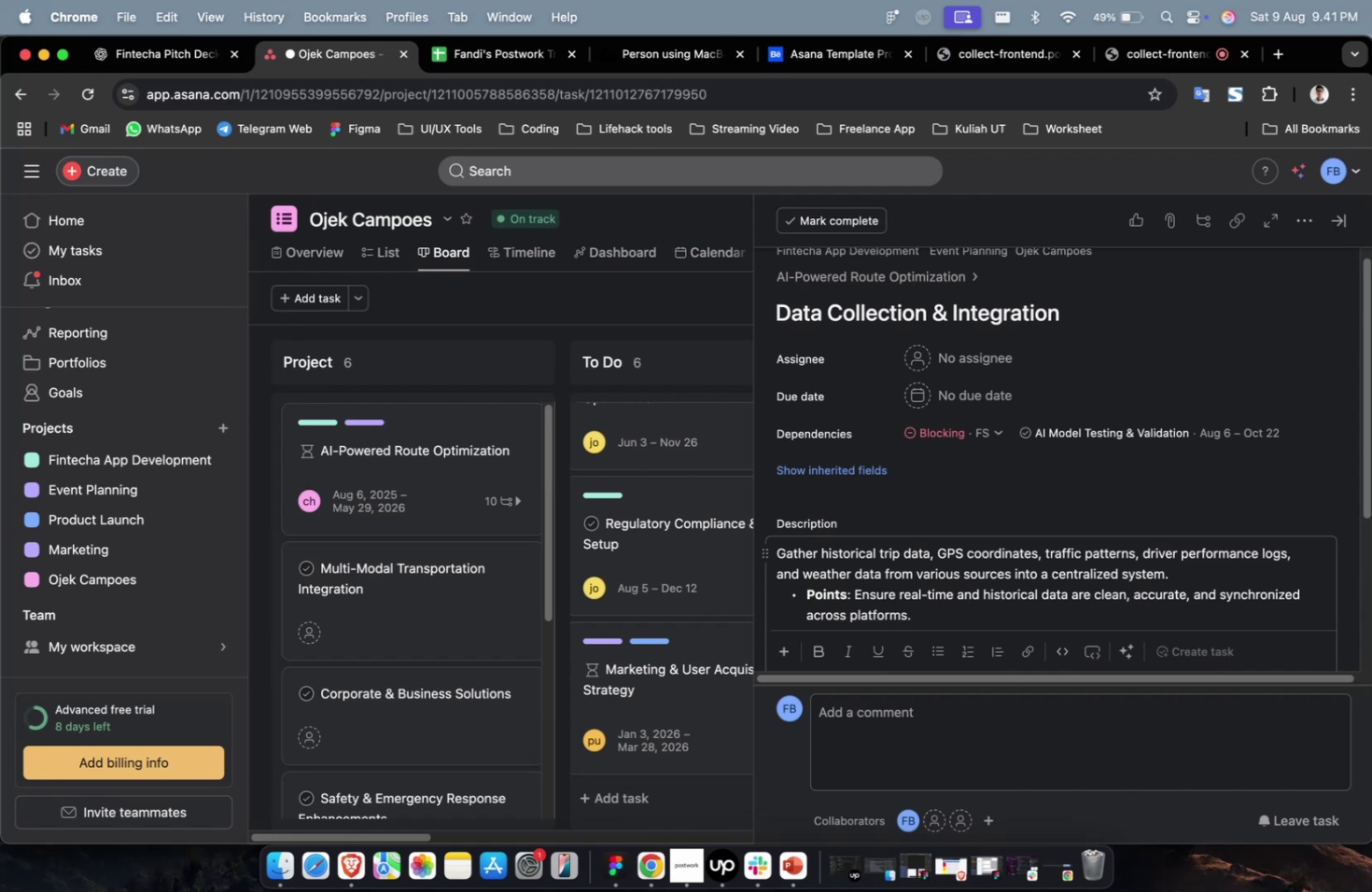 
scroll: coordinate [800, 565], scroll_direction: down, amount: 7.0
 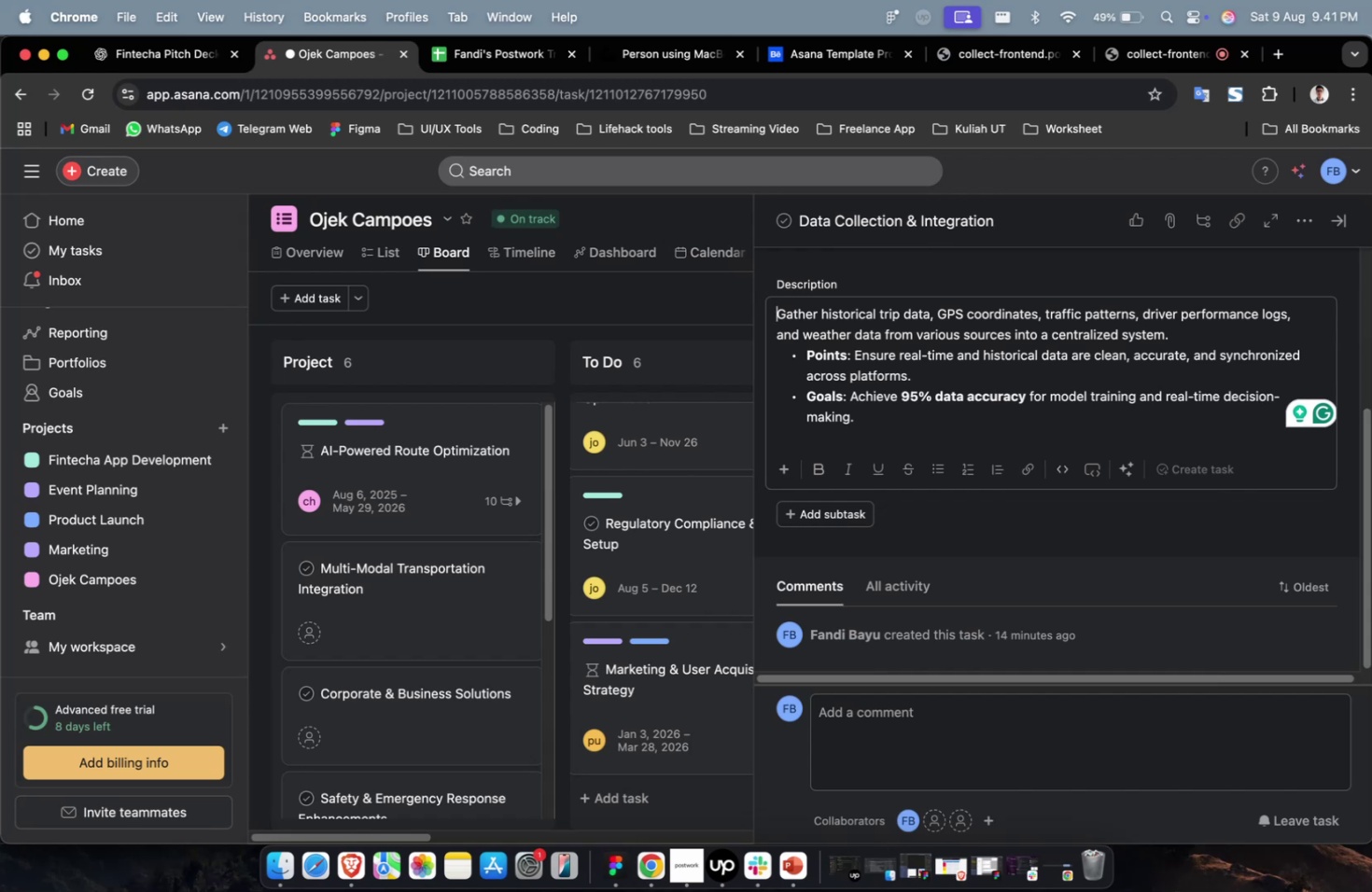 
wait(21.48)
 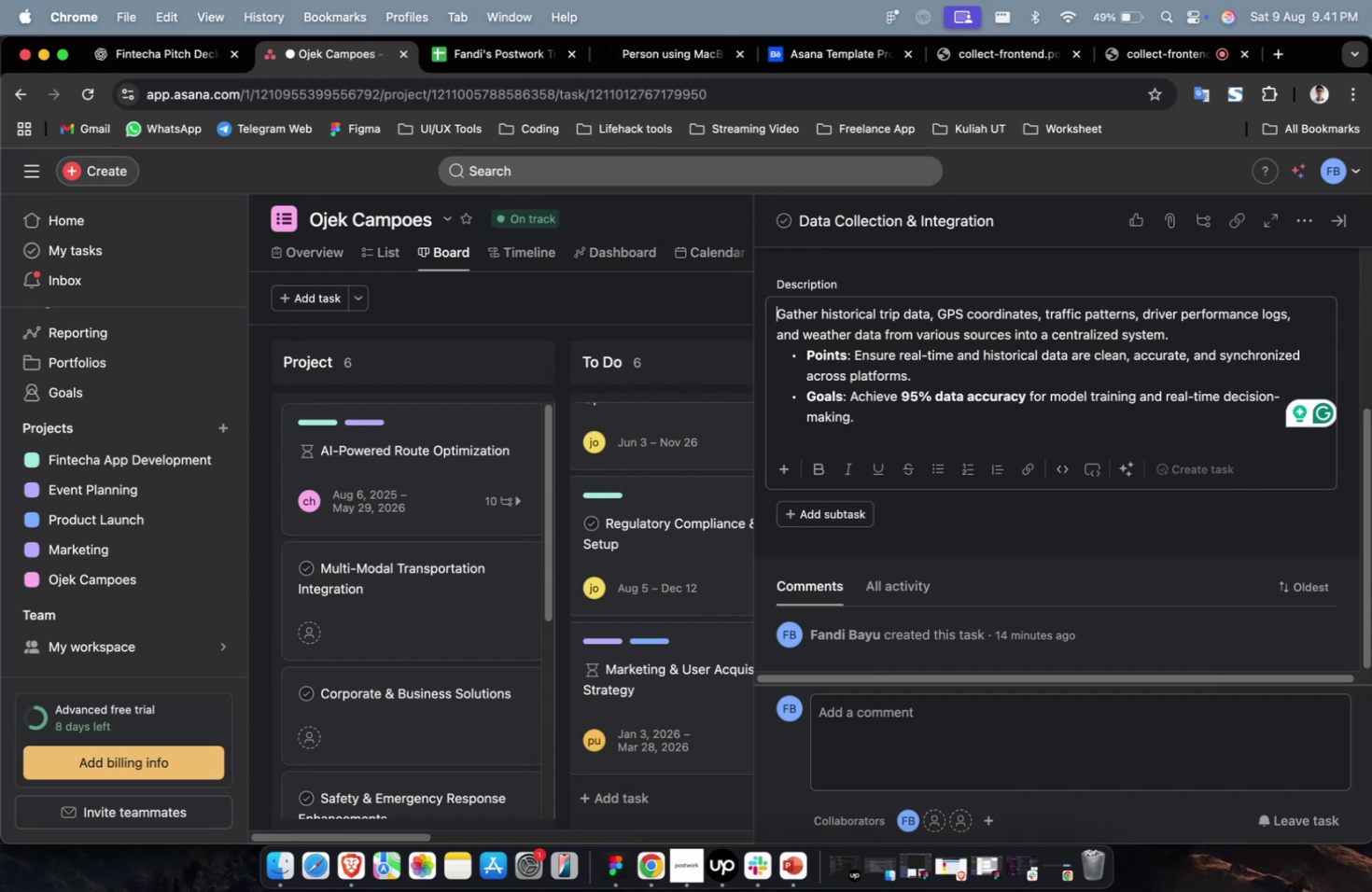 
scroll: coordinate [810, 578], scroll_direction: down, amount: 4.0
 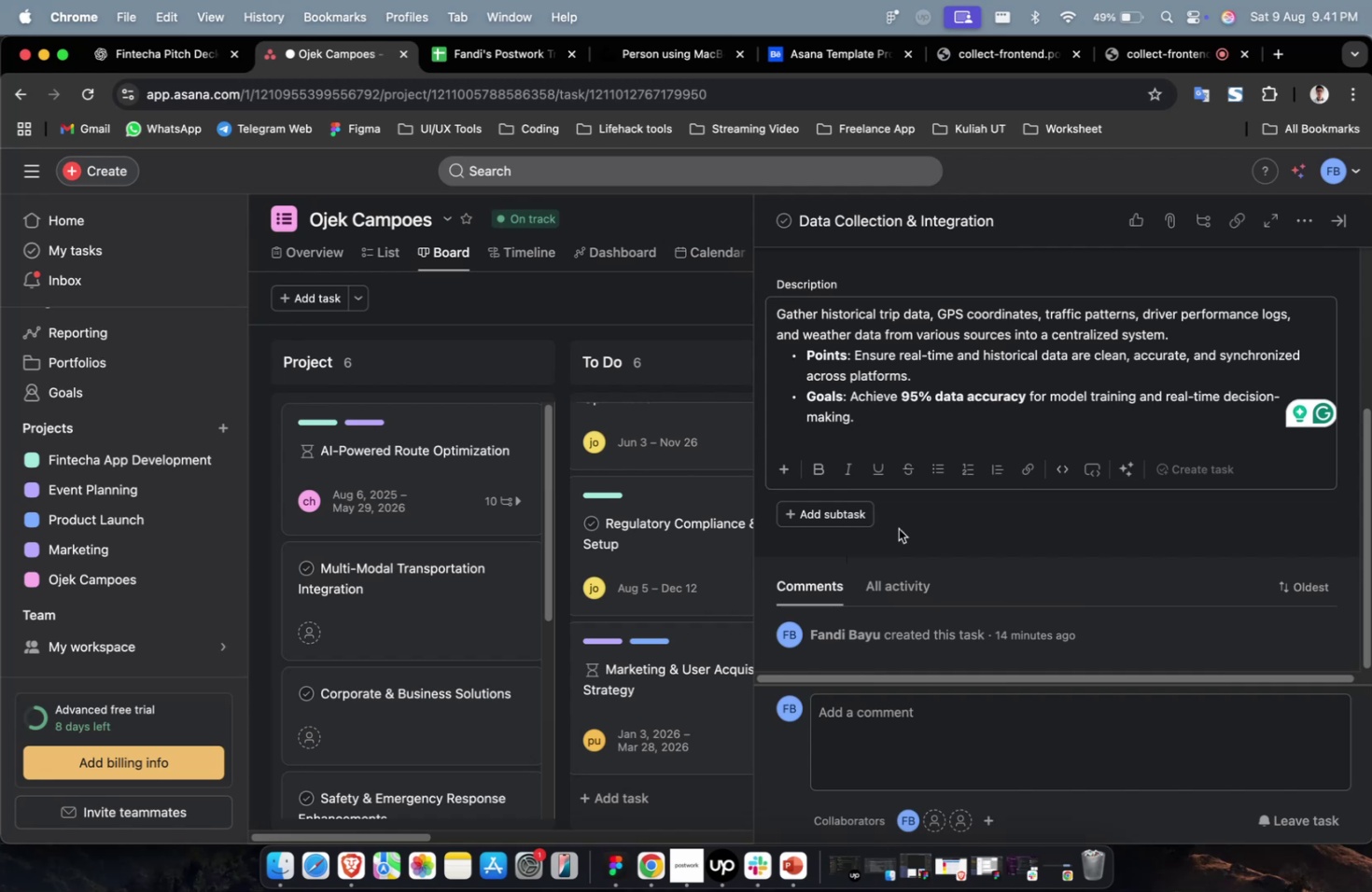 
wait(16.34)
 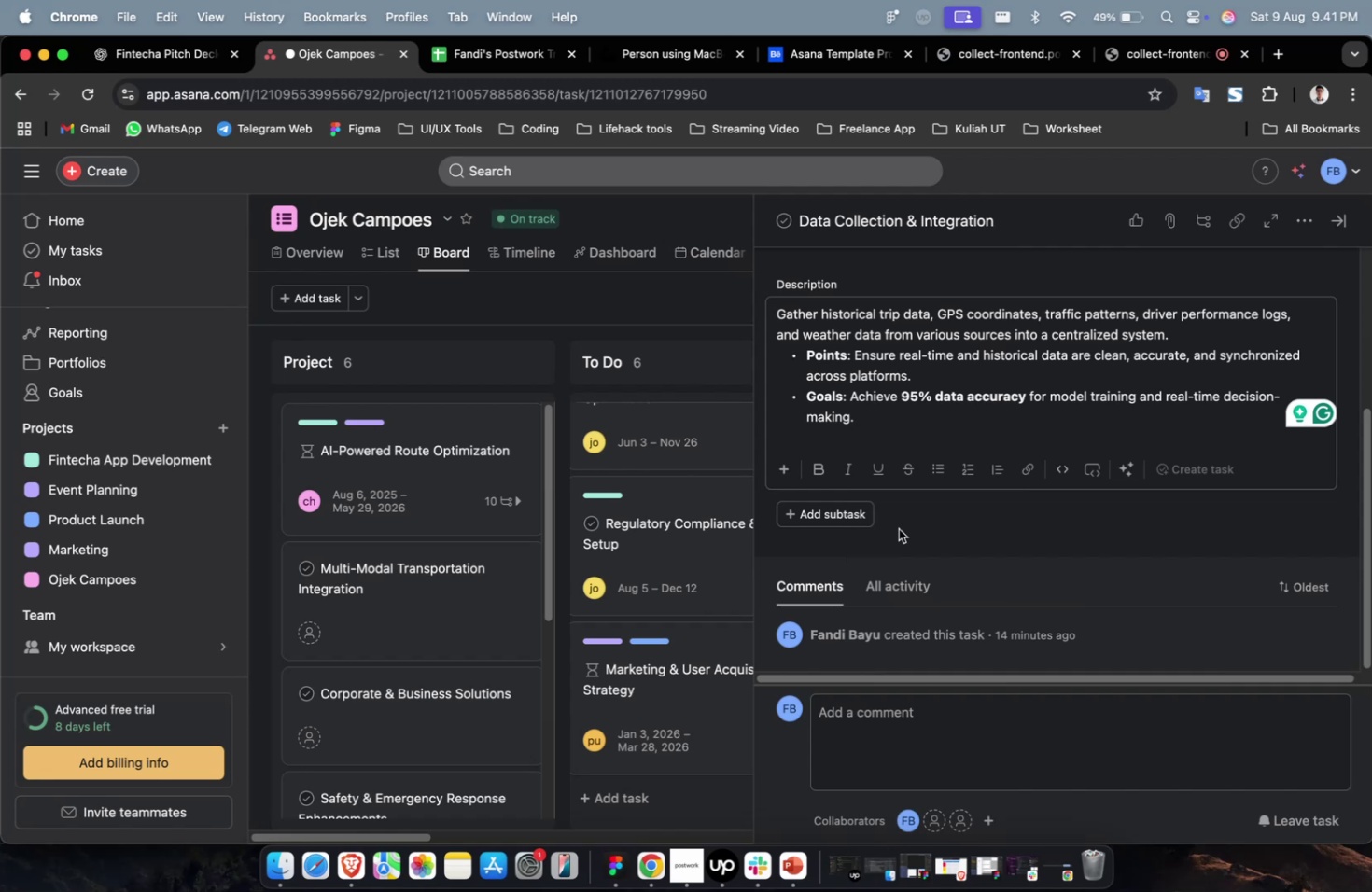 
scroll: coordinate [987, 445], scroll_direction: up, amount: 11.0
 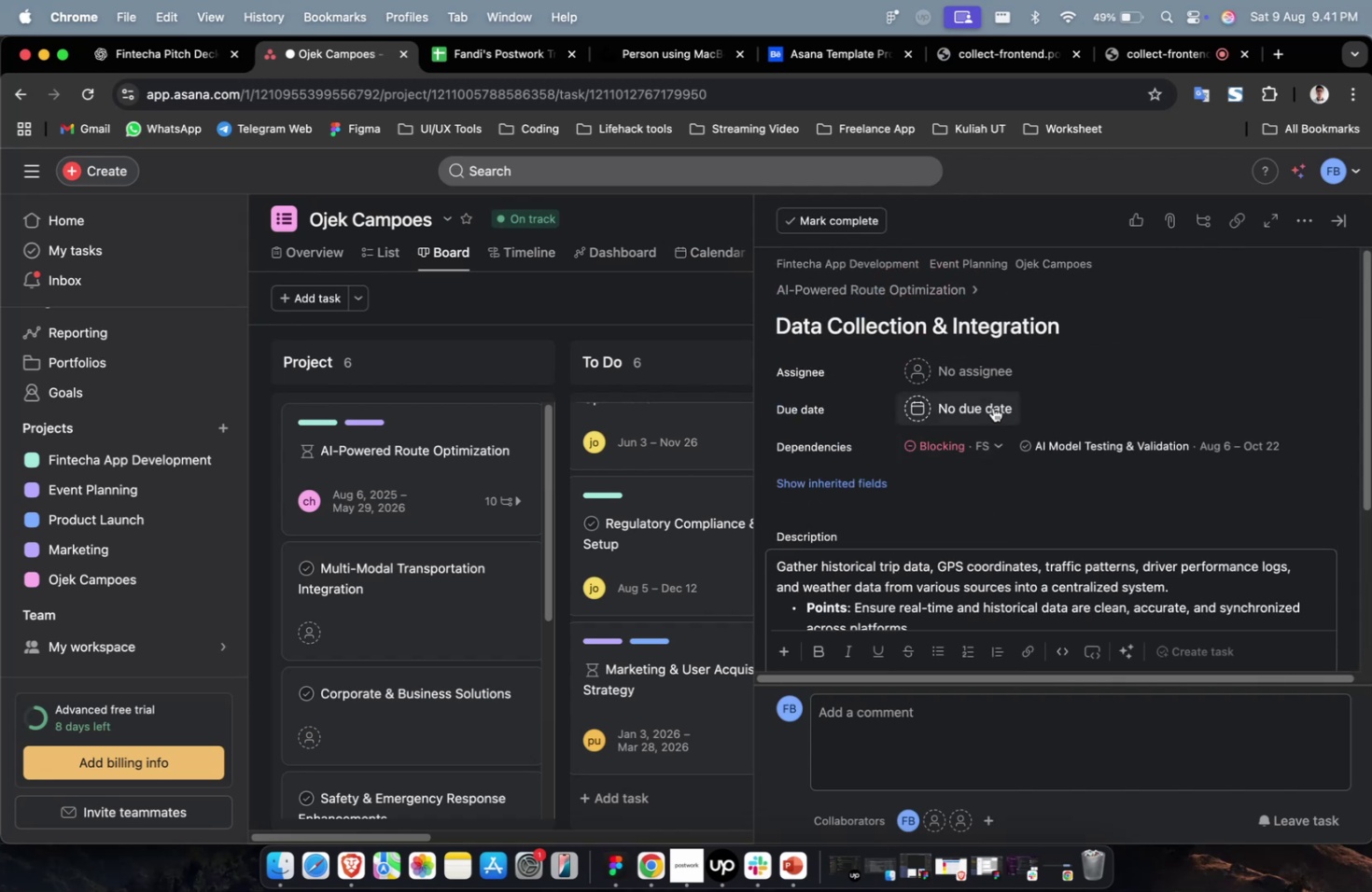 
left_click([992, 383])
 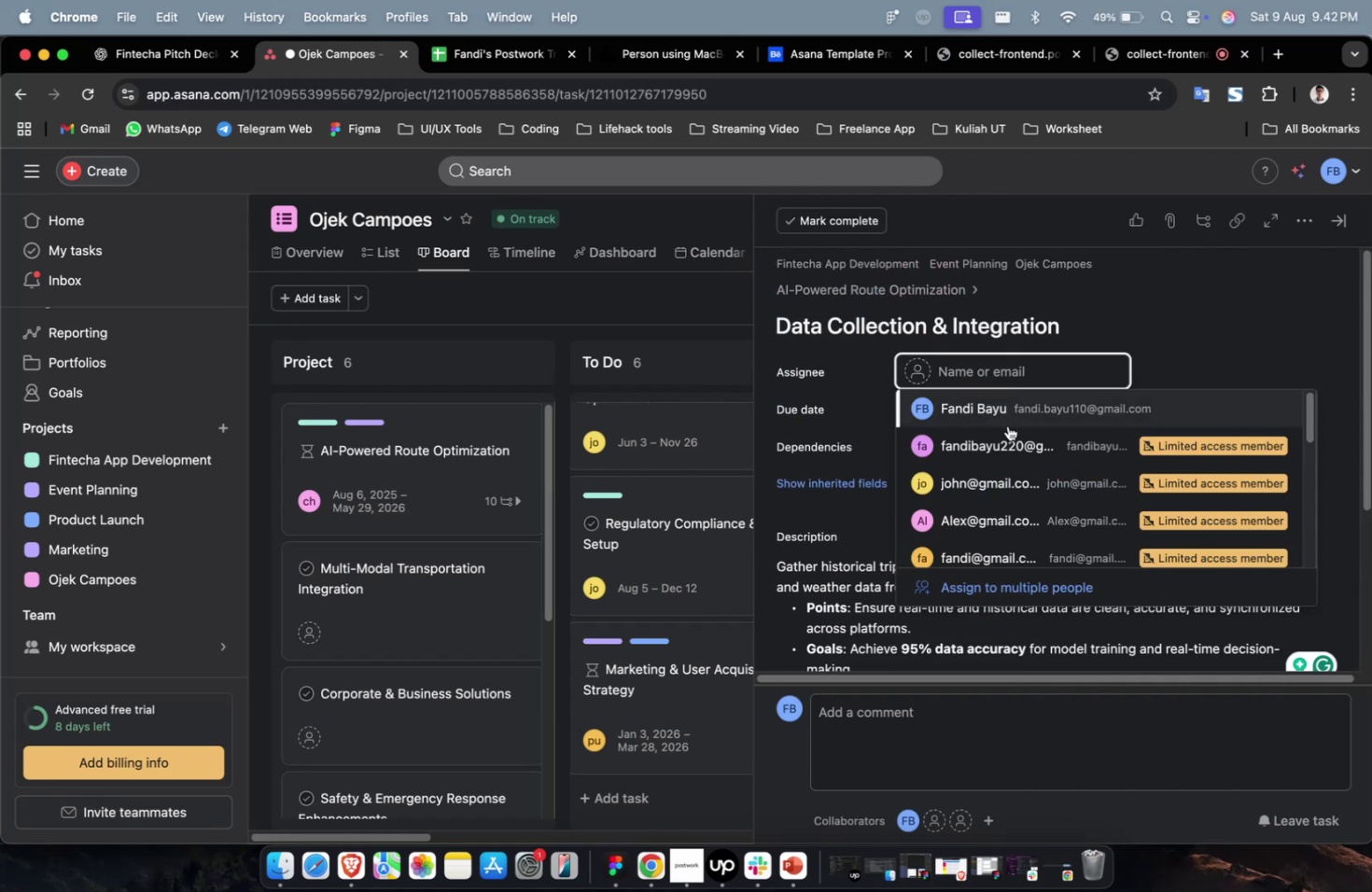 
left_click([1006, 443])
 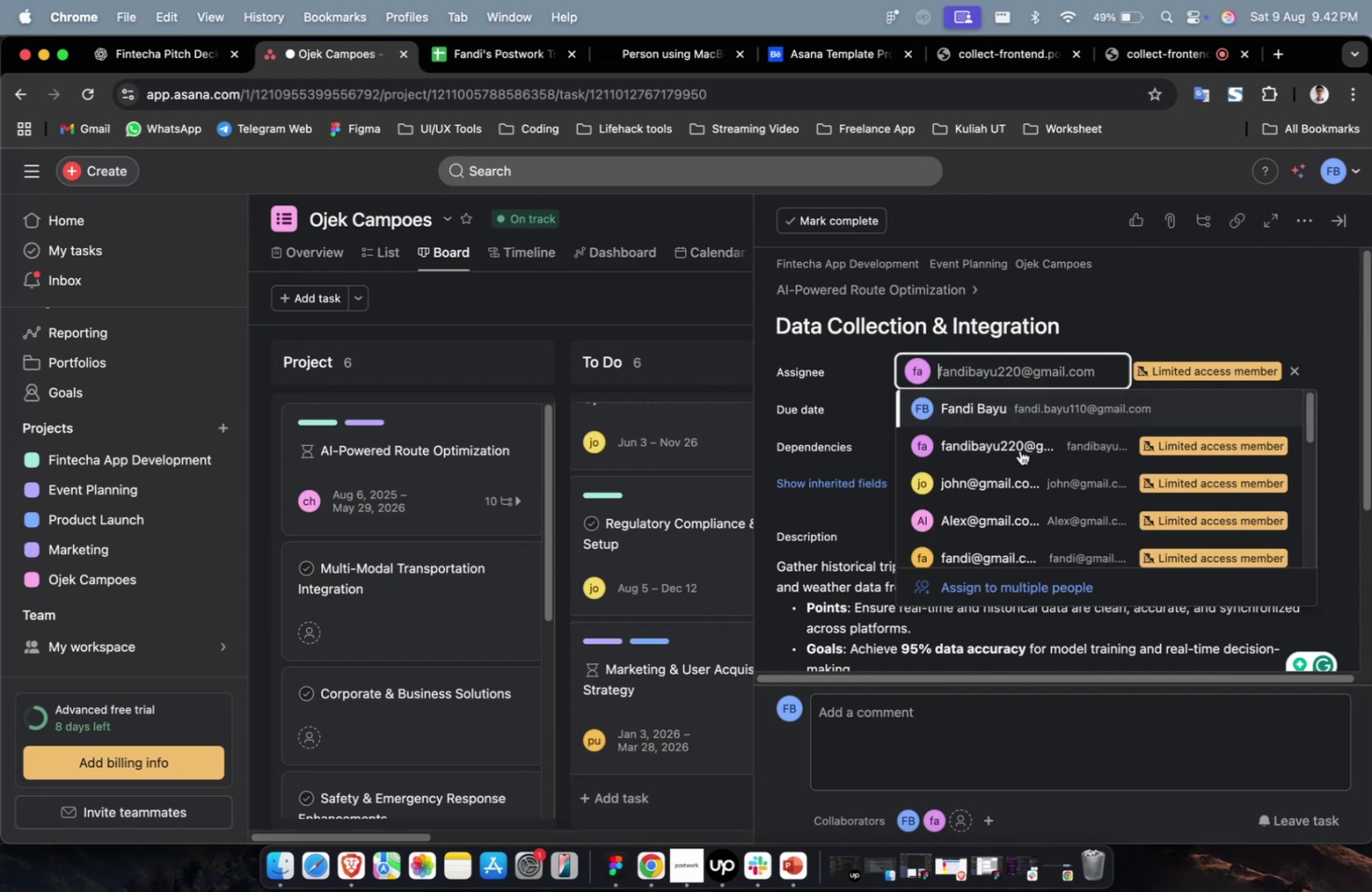 
triple_click([1024, 525])
 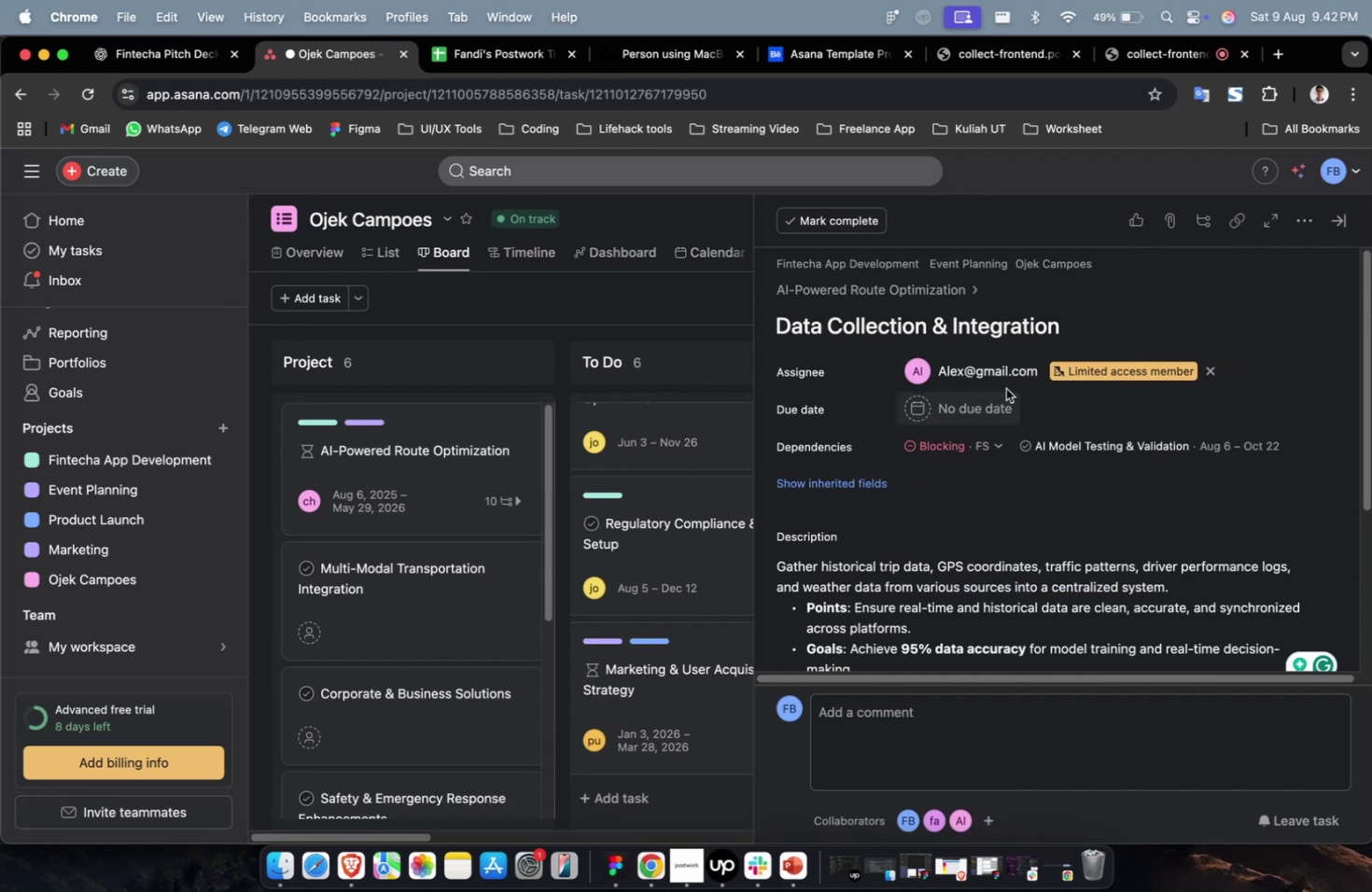 
triple_click([1001, 371])
 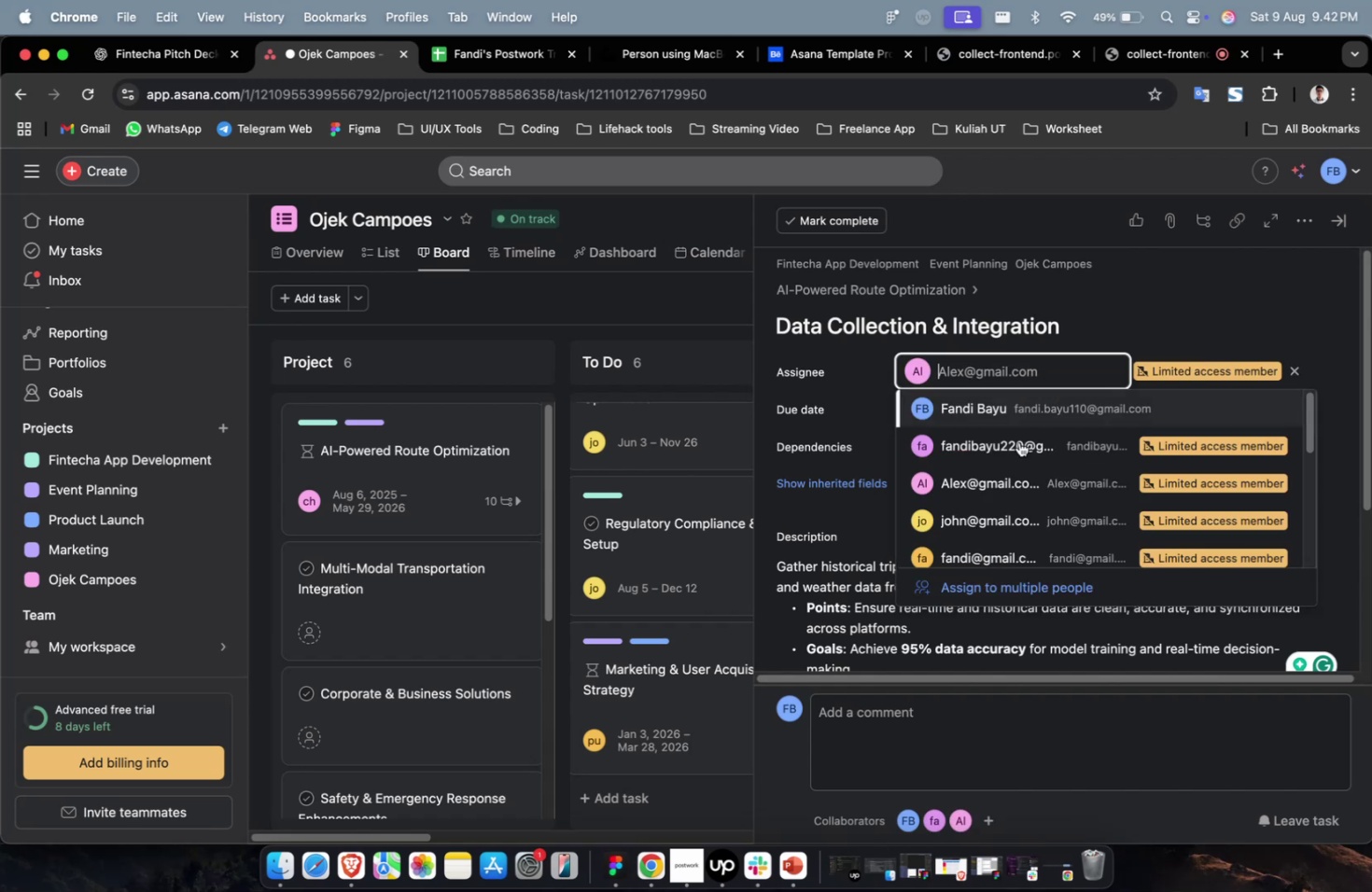 
scroll: coordinate [1029, 481], scroll_direction: down, amount: 8.0
 